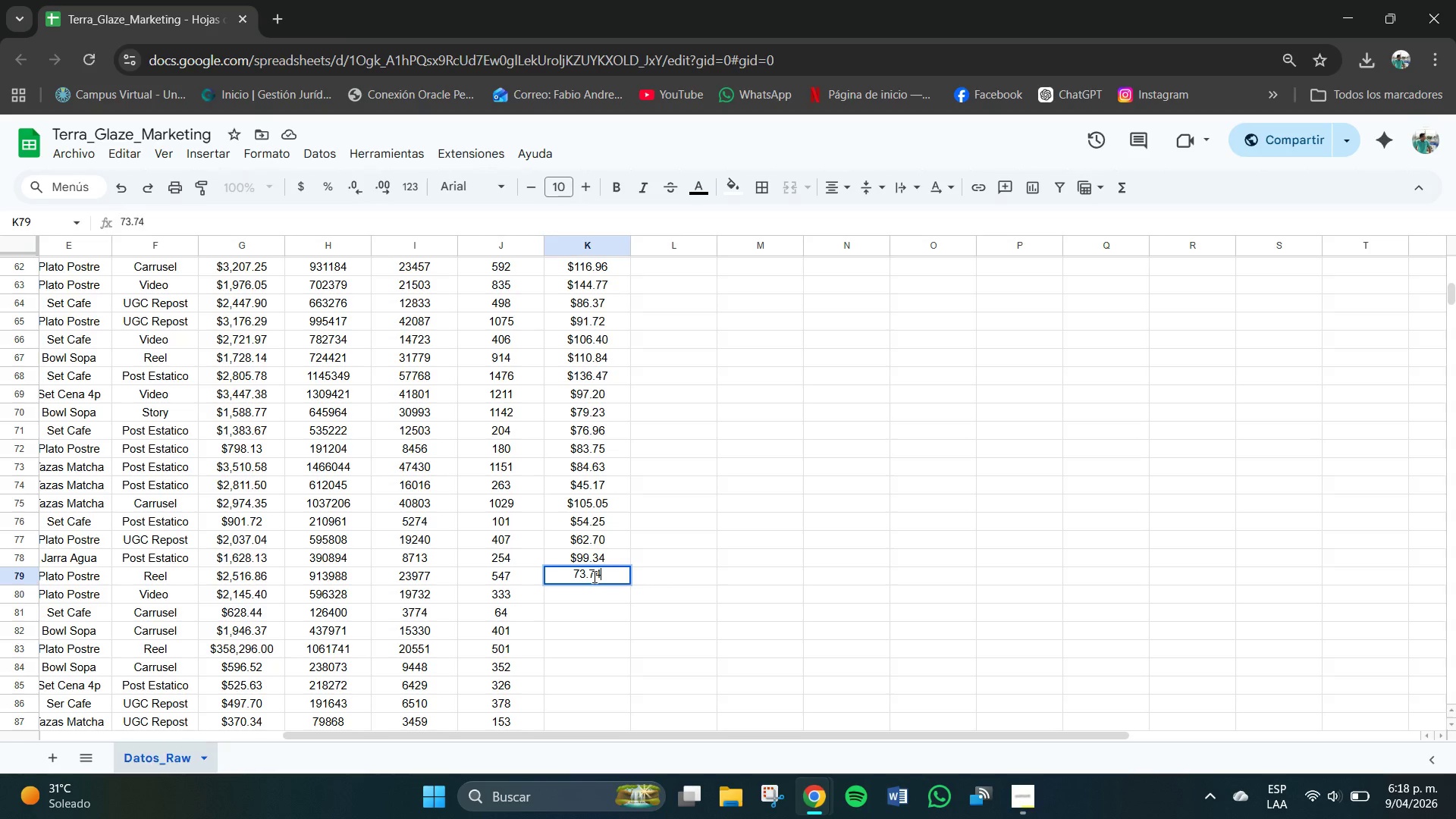 
key(NumpadEnter)
 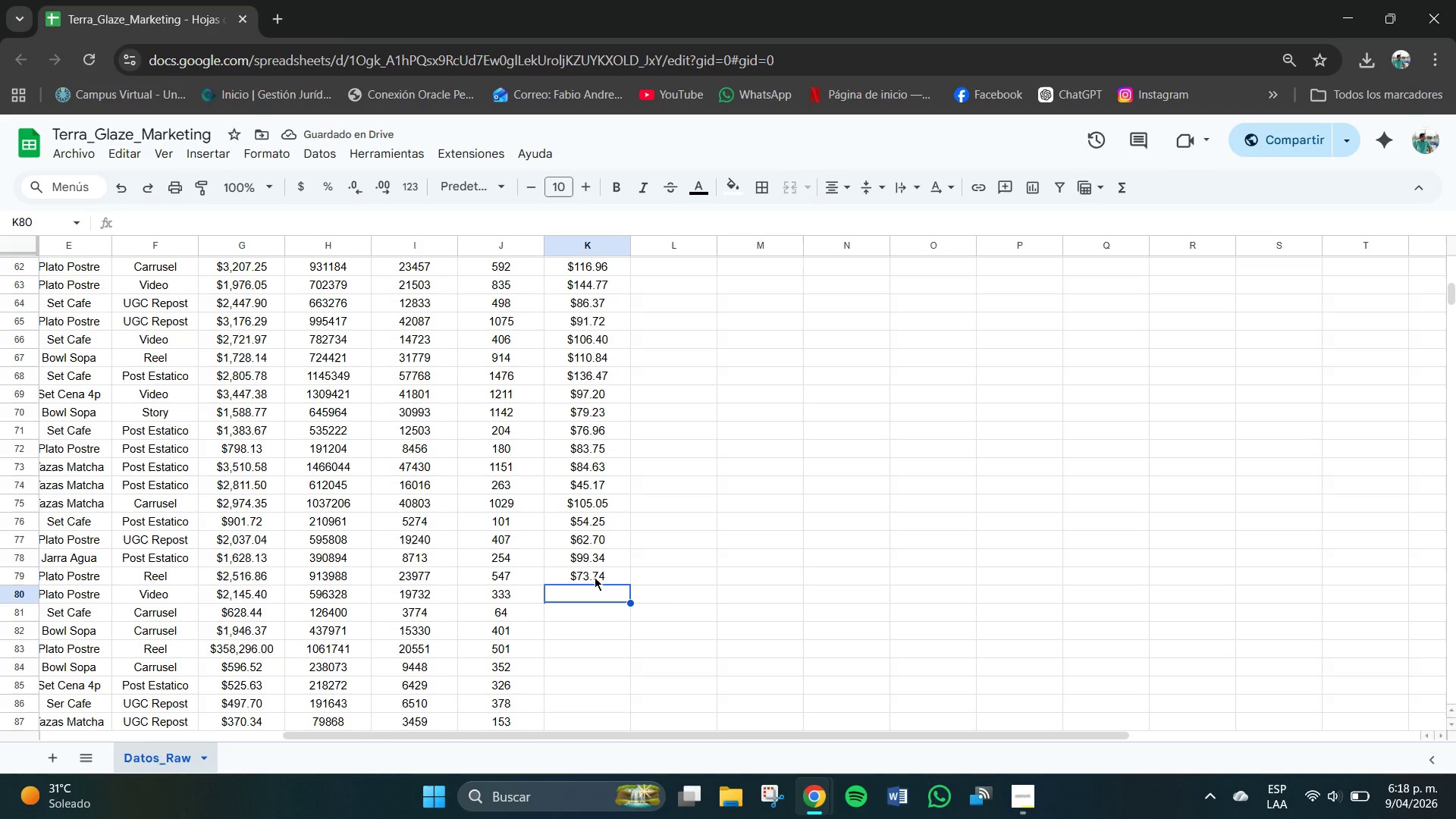 
key(Numpad5)
 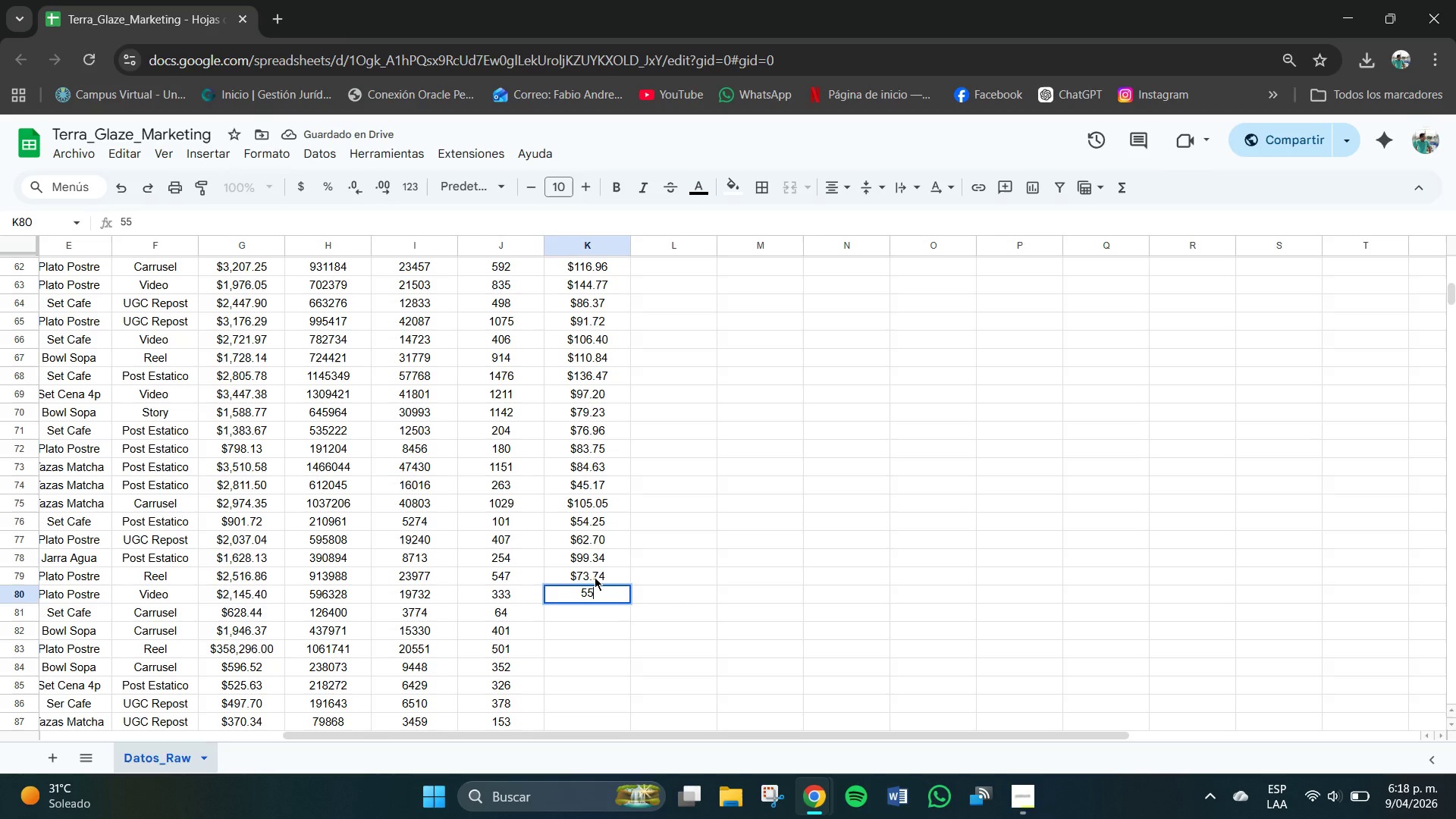 
key(Numpad5)
 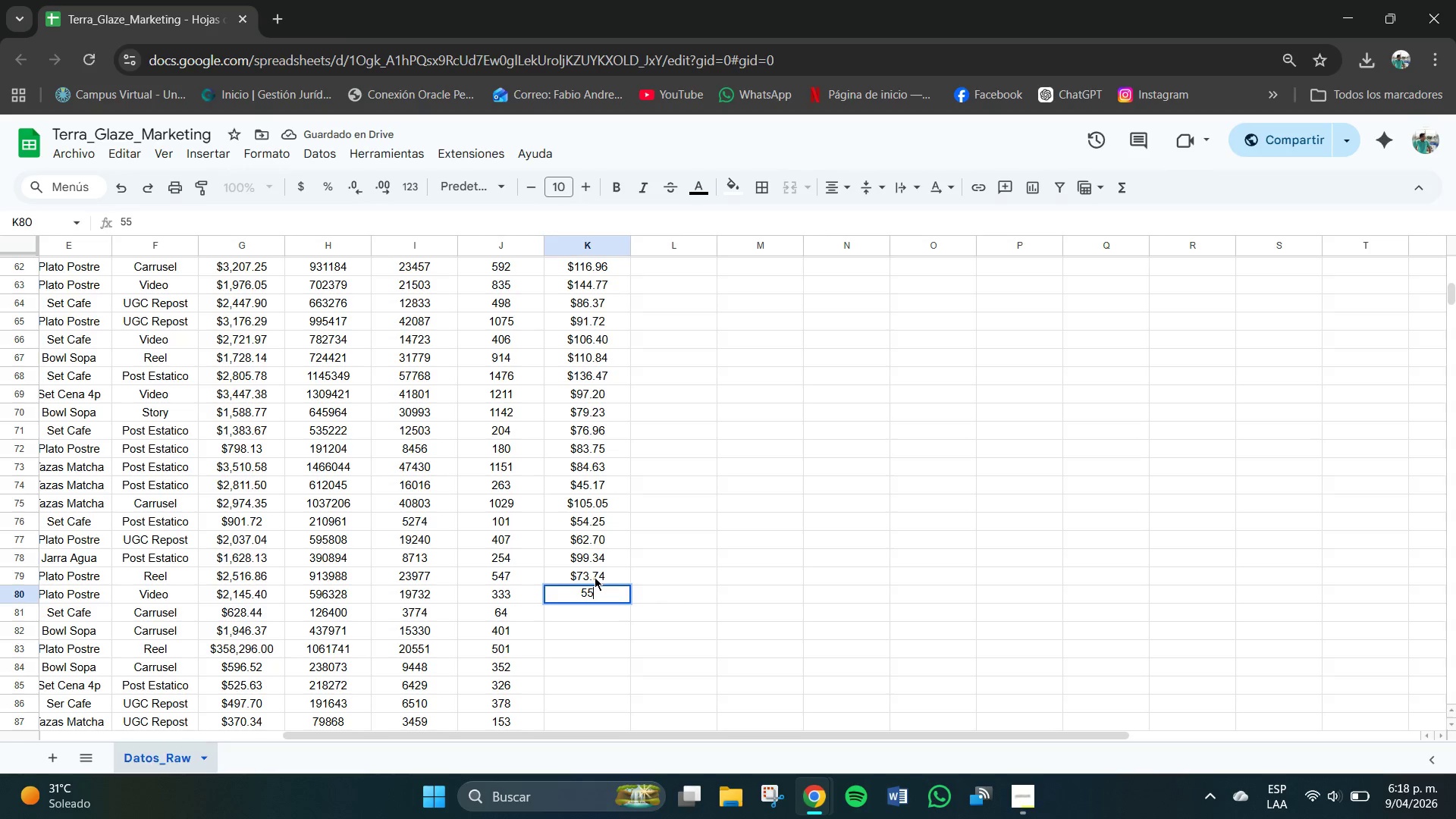 
key(NumpadDecimal)
 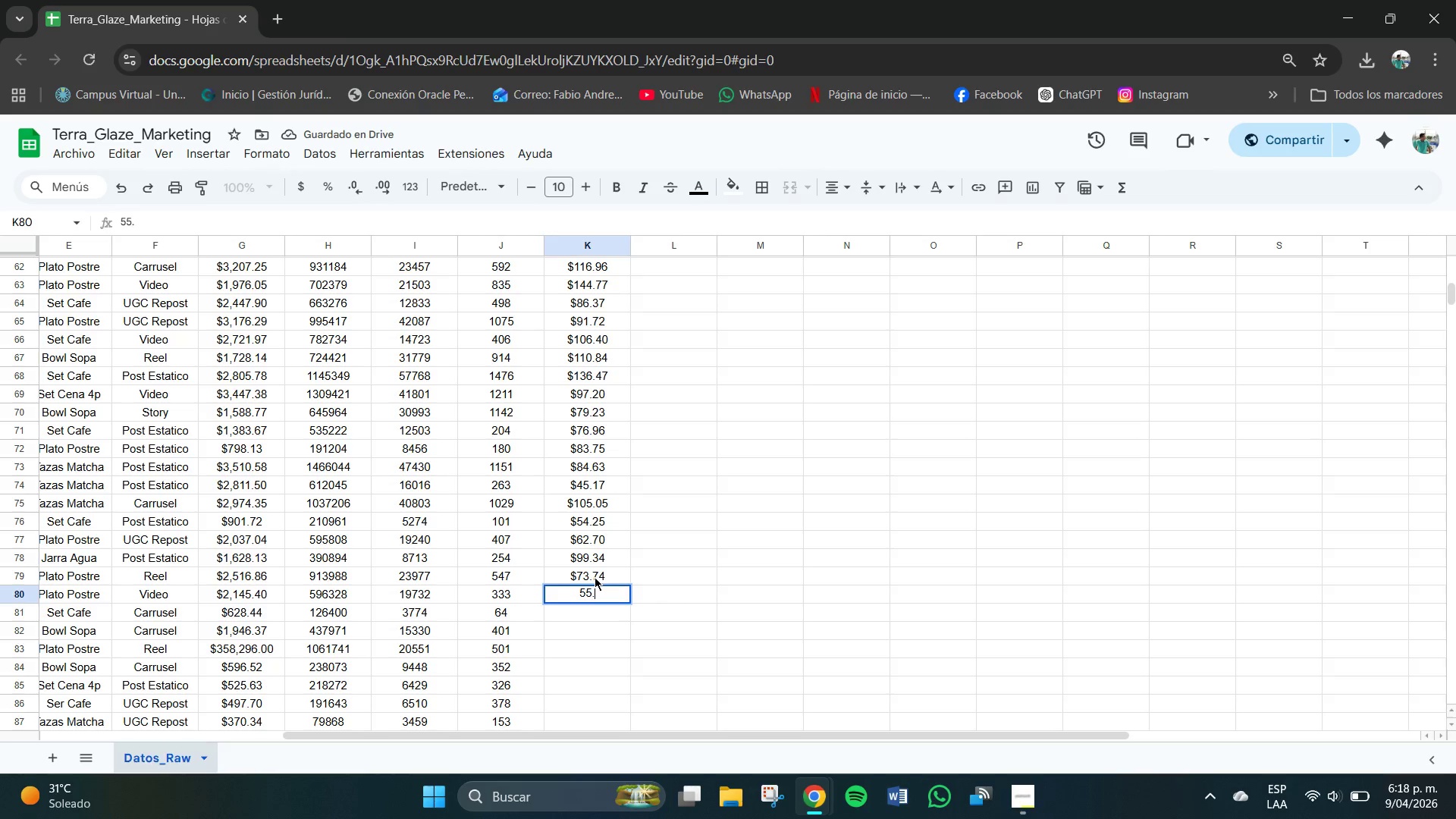 
key(Numpad4)
 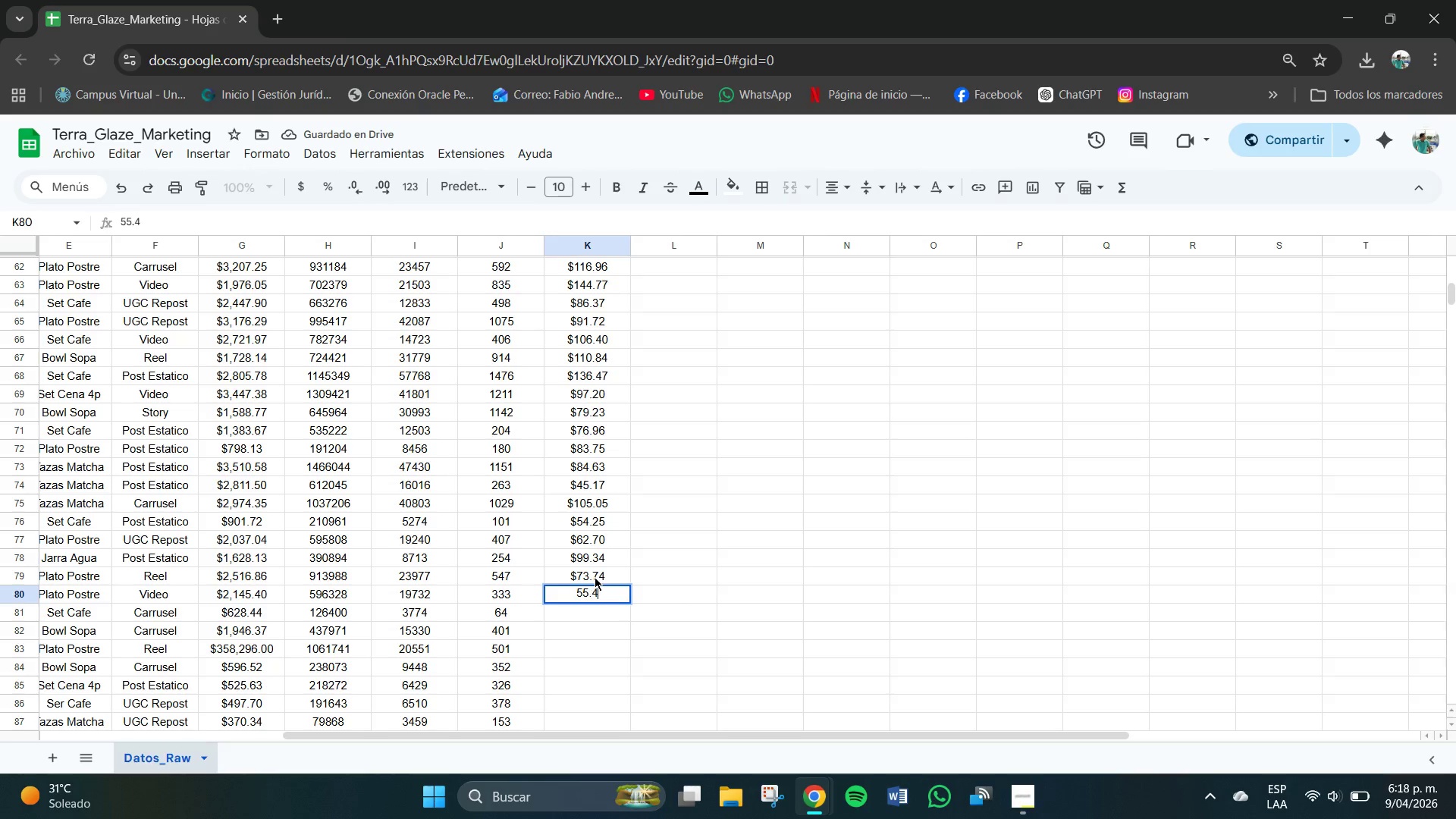 
key(Numpad5)
 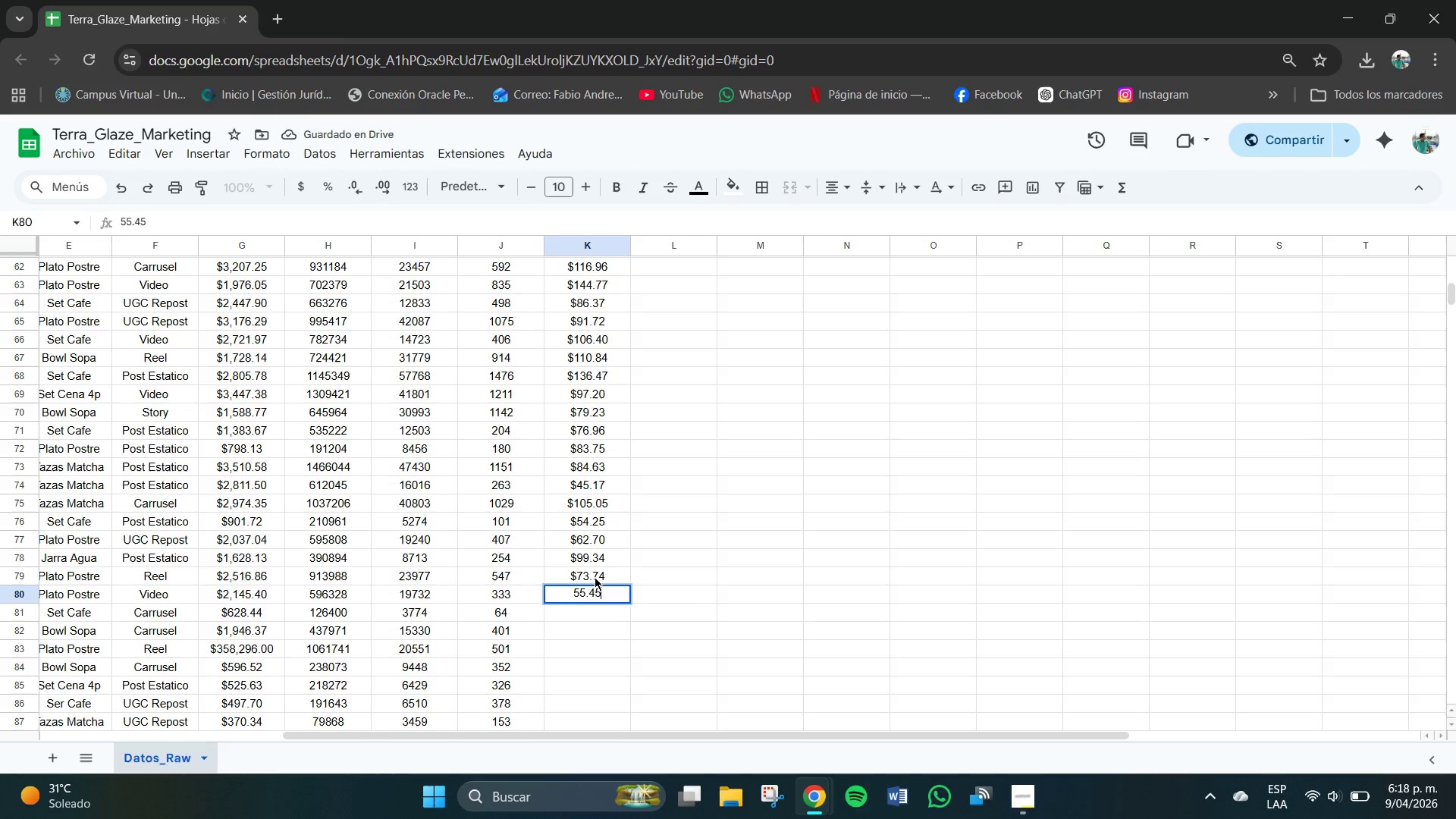 
key(NumpadEnter)
 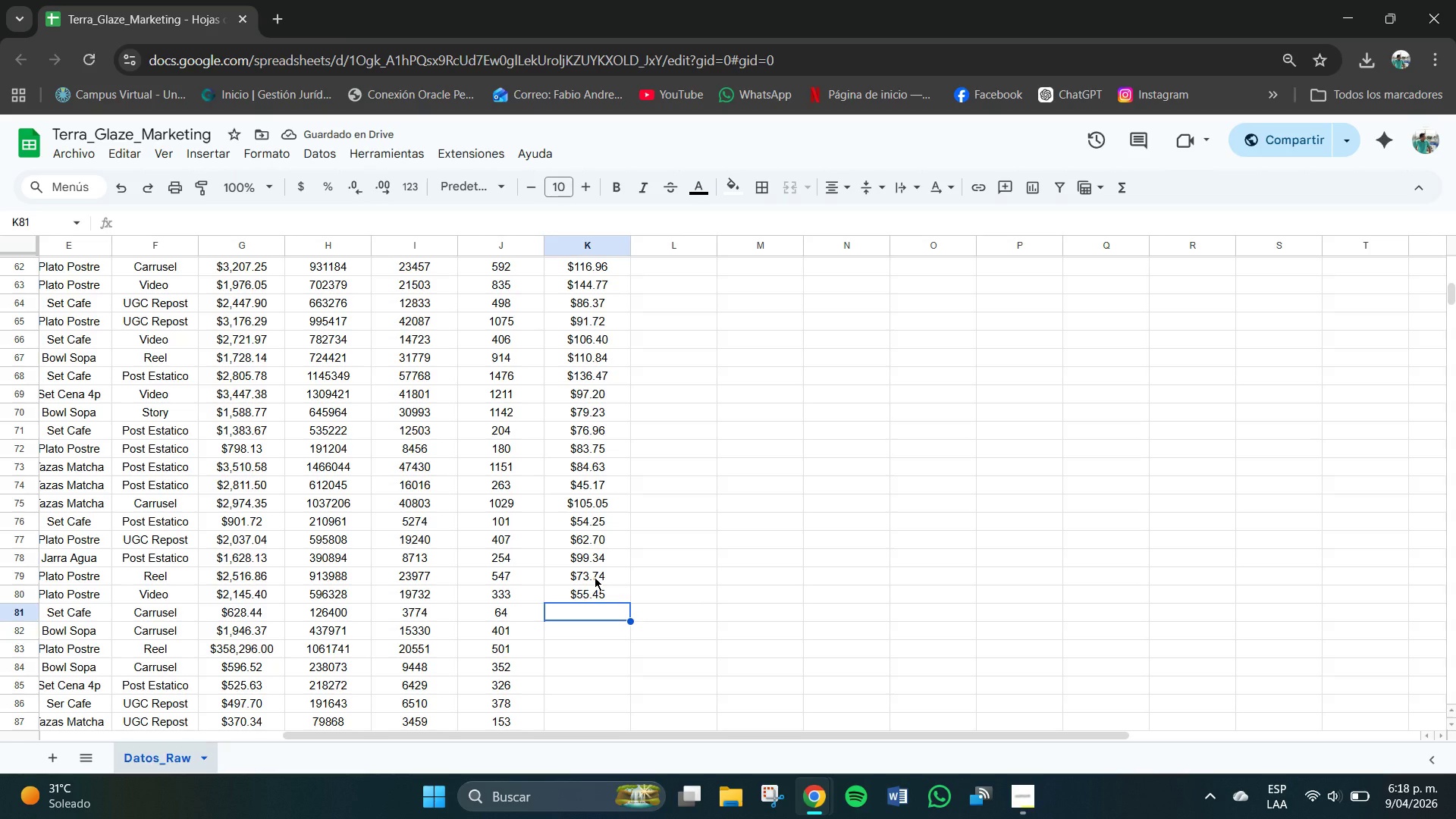 
double_click([595, 633])
 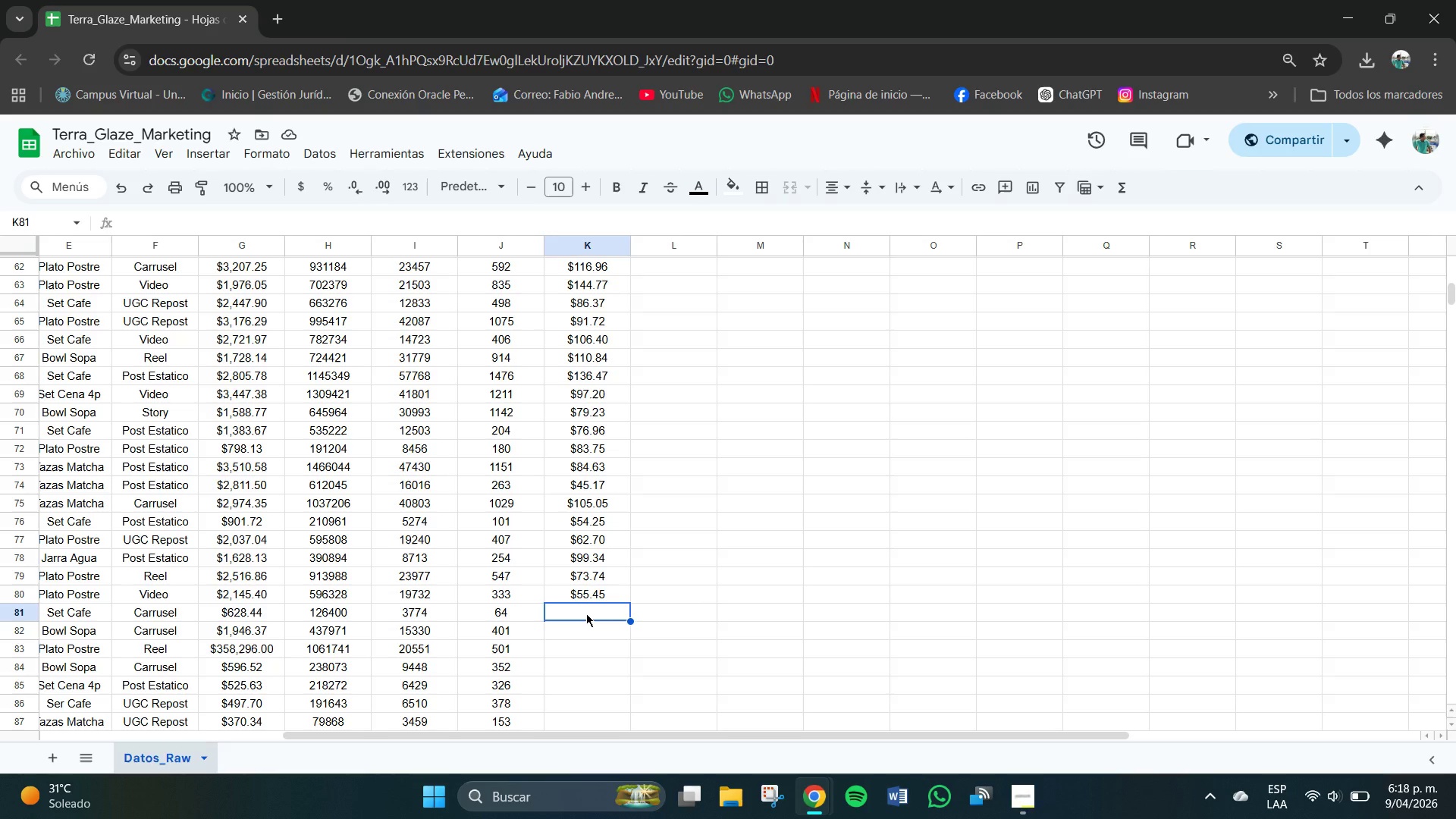 
wait(6.28)
 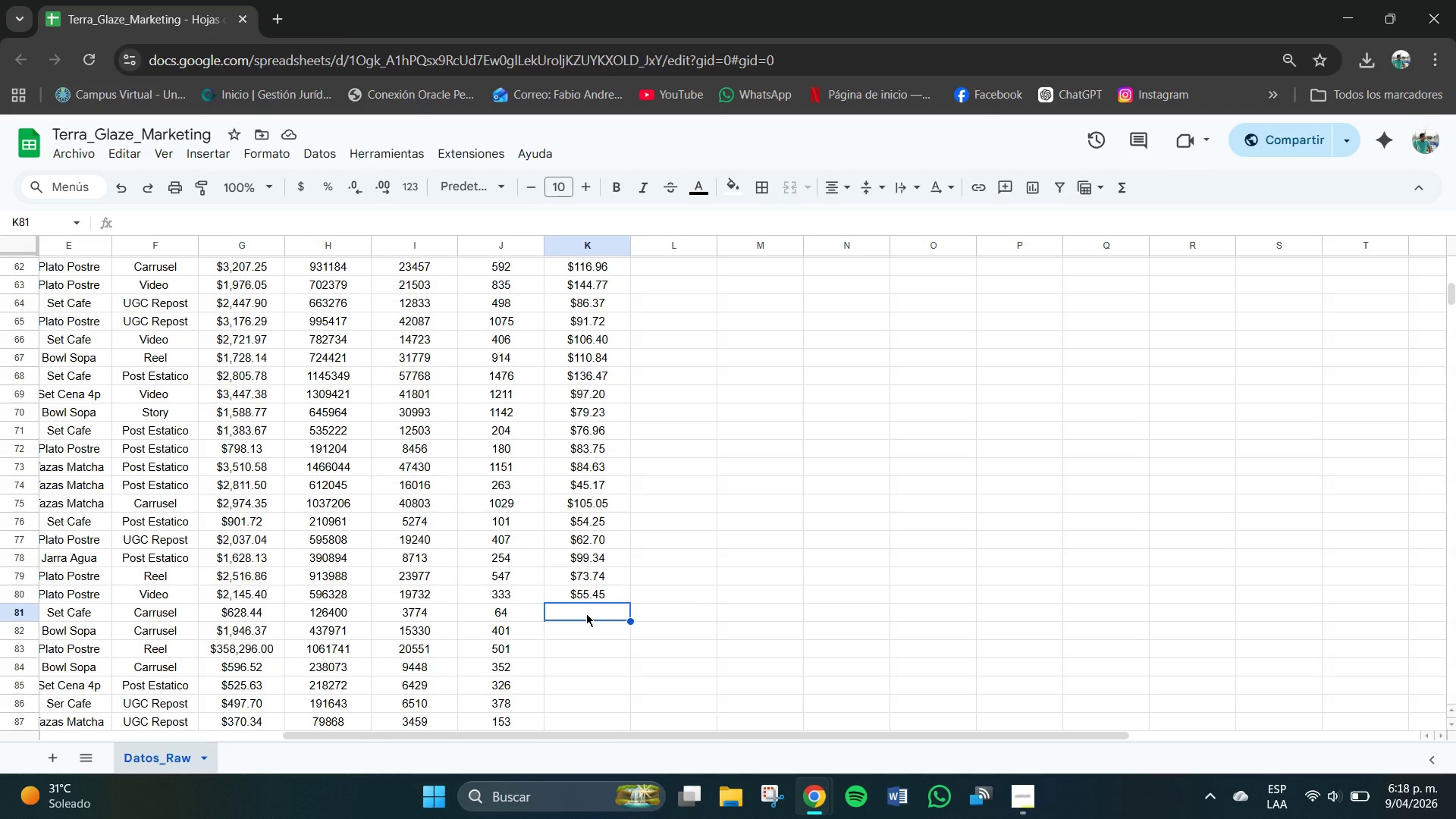 
key(Numpad9)
 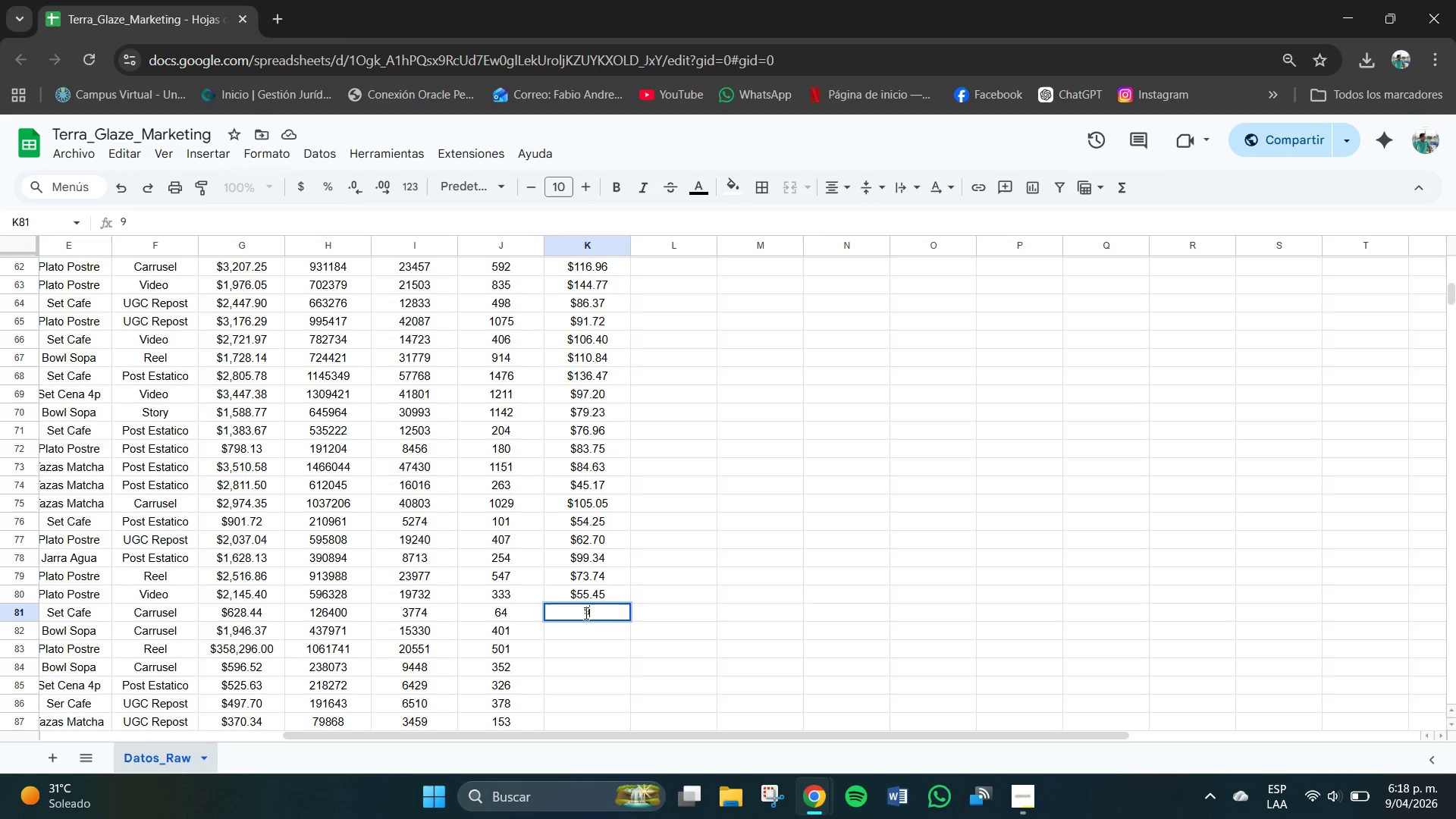 
key(Numpad5)
 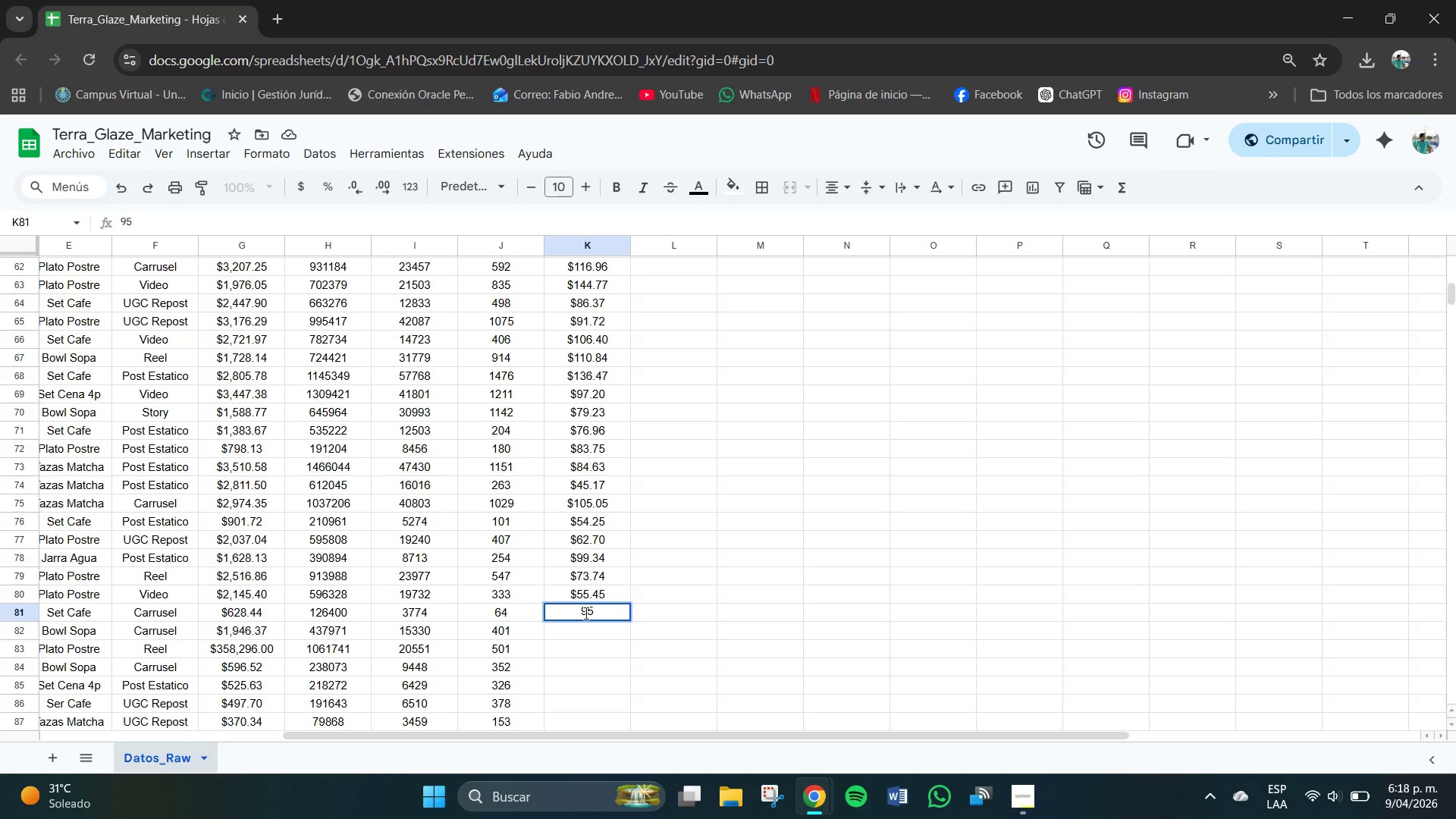 
key(NumpadDecimal)
 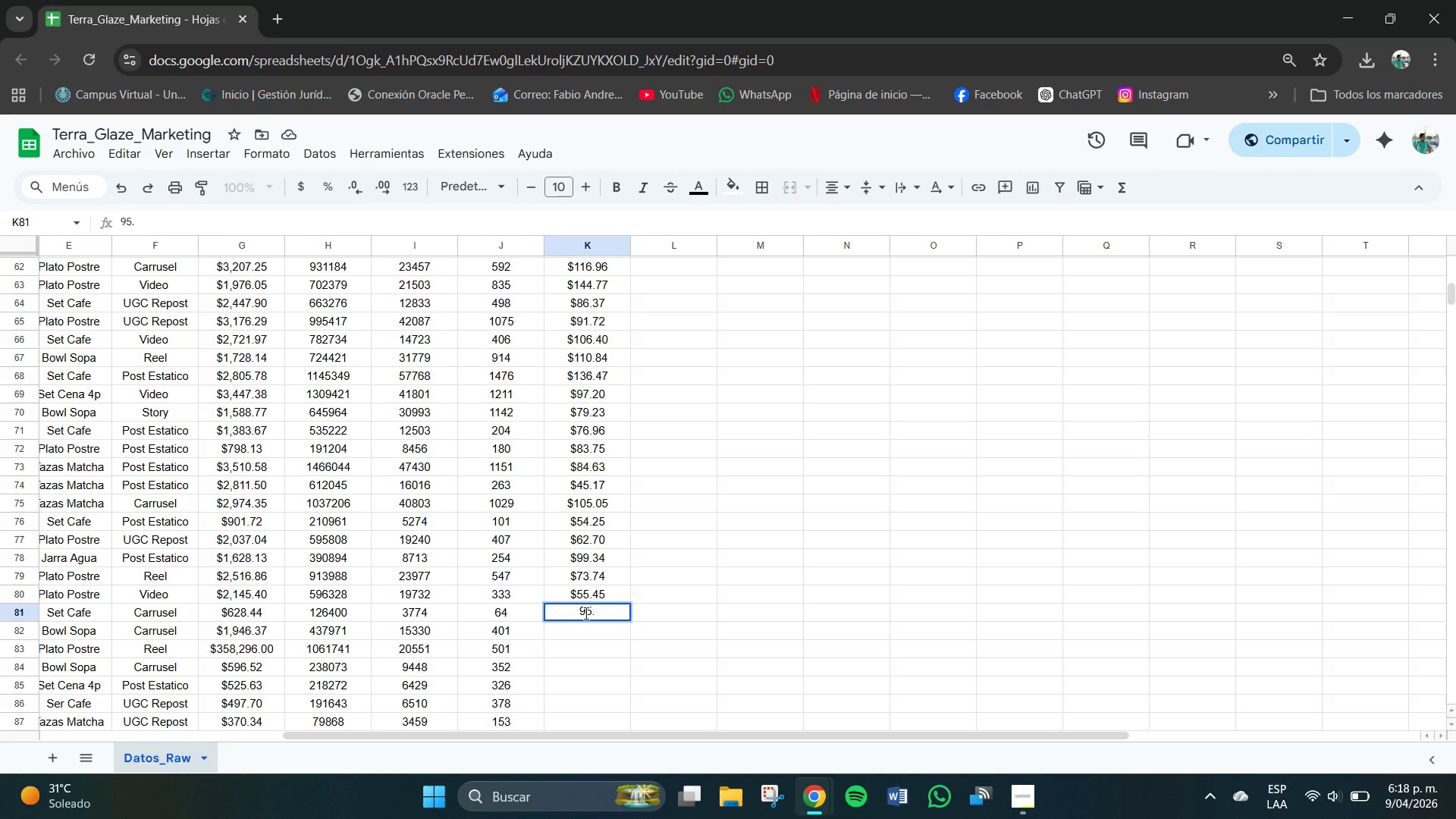 
key(Numpad2)
 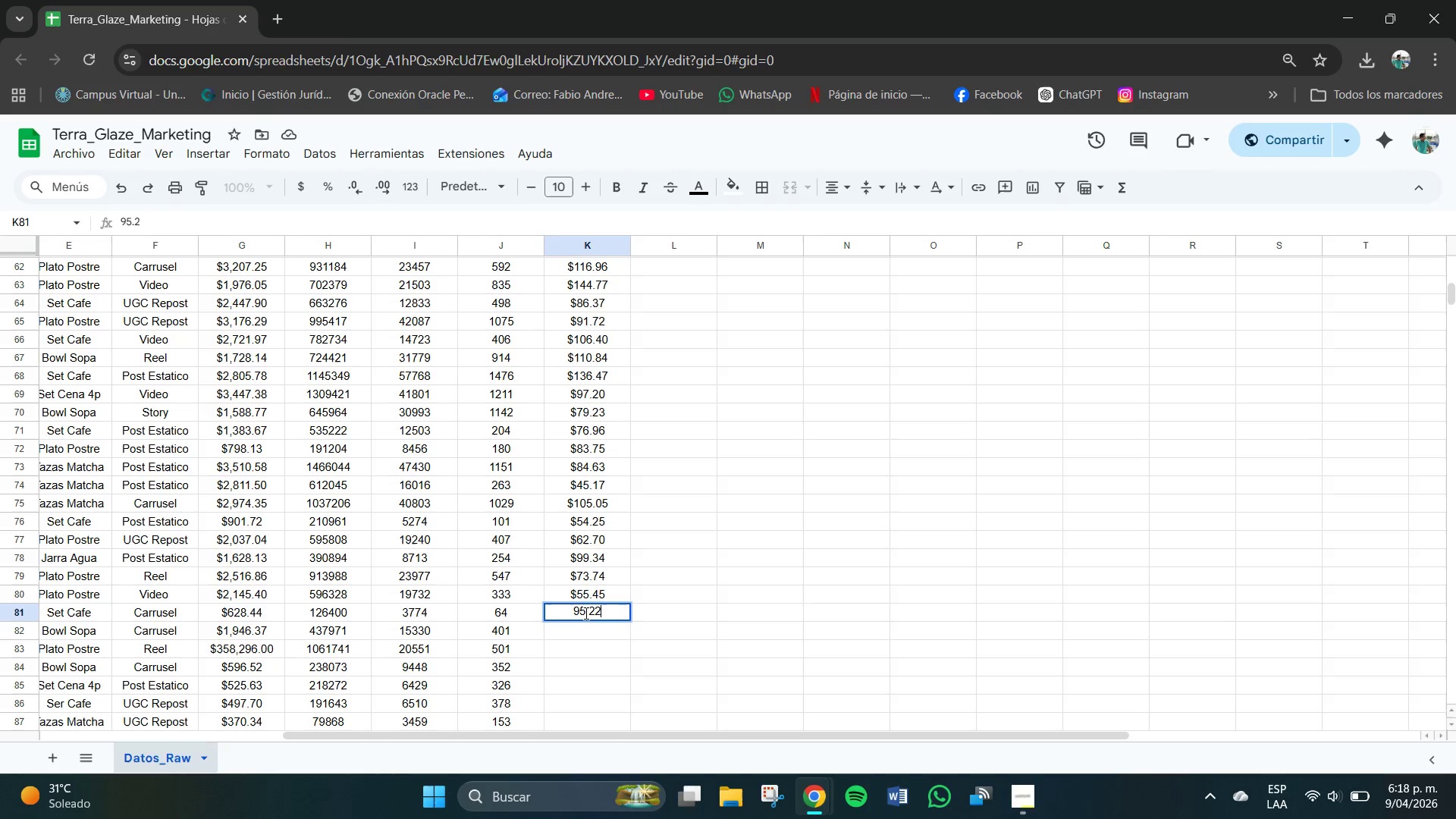 
key(Numpad2)
 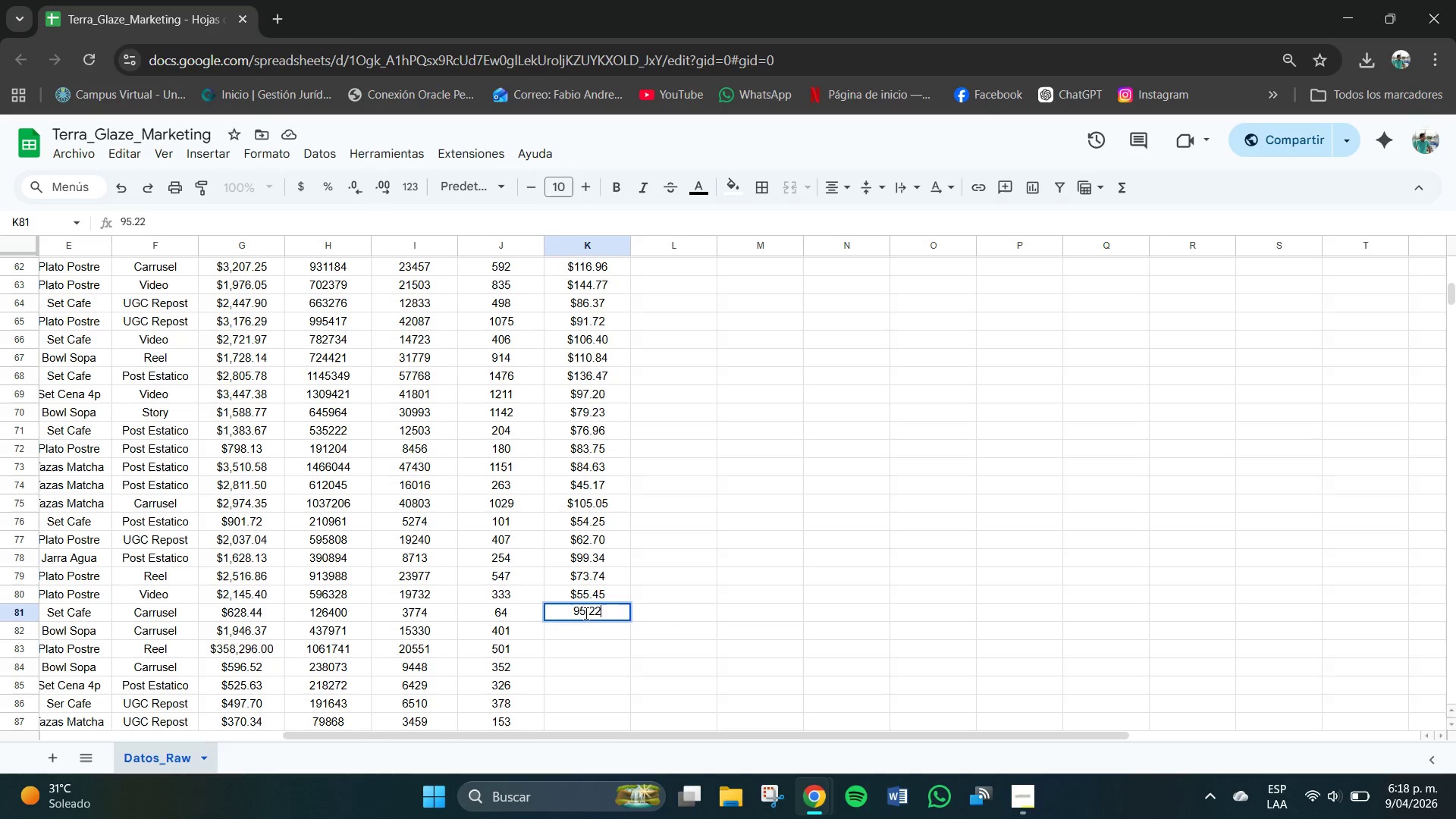 
key(NumpadEnter)
 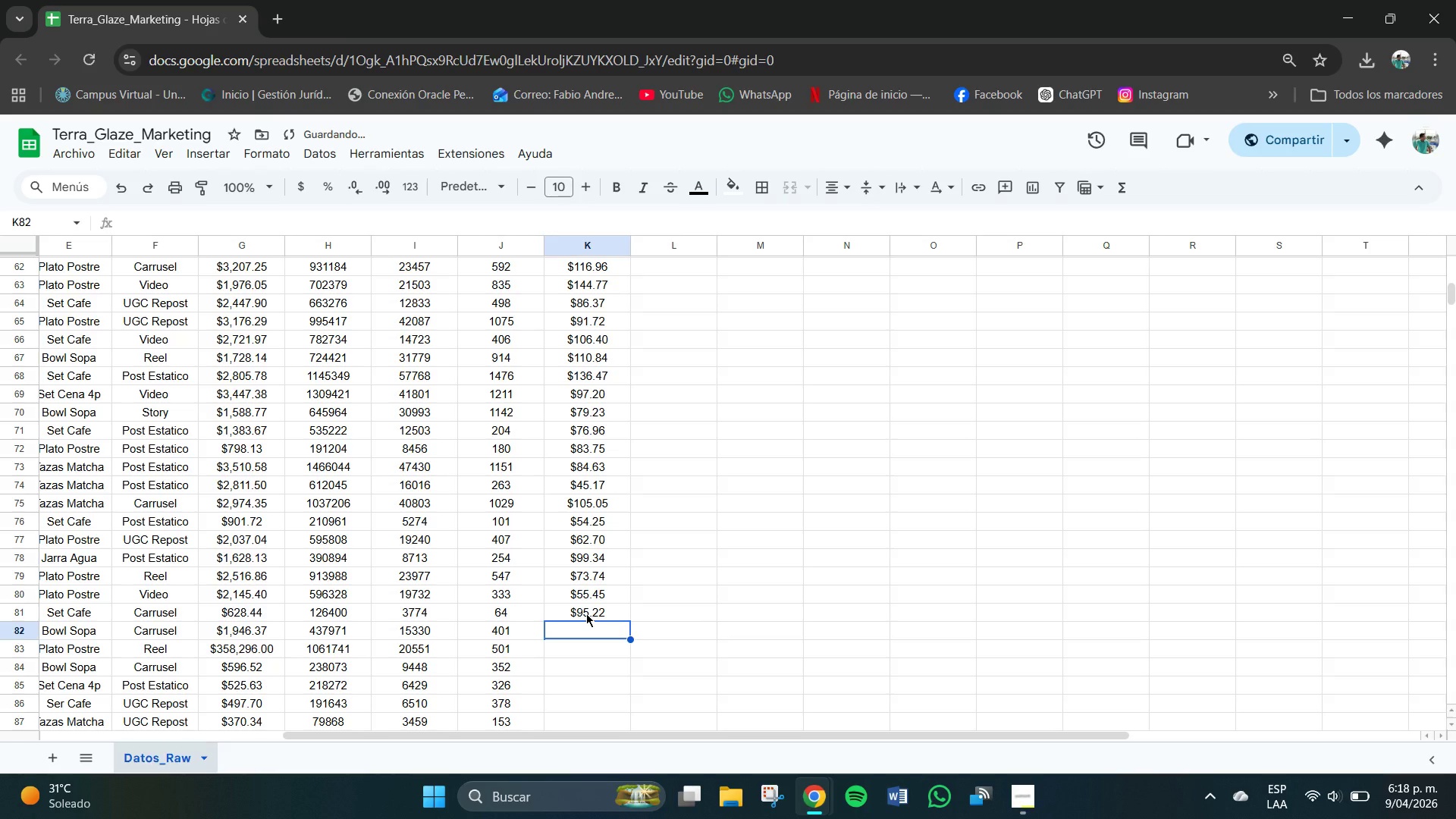 
key(Numpad8)
 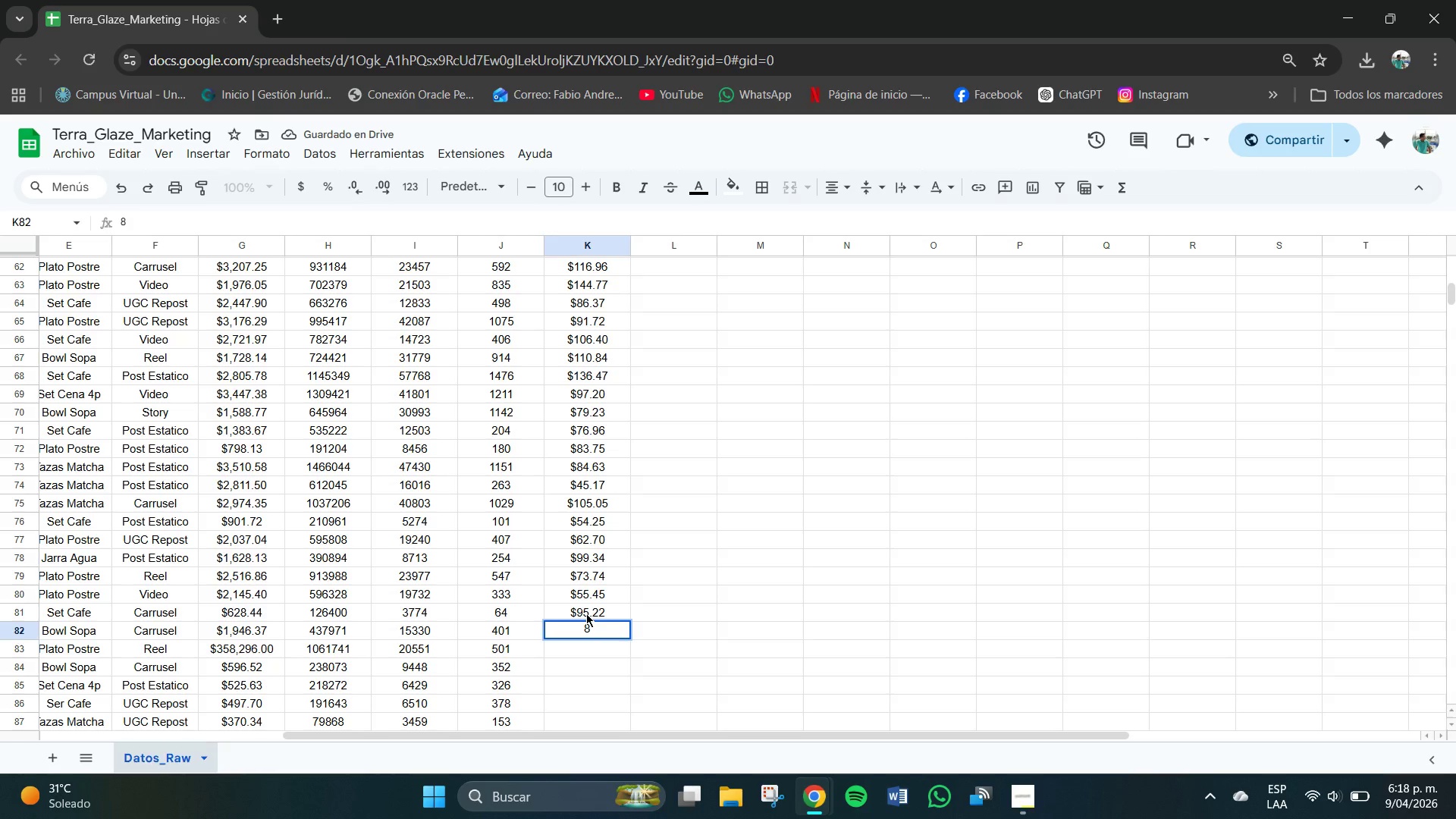 
key(Numpad5)
 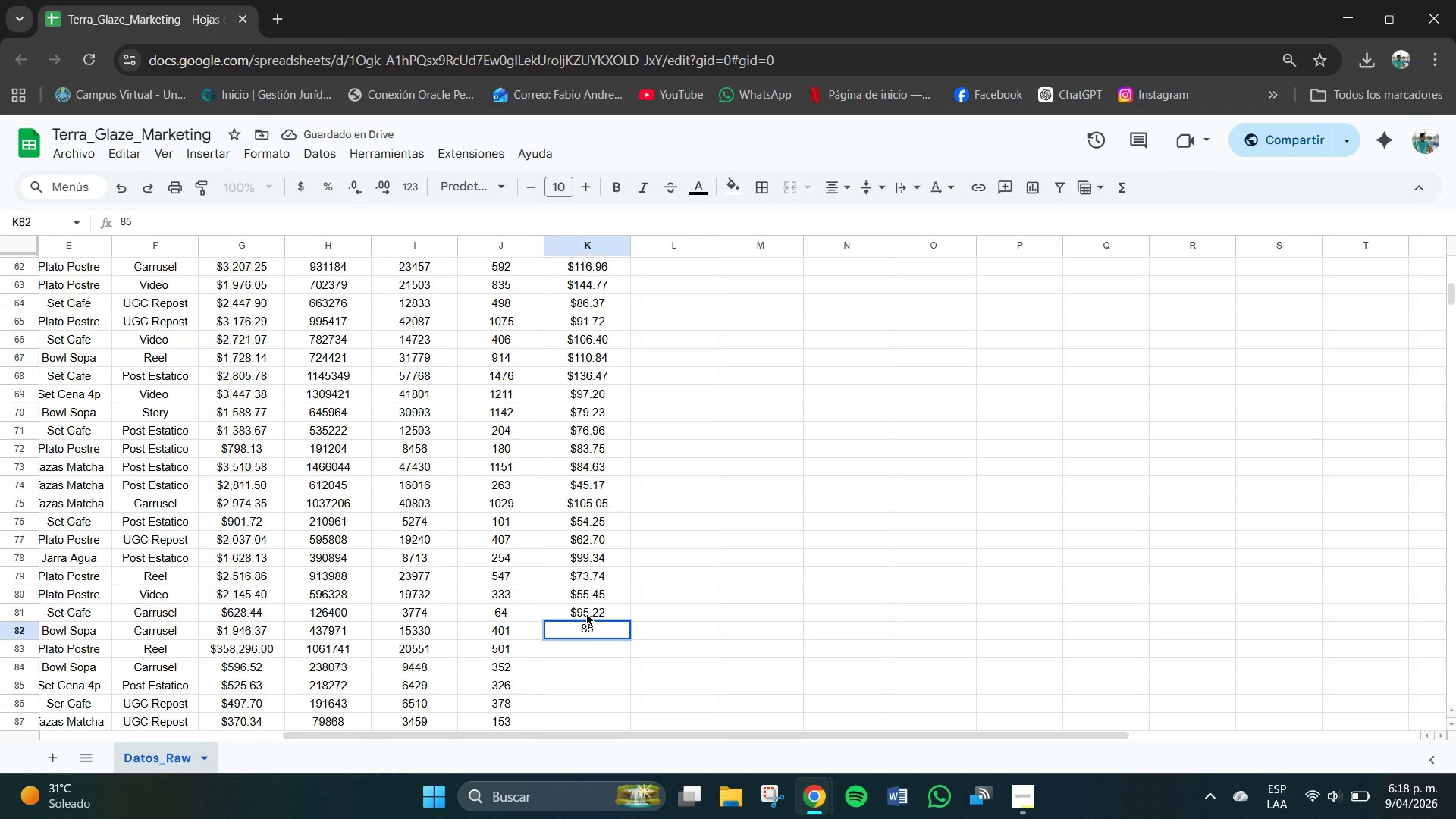 
key(NumpadDecimal)
 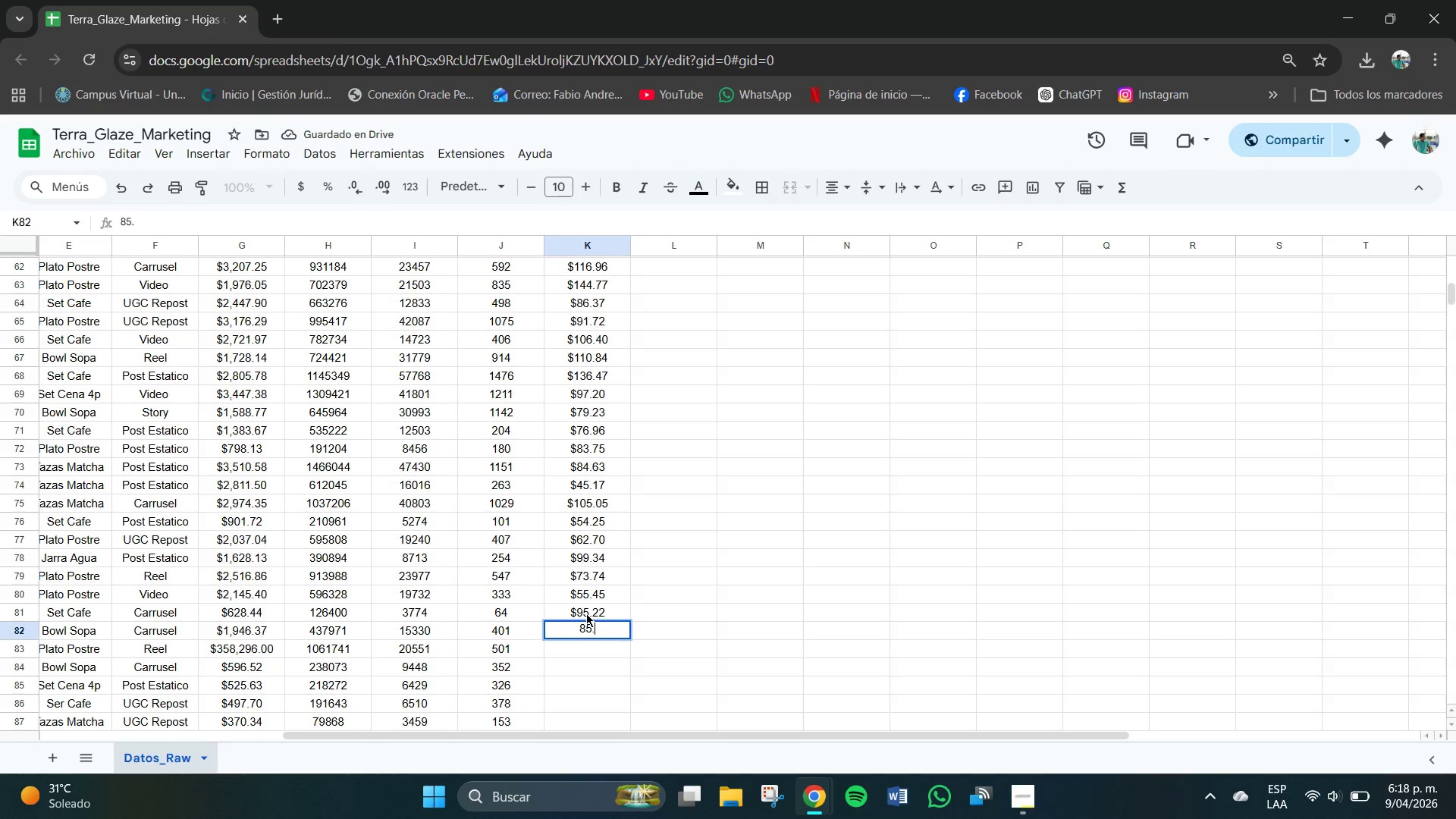 
key(Numpad6)
 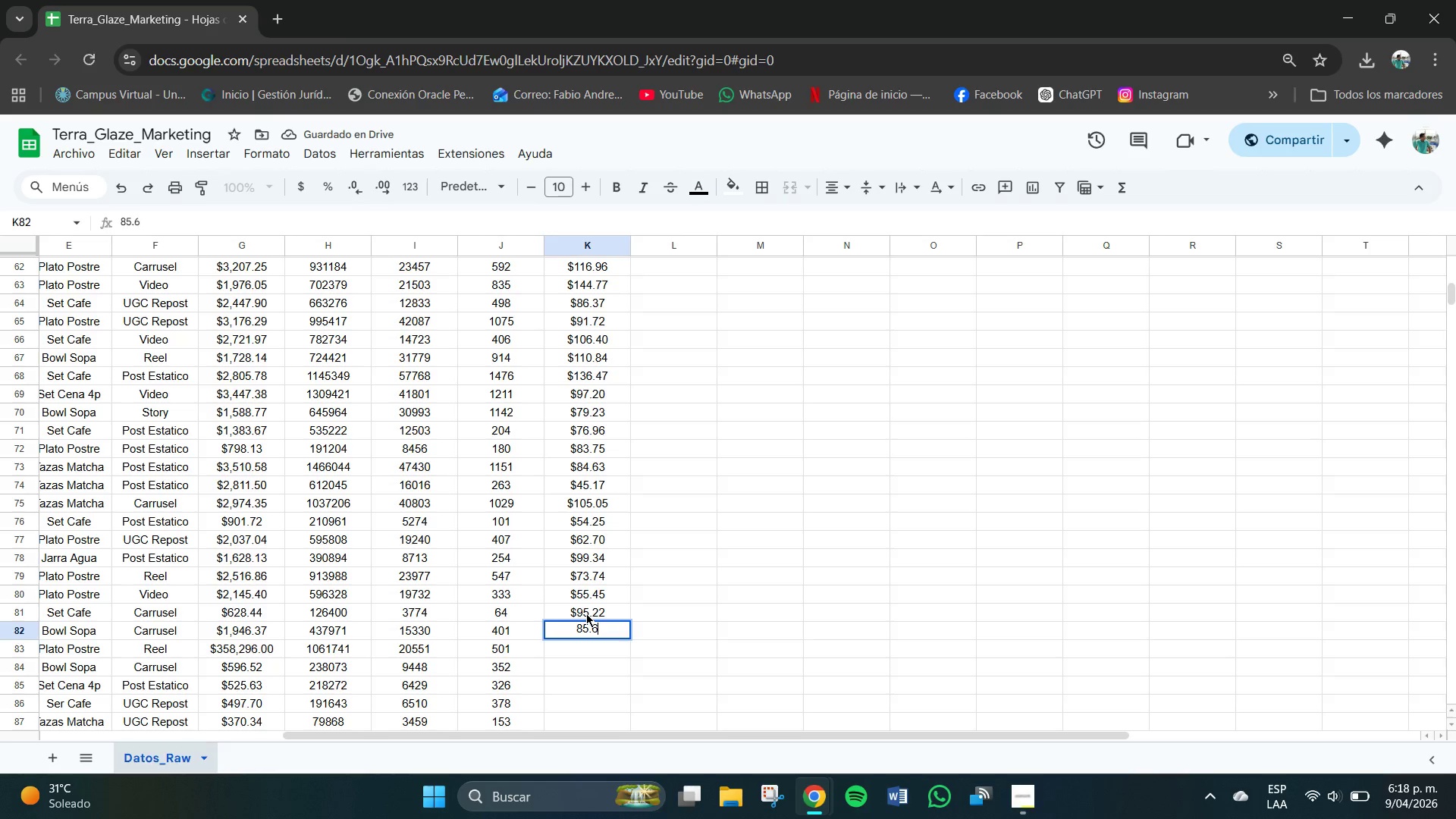 
key(Numpad5)
 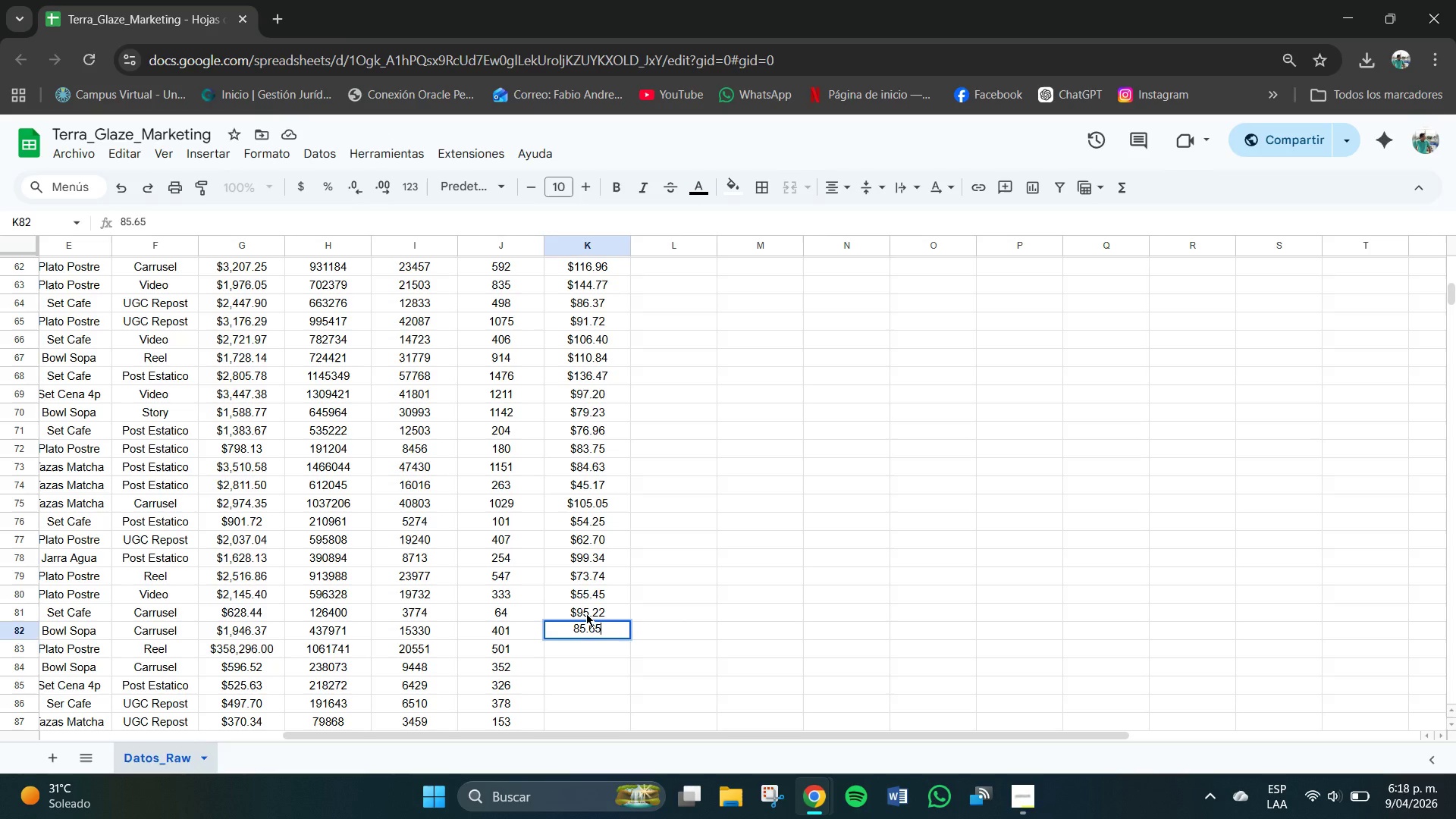 
key(NumpadEnter)
 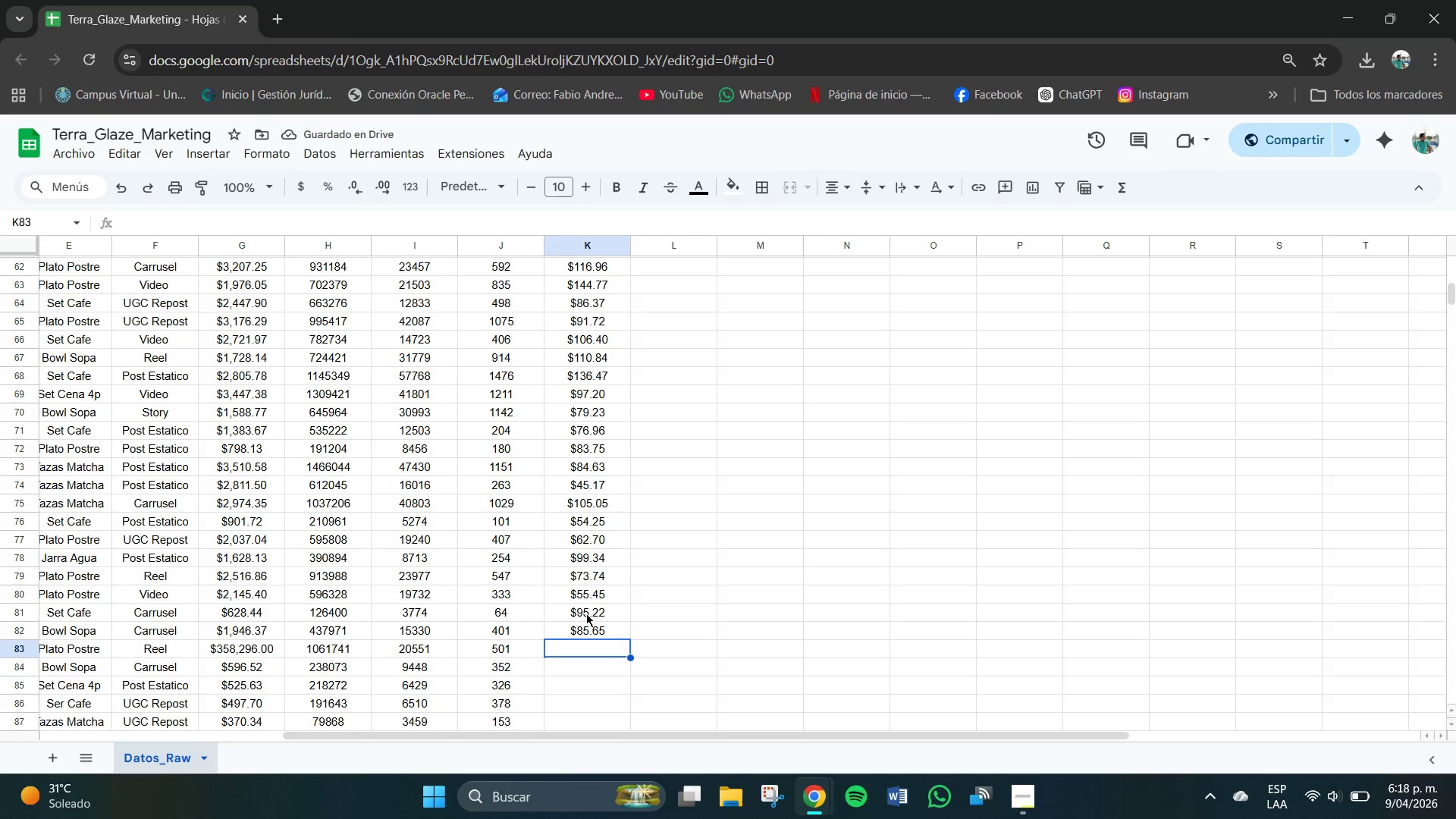 
wait(5.02)
 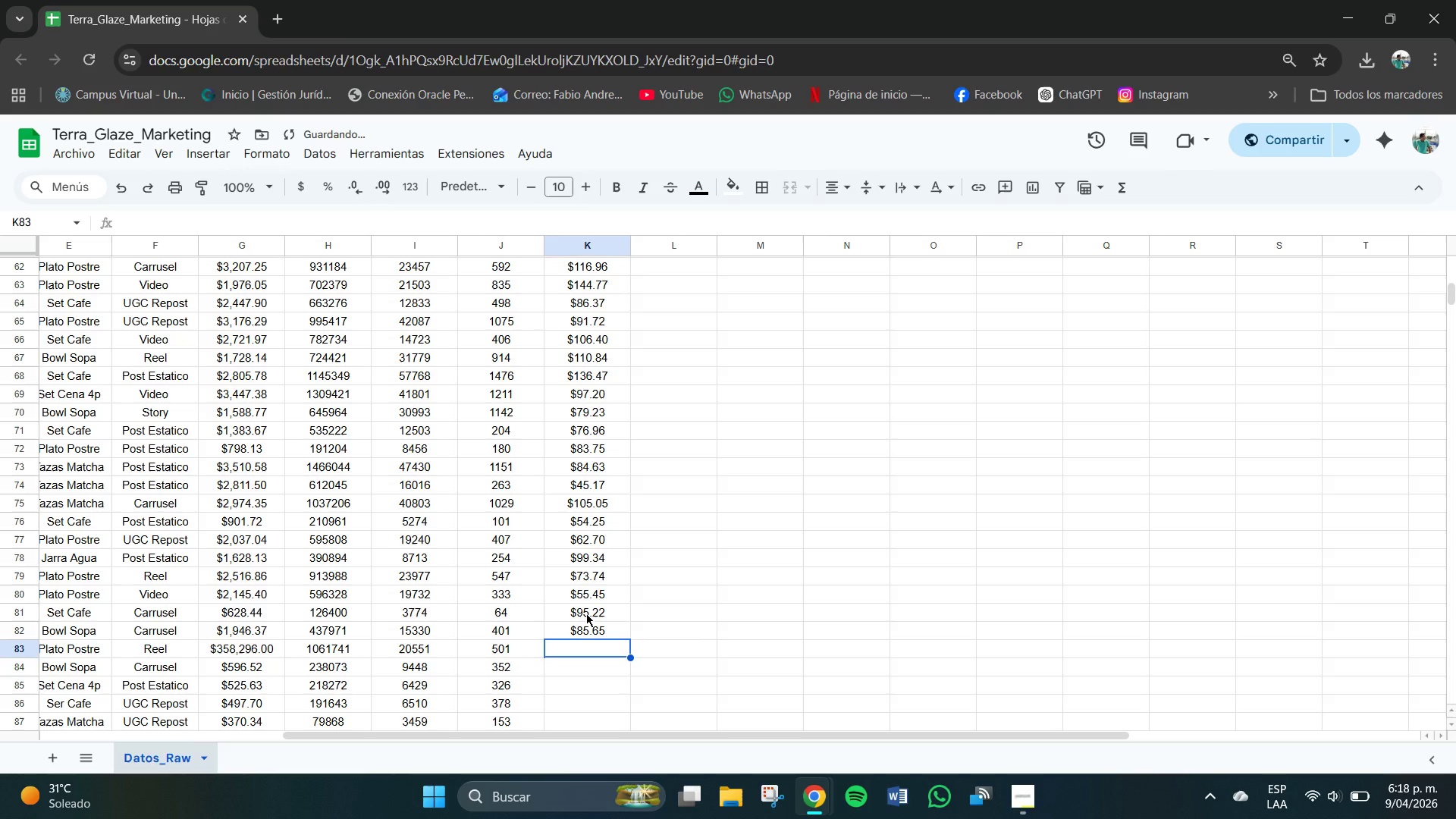 
key(Numpad9)
 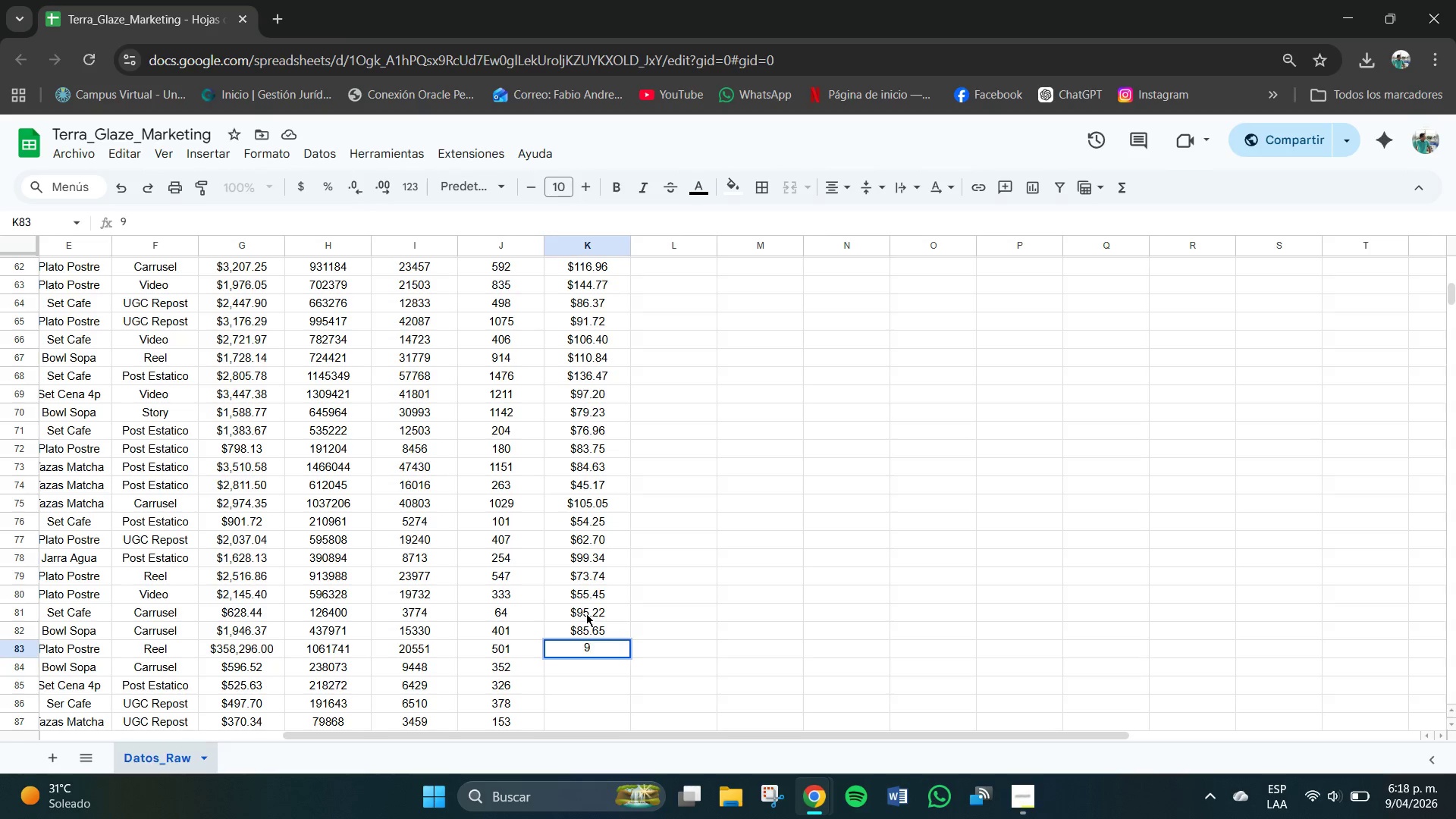 
key(Numpad6)
 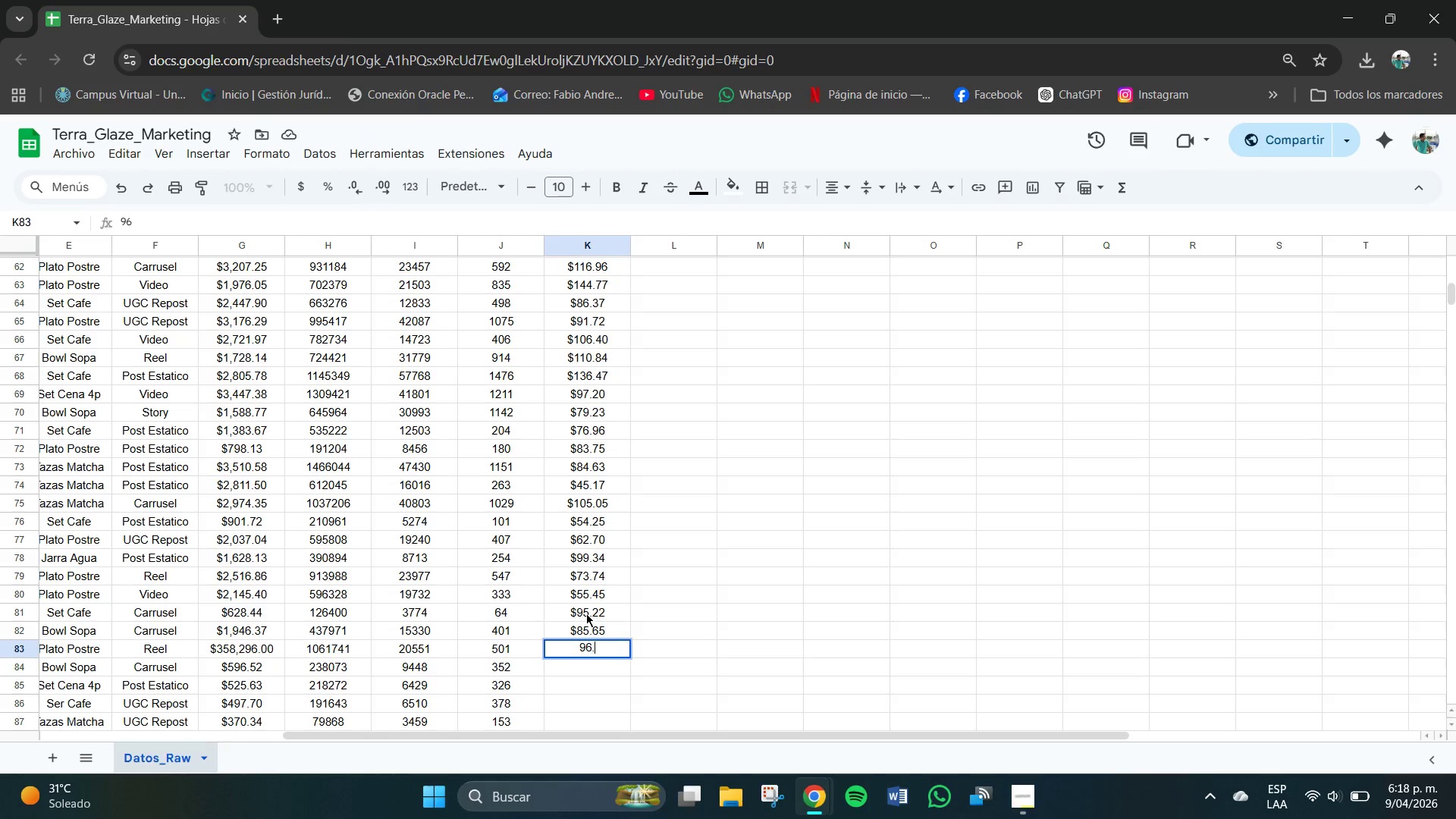 
key(NumpadDecimal)
 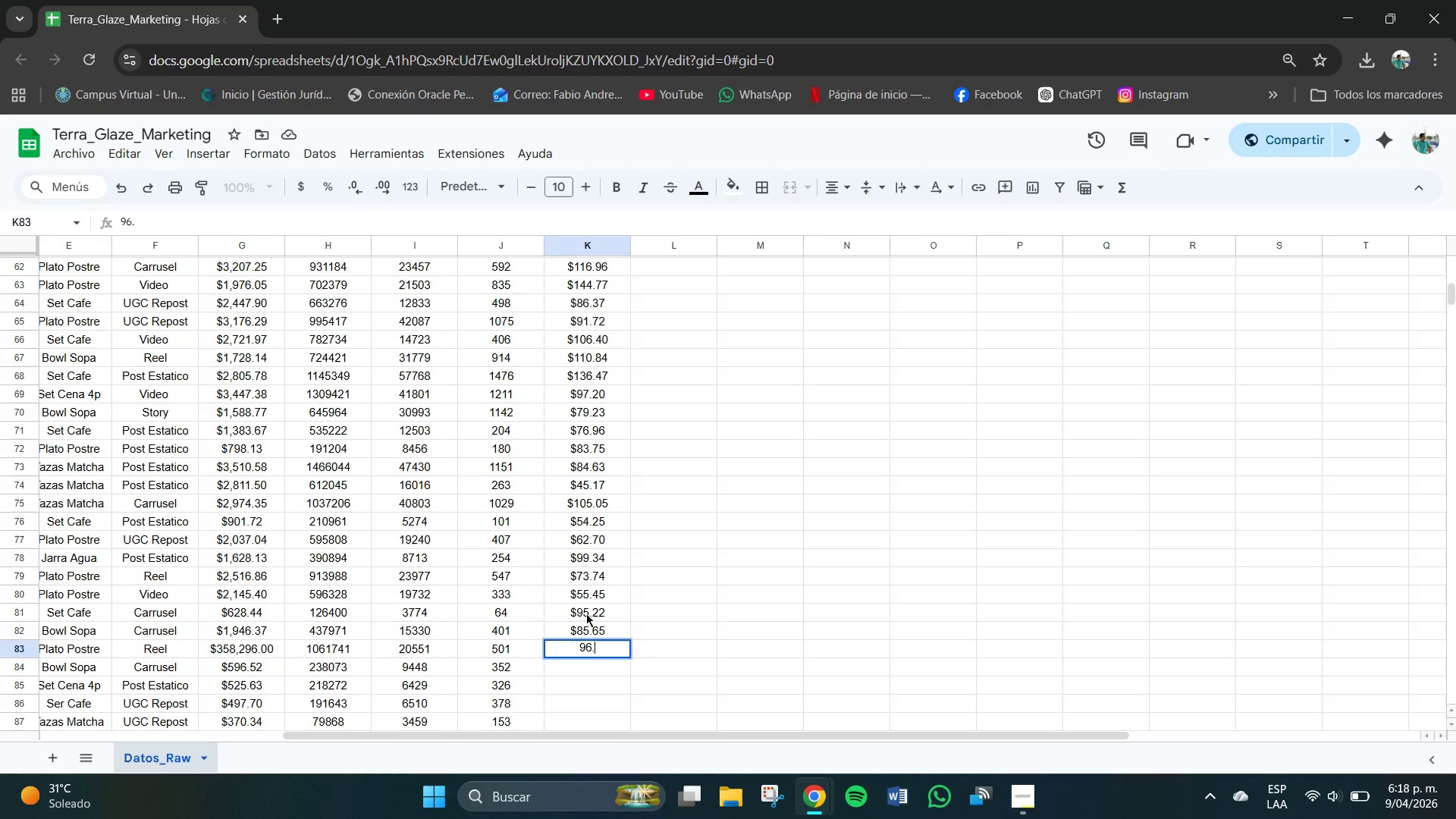 
key(Numpad9)
 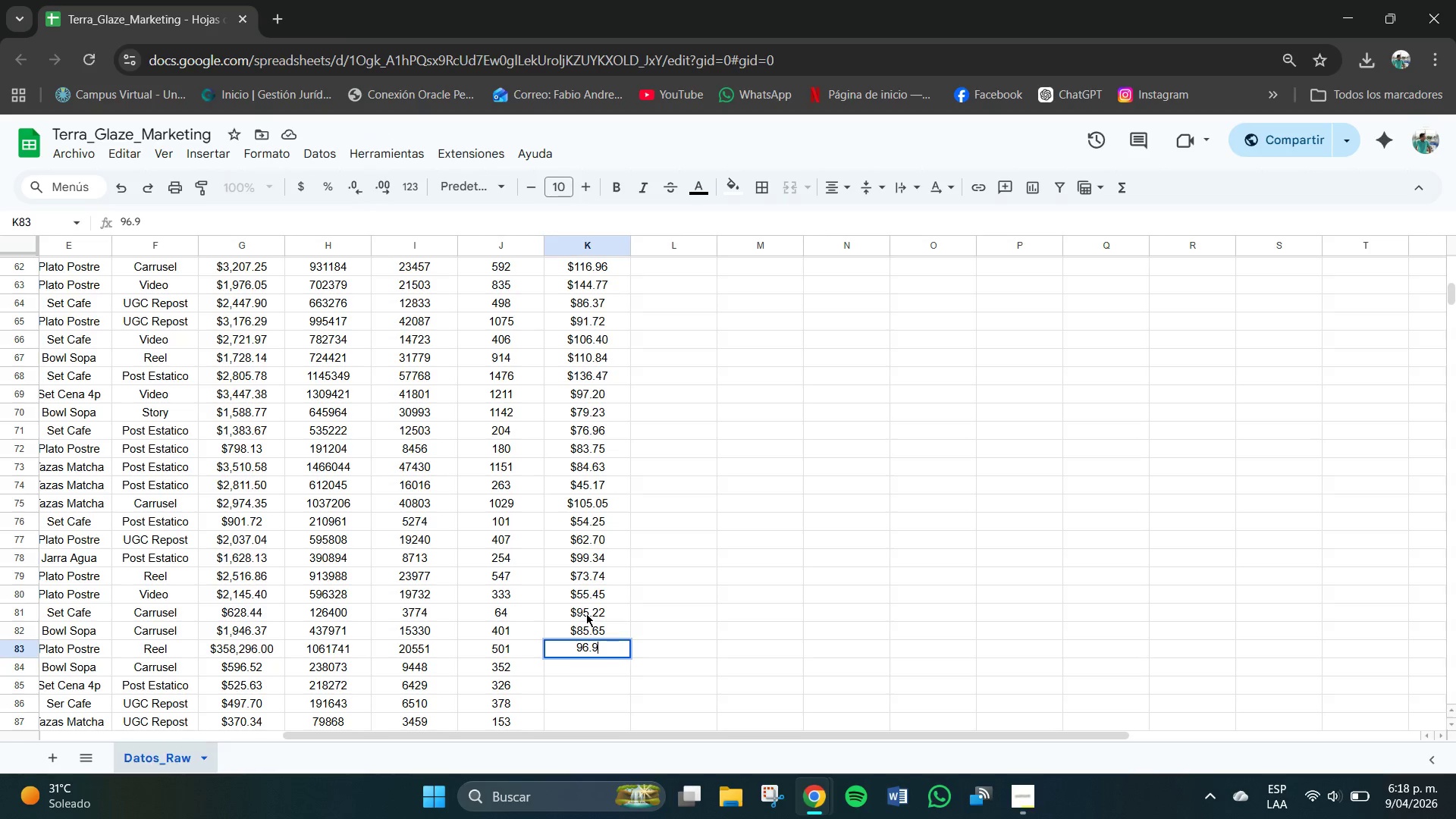 
key(Numpad6)
 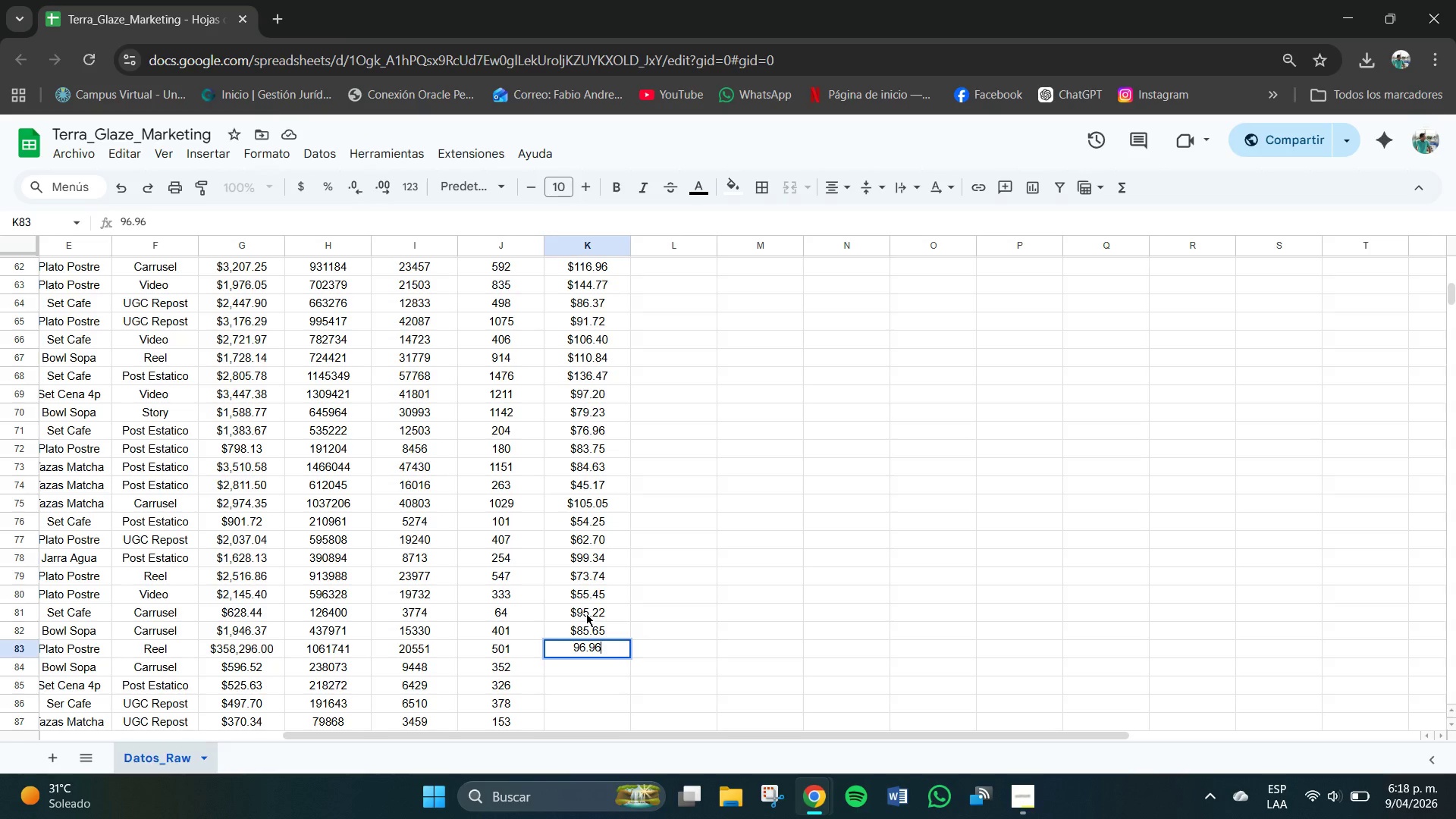 
key(NumpadEnter)
 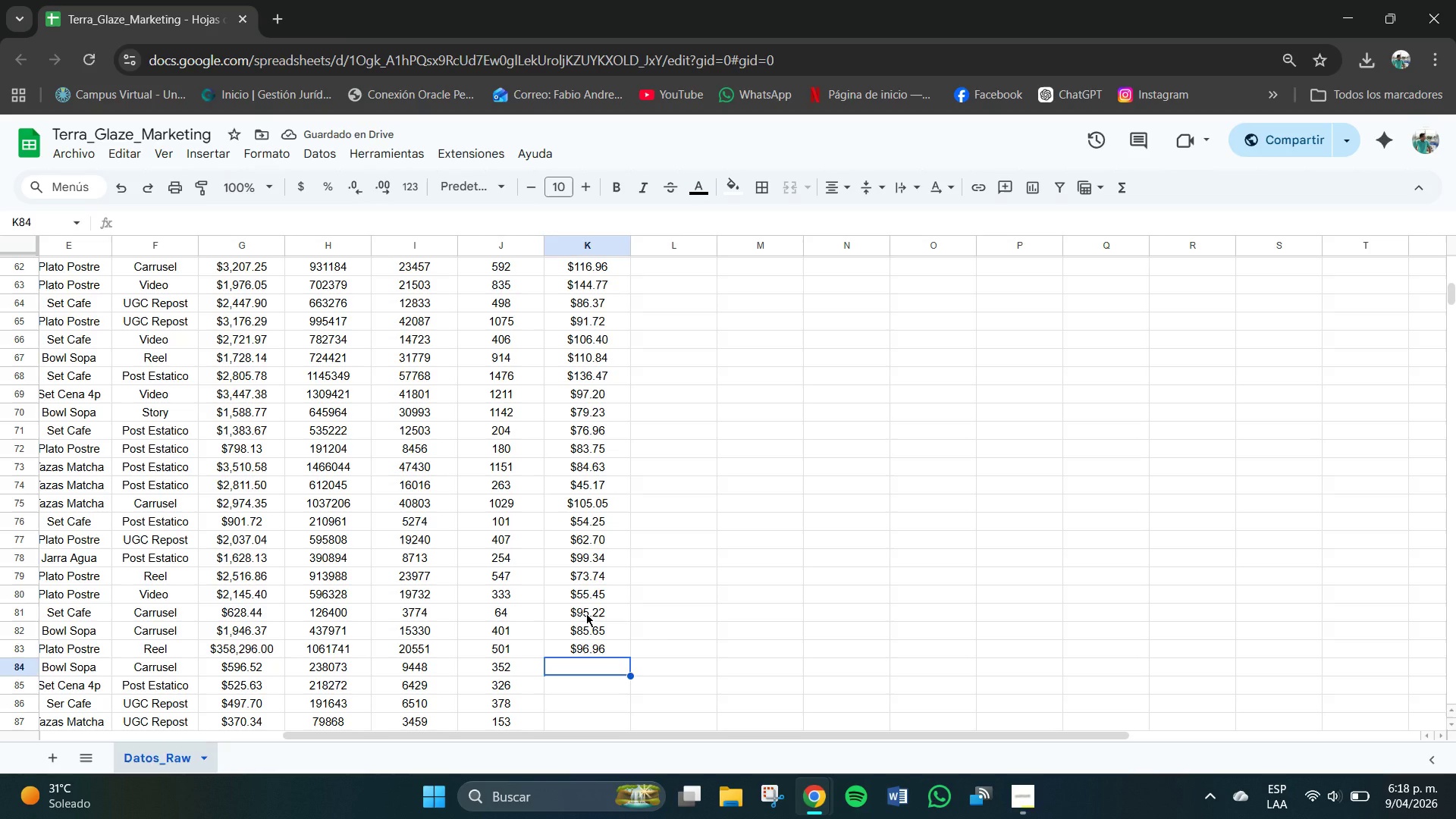 
wait(5.19)
 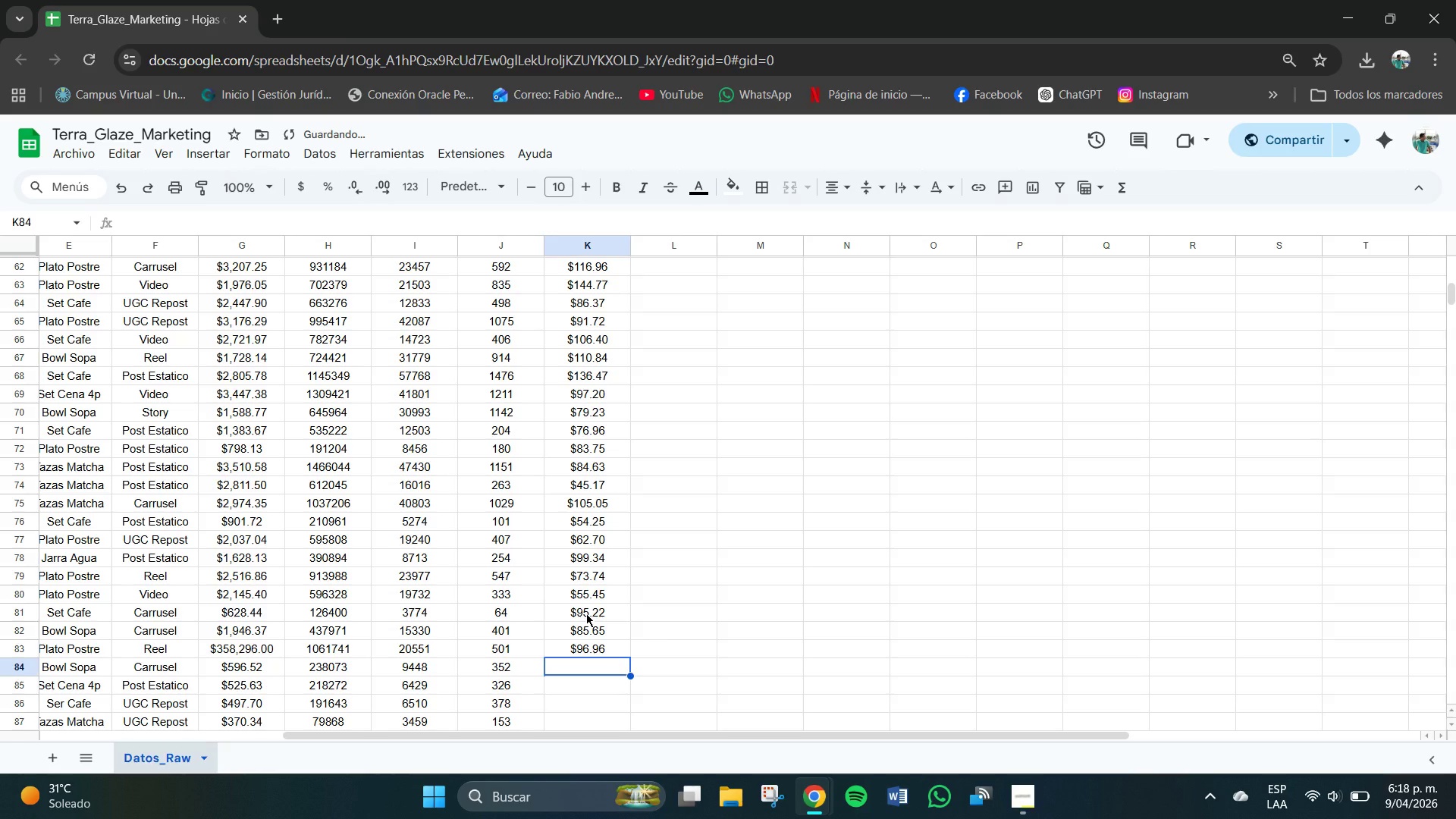 
key(Numpad1)
 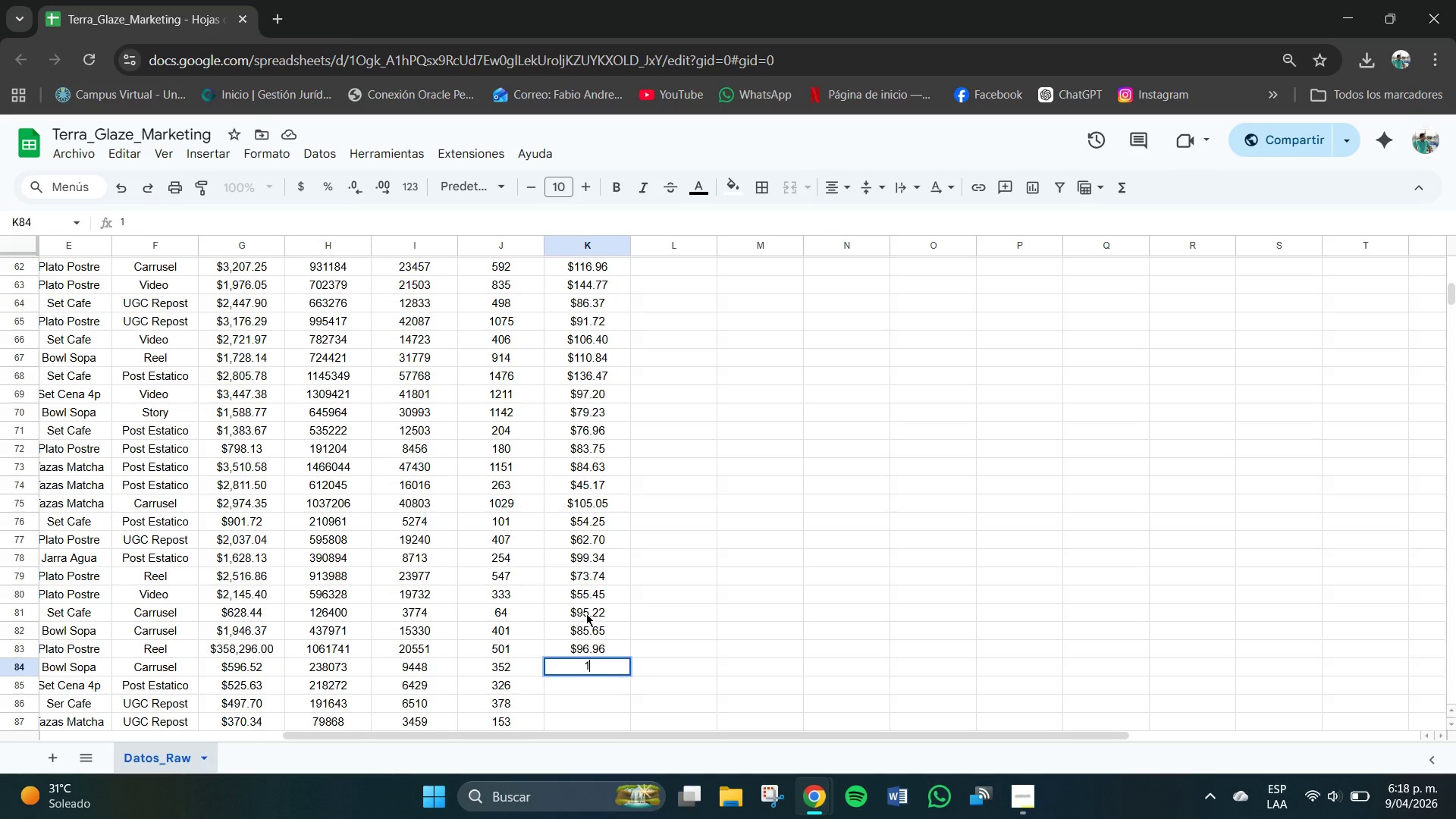 
key(Numpad7)
 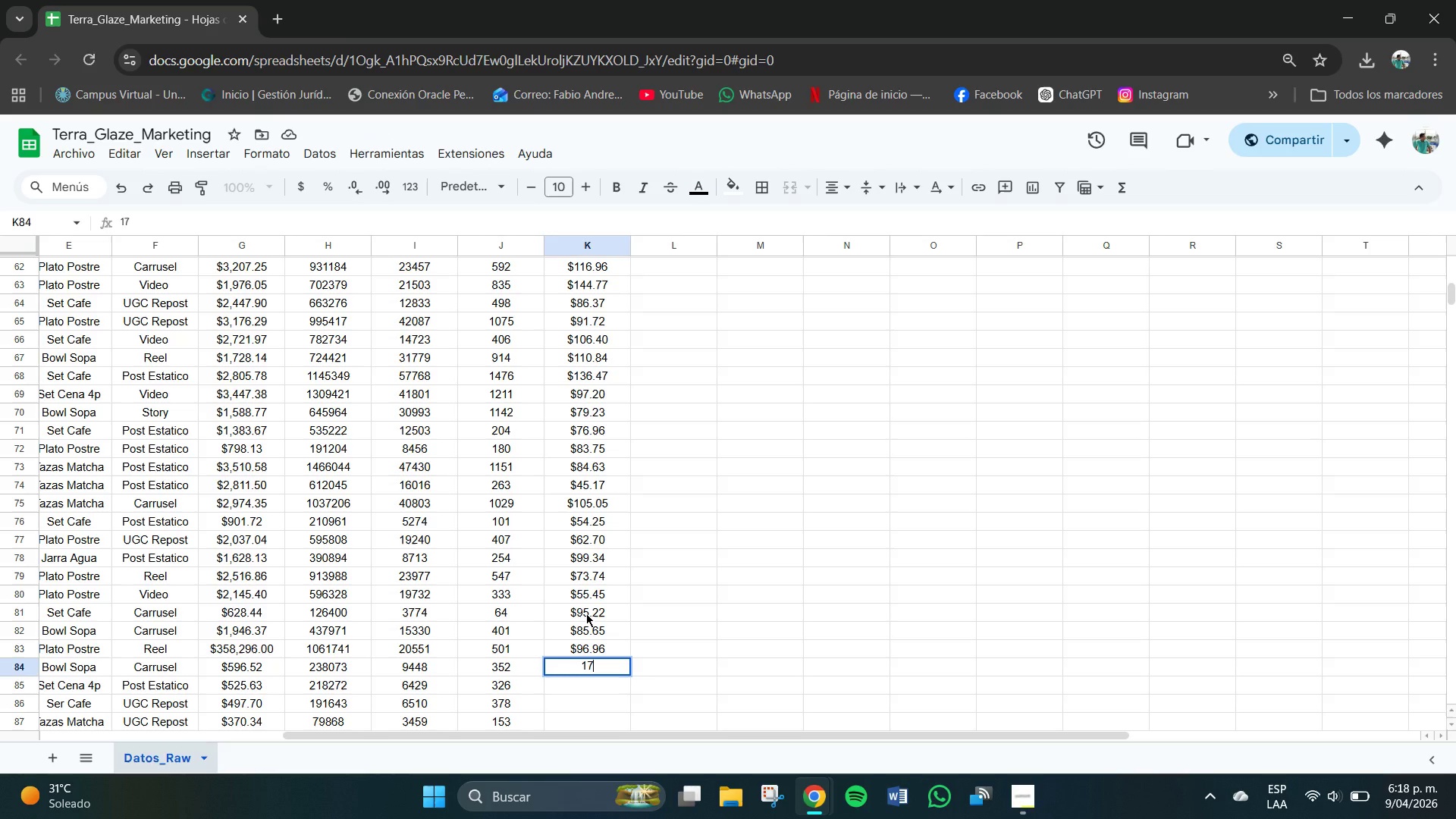 
key(NumpadDecimal)
 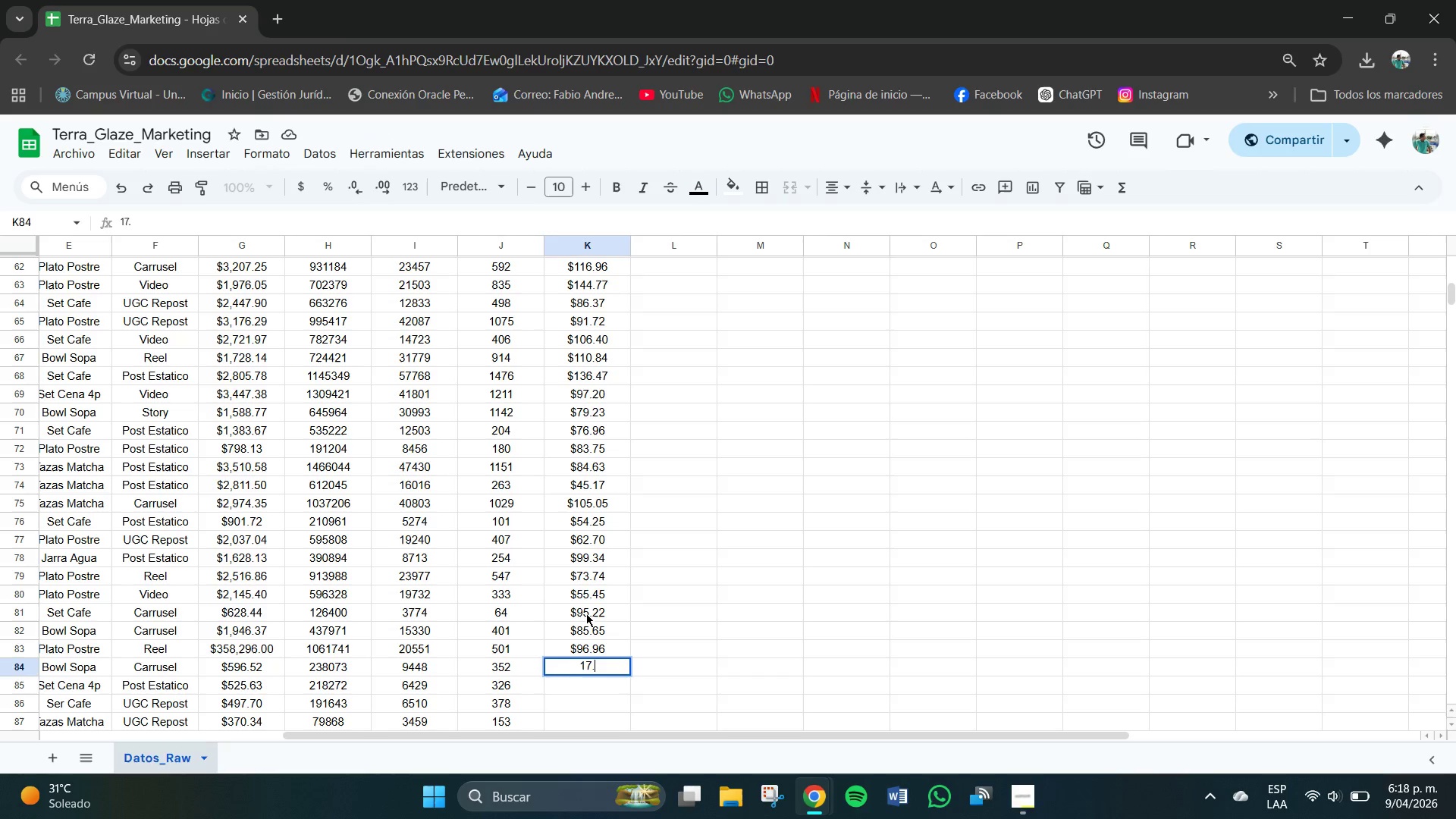 
key(Numpad4)
 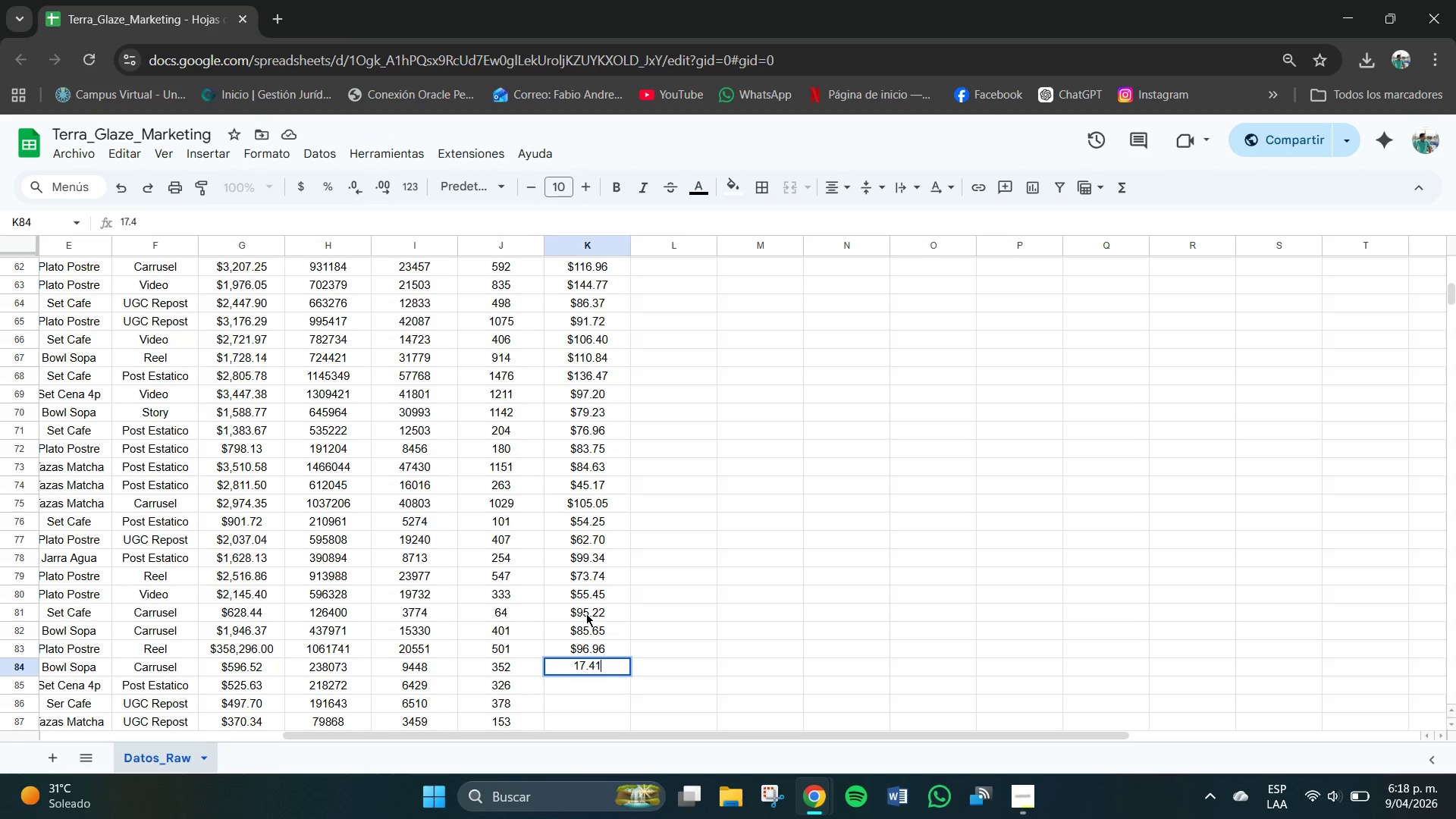 
key(Numpad1)
 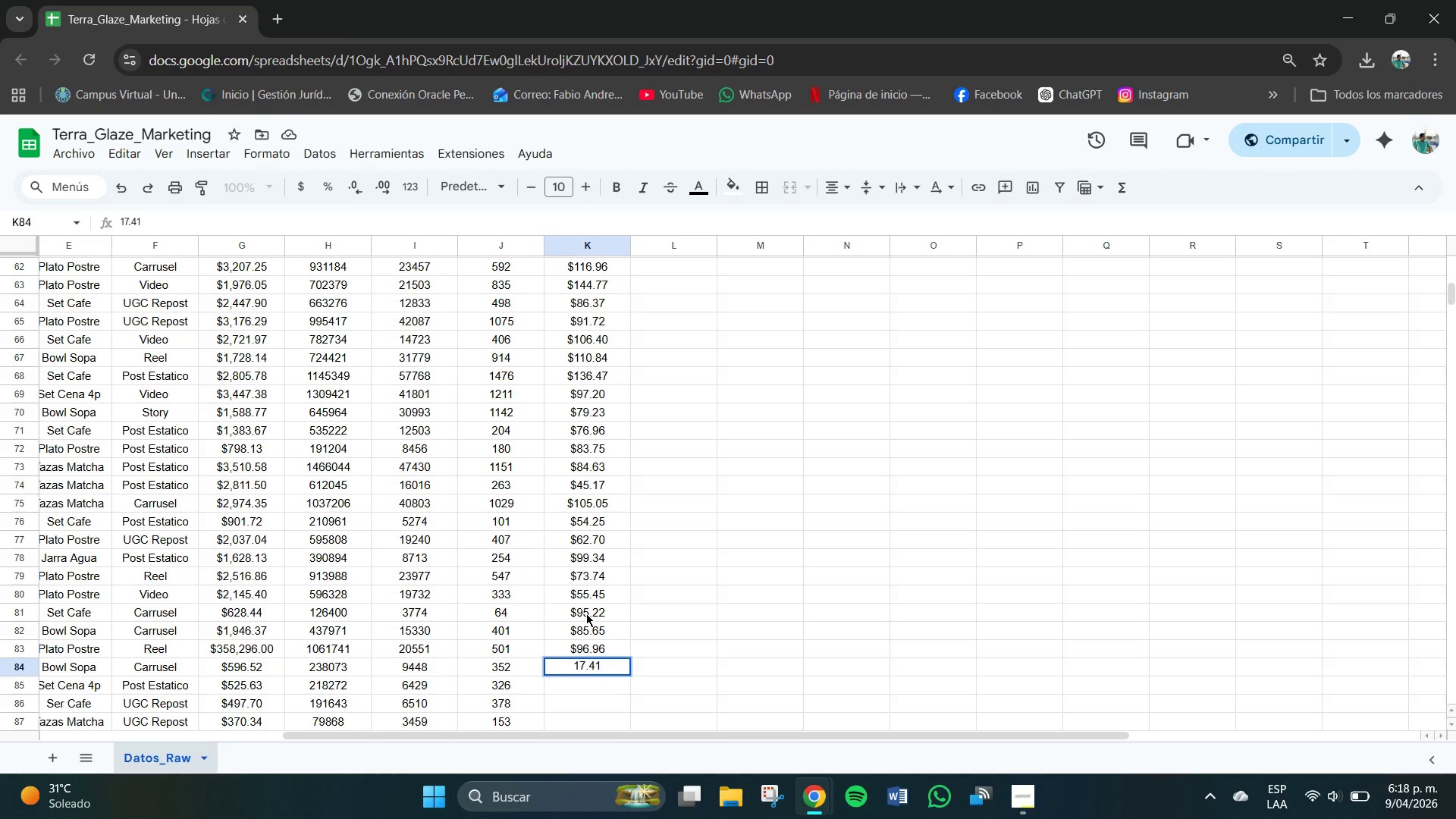 
key(NumpadEnter)
 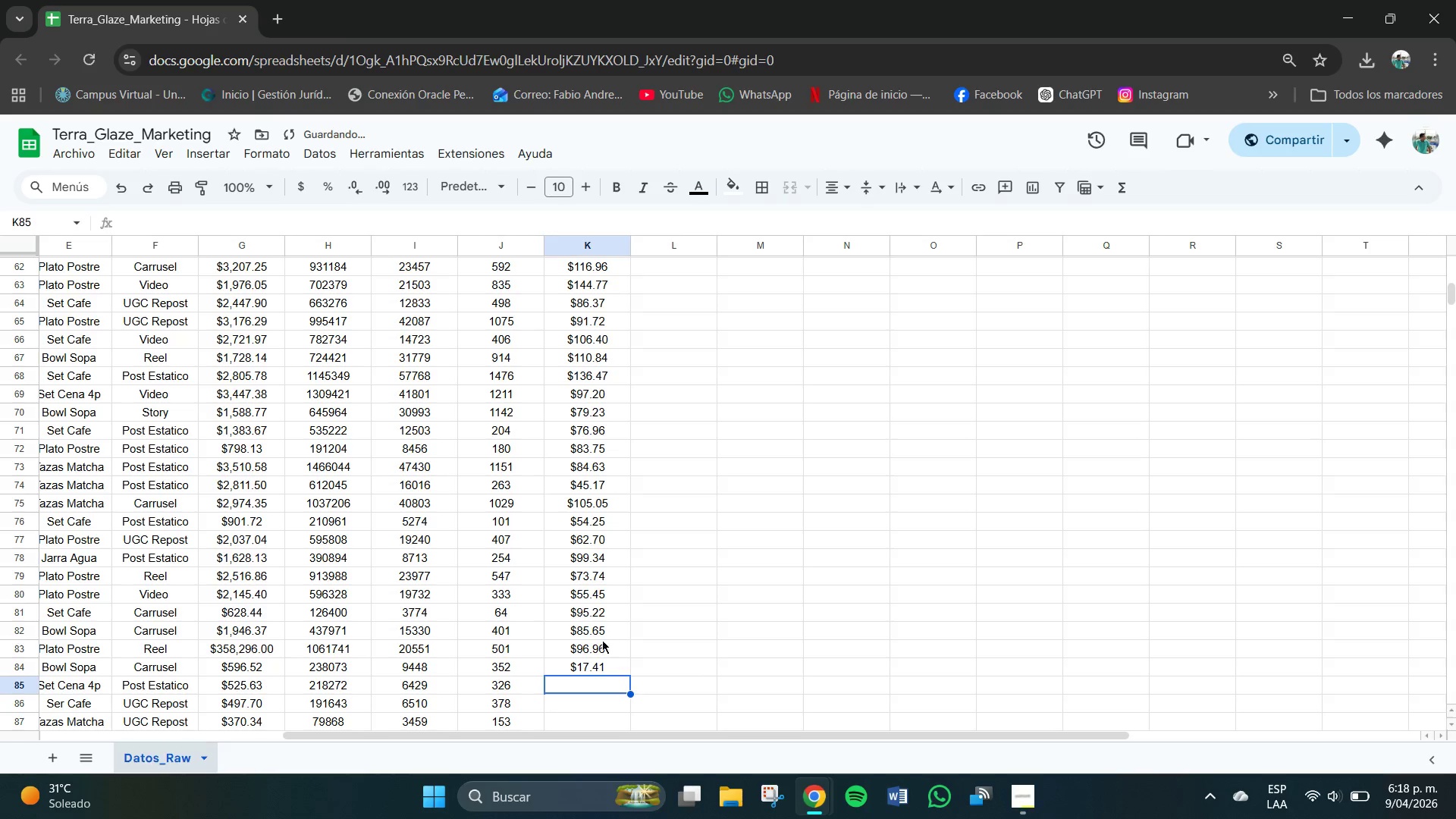 
left_click([590, 671])
 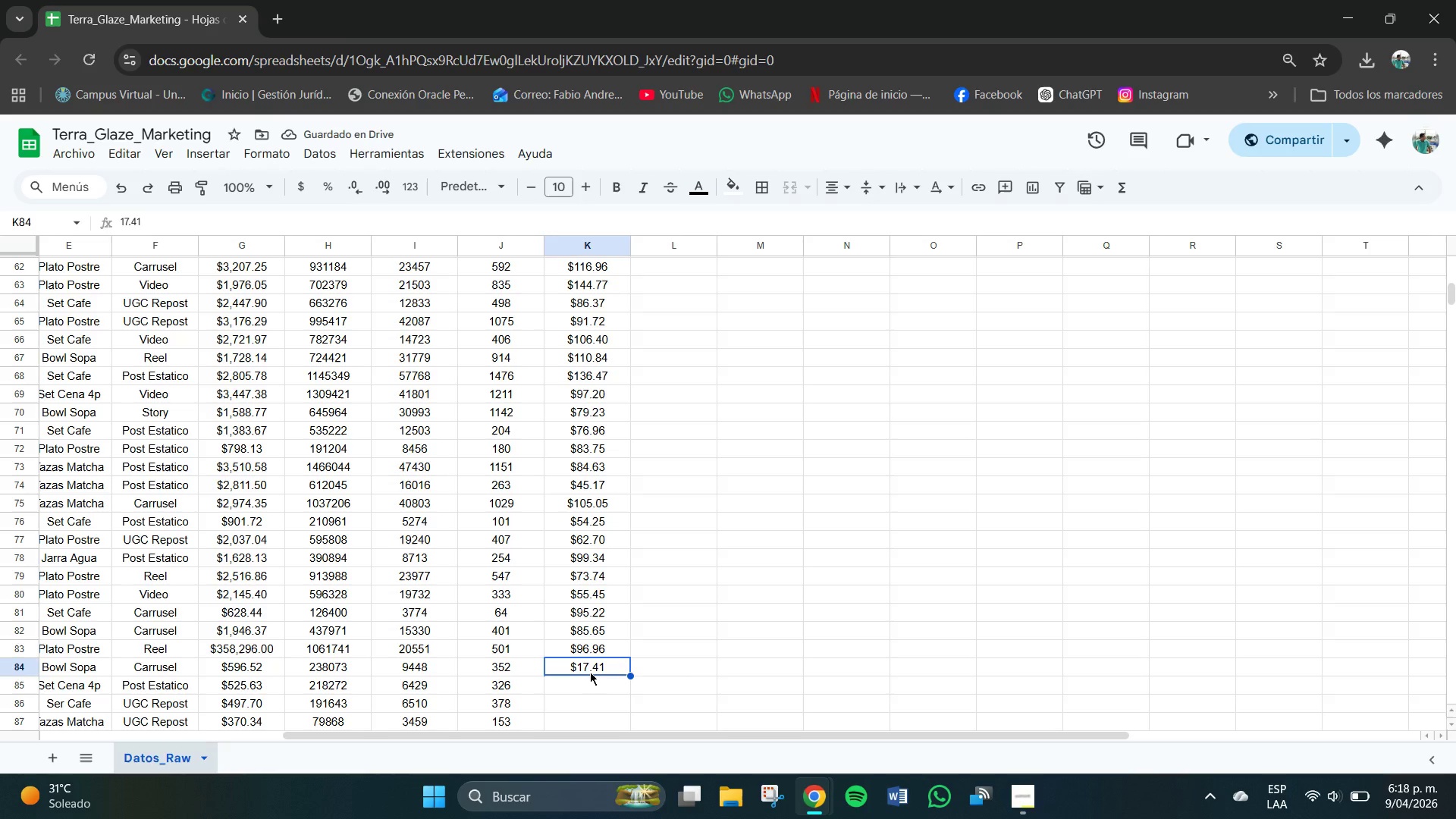 
key(Numpad1)
 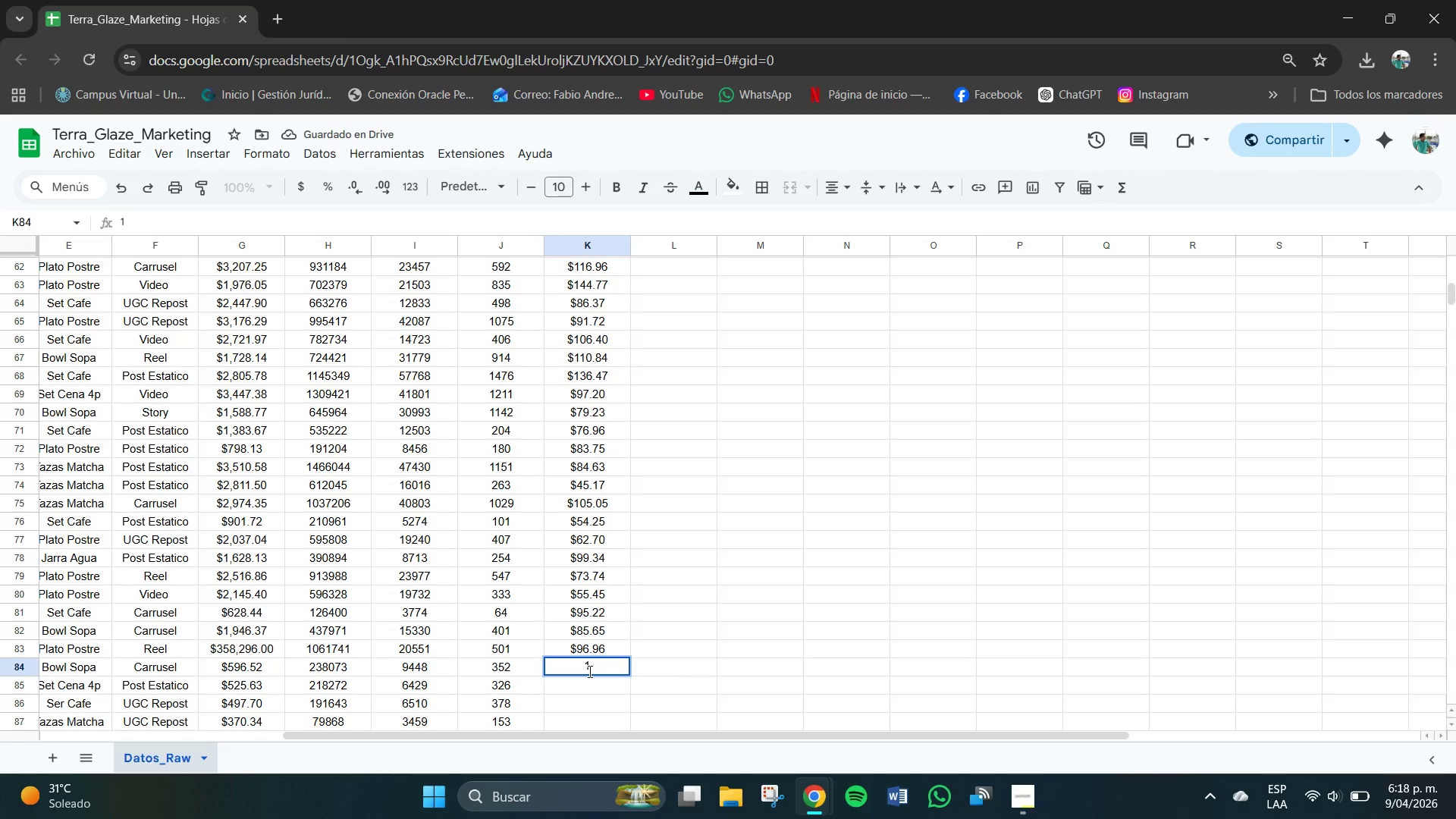 
key(Numpad1)
 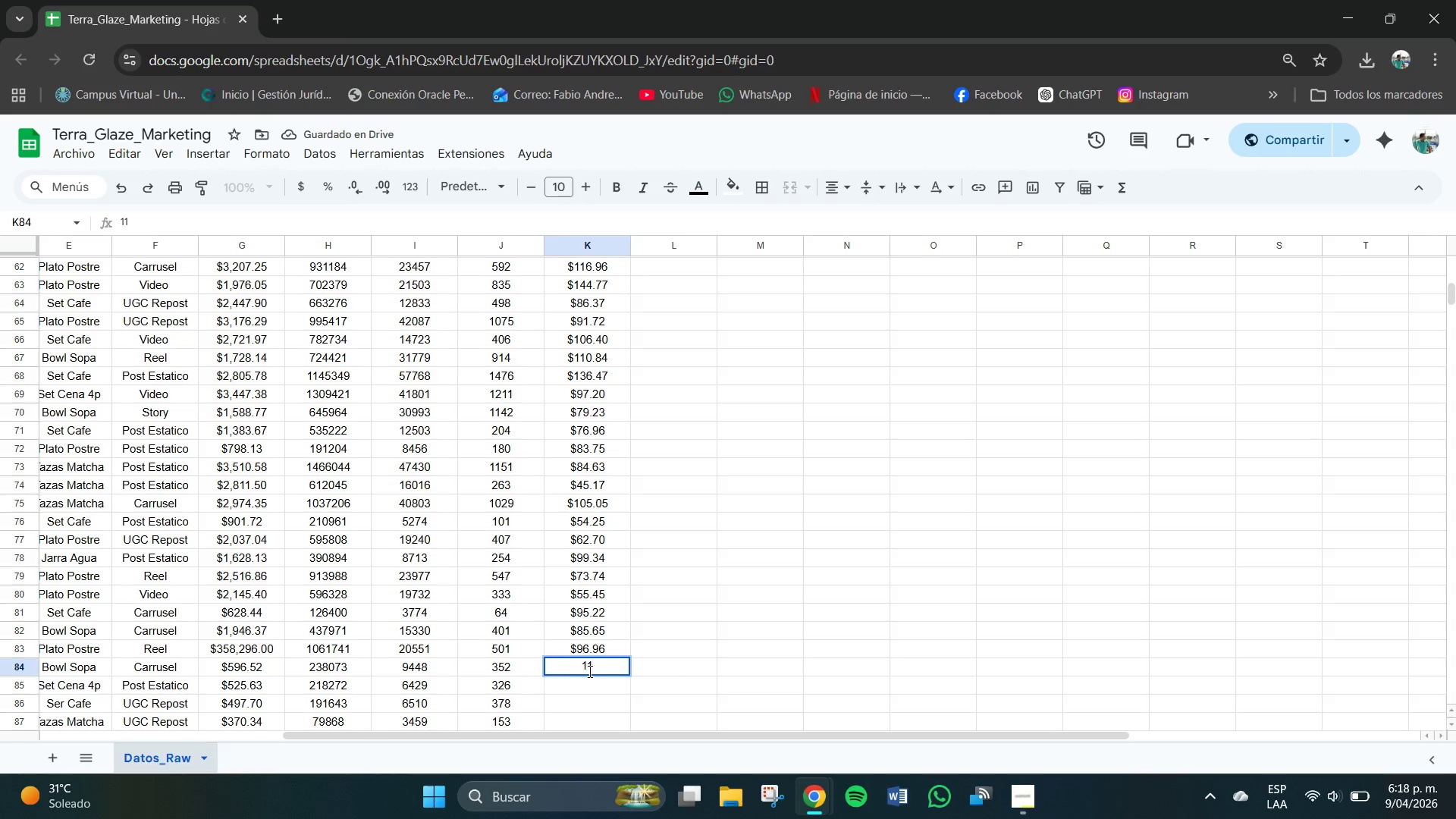 
key(Numpad7)
 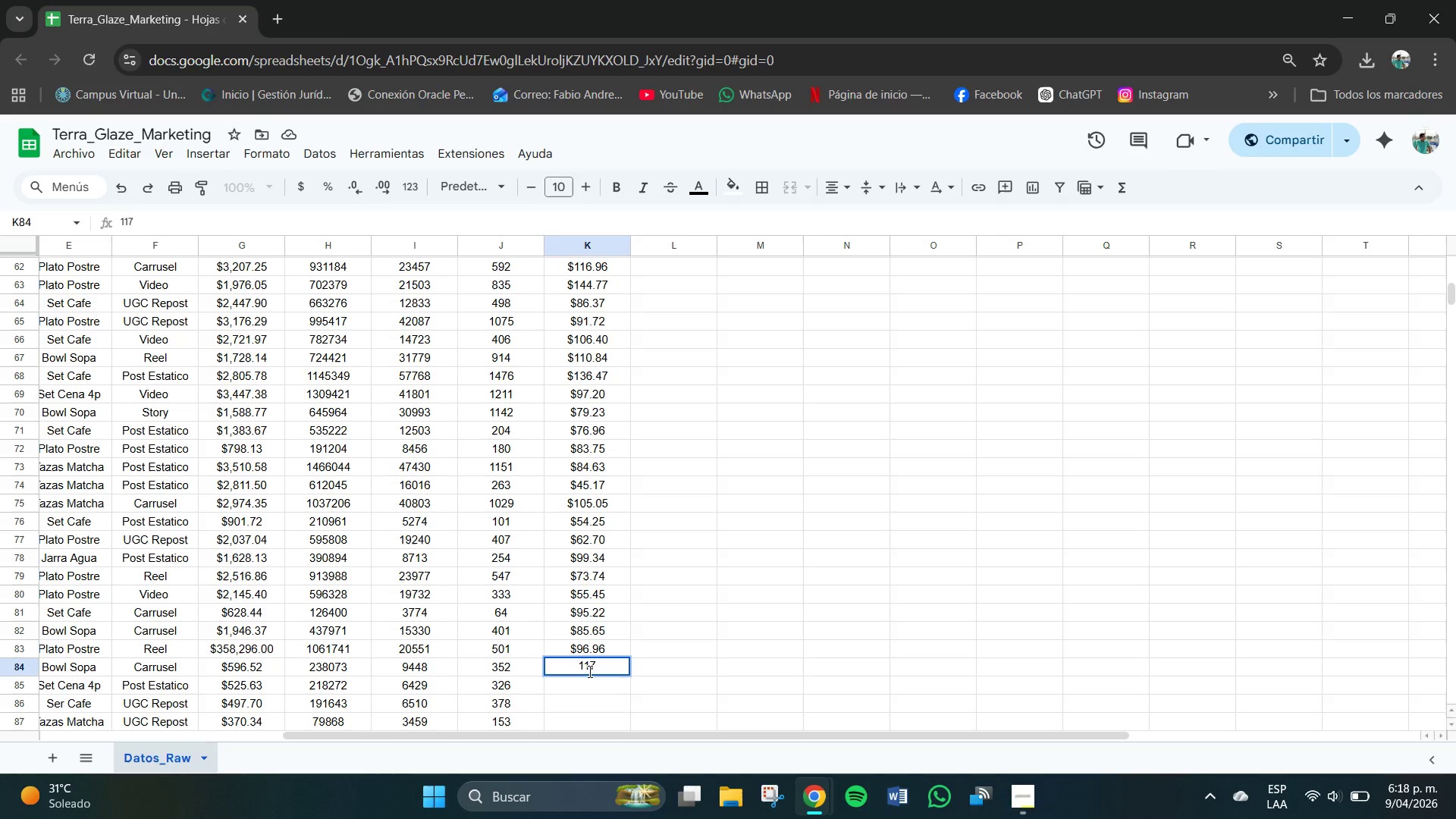 
key(NumpadDecimal)
 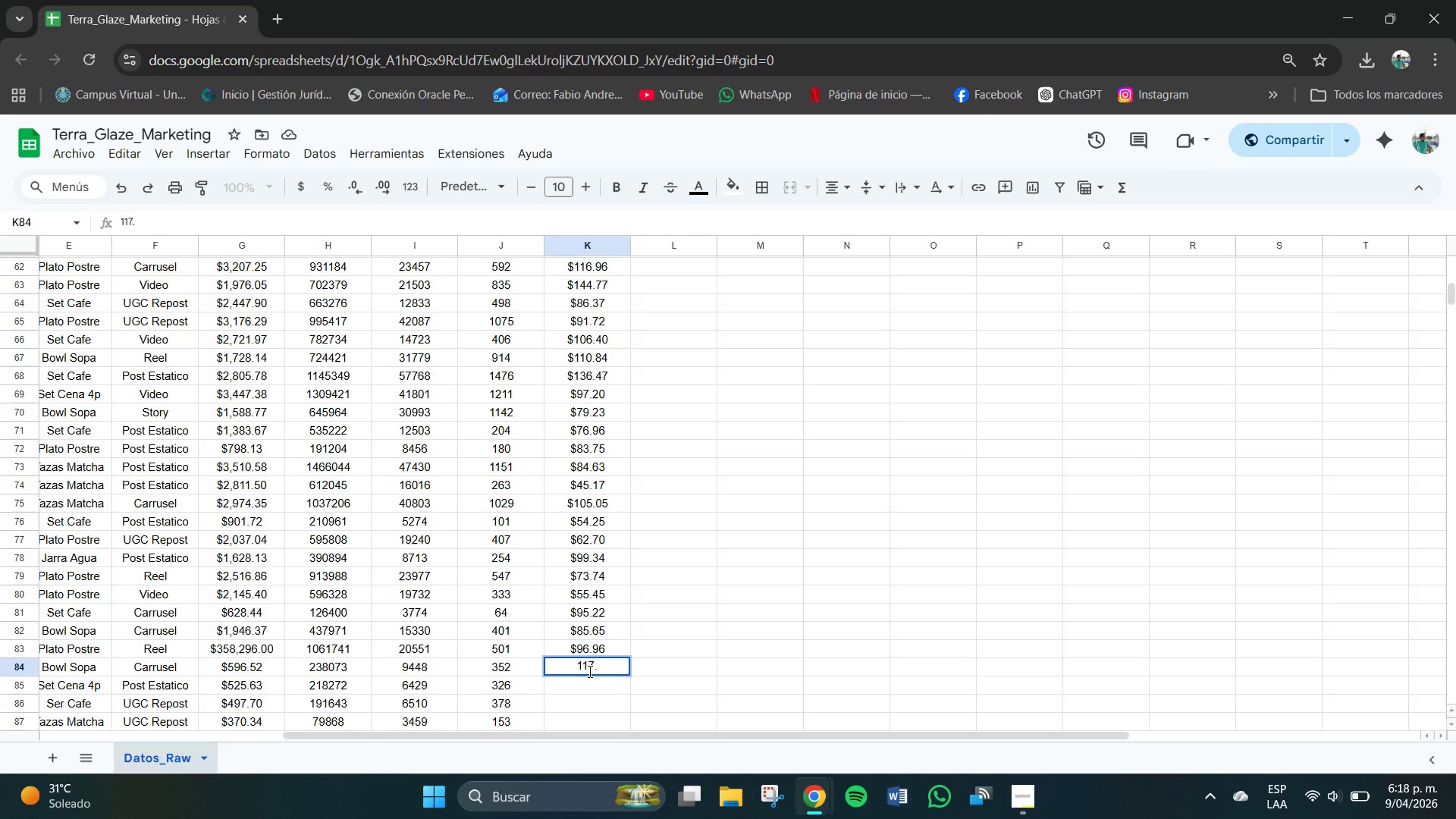 
key(Numpad7)
 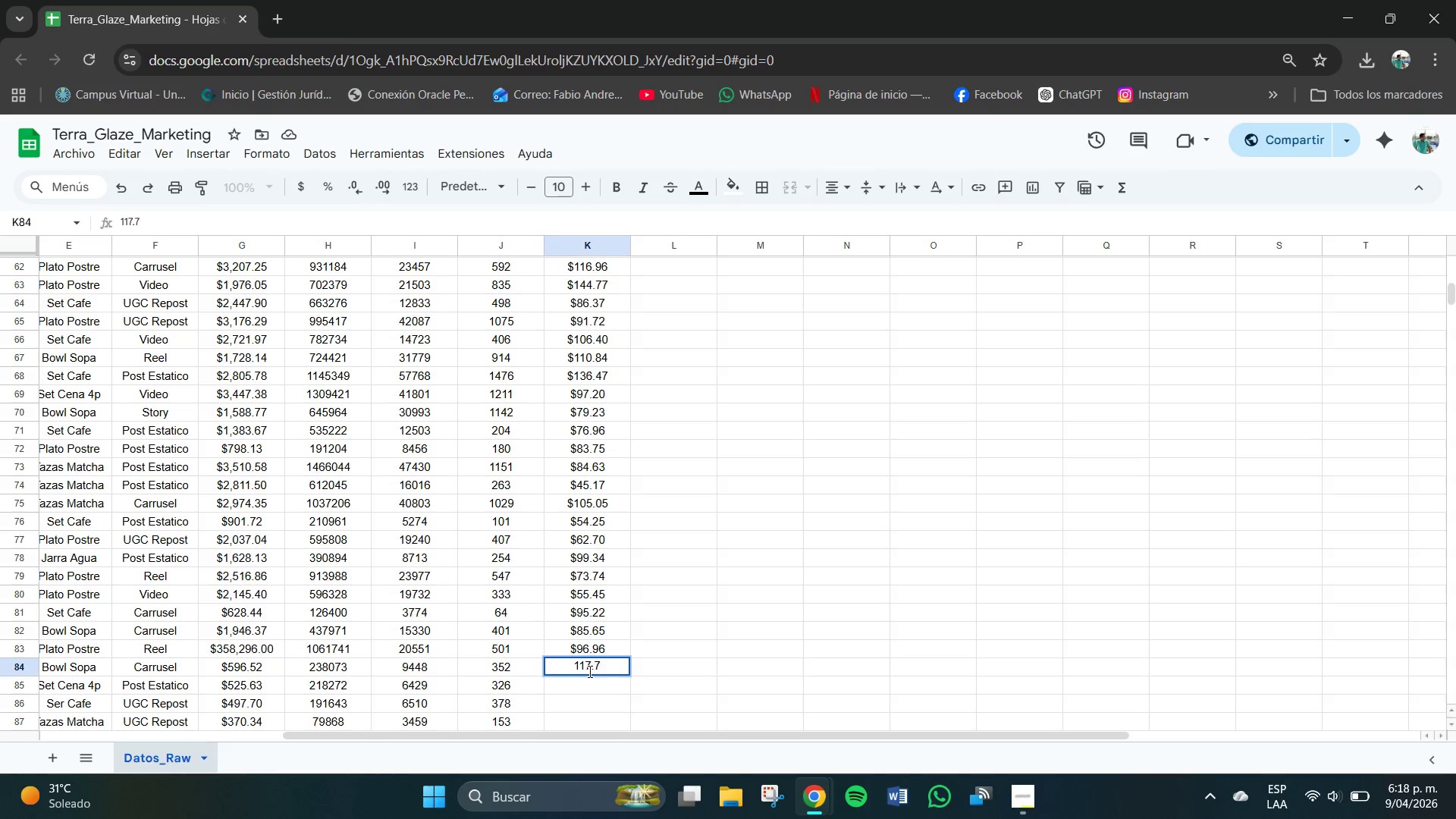 
key(Backspace)
 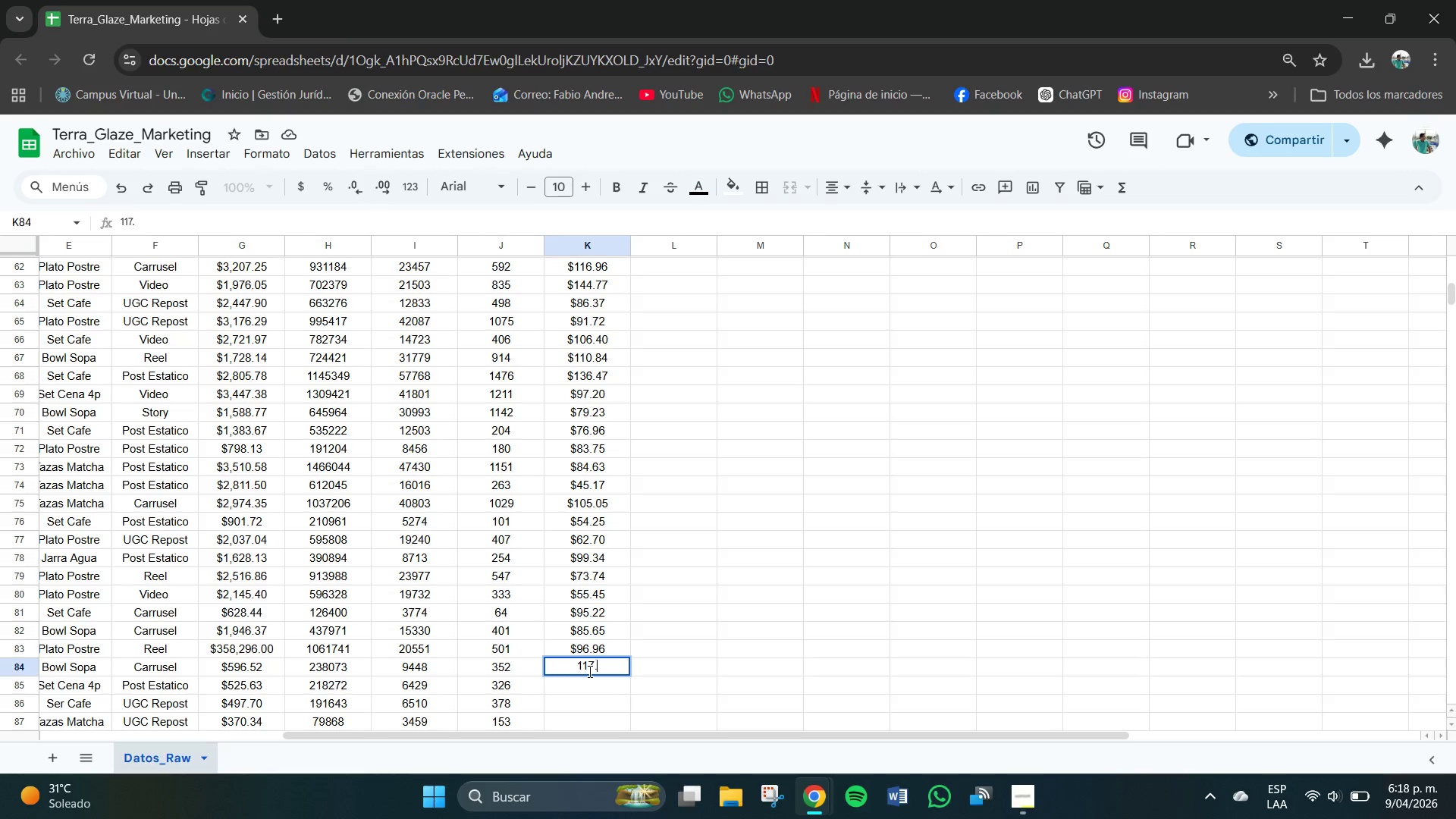 
key(Numpad4)
 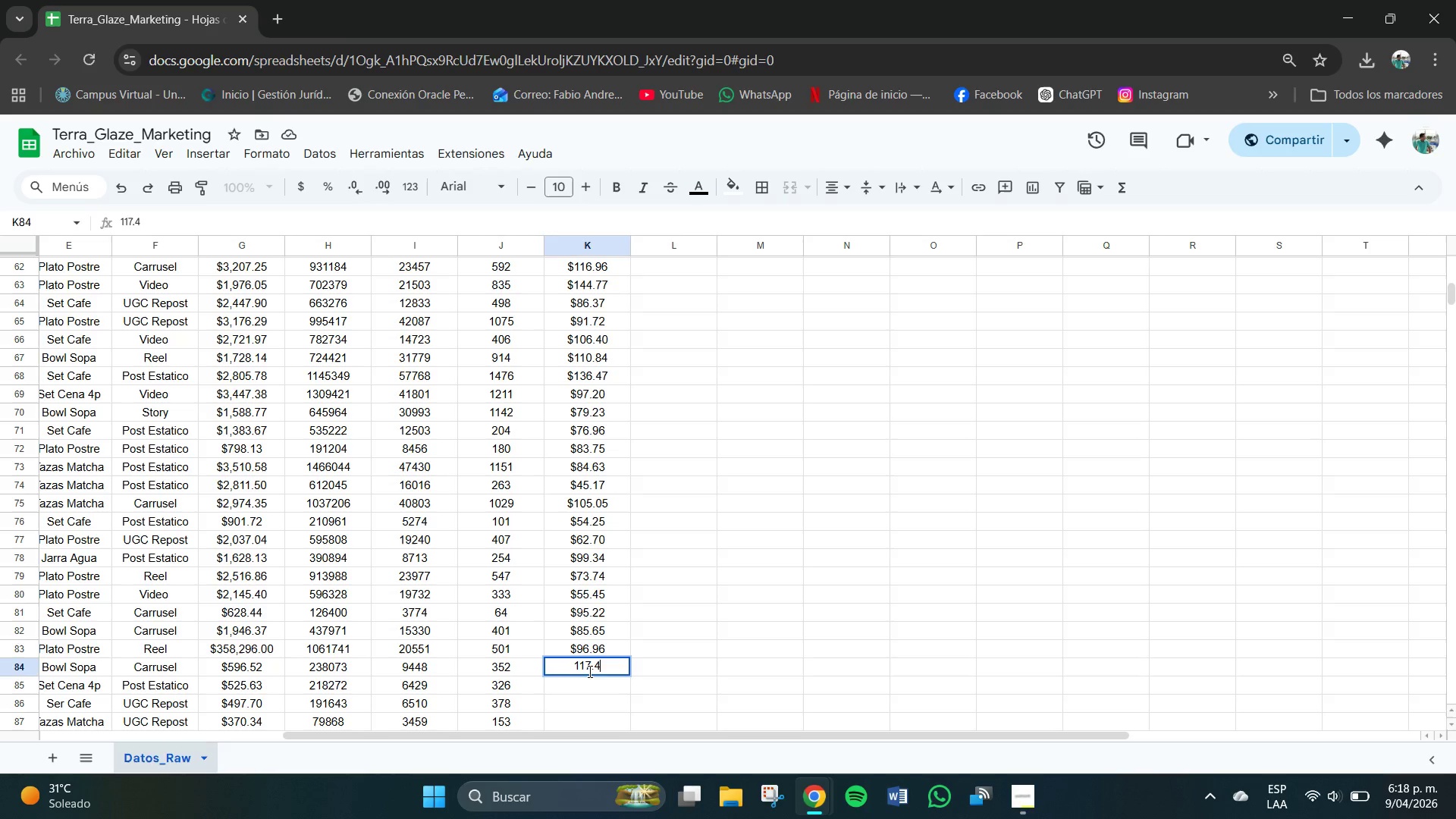 
key(Numpad1)
 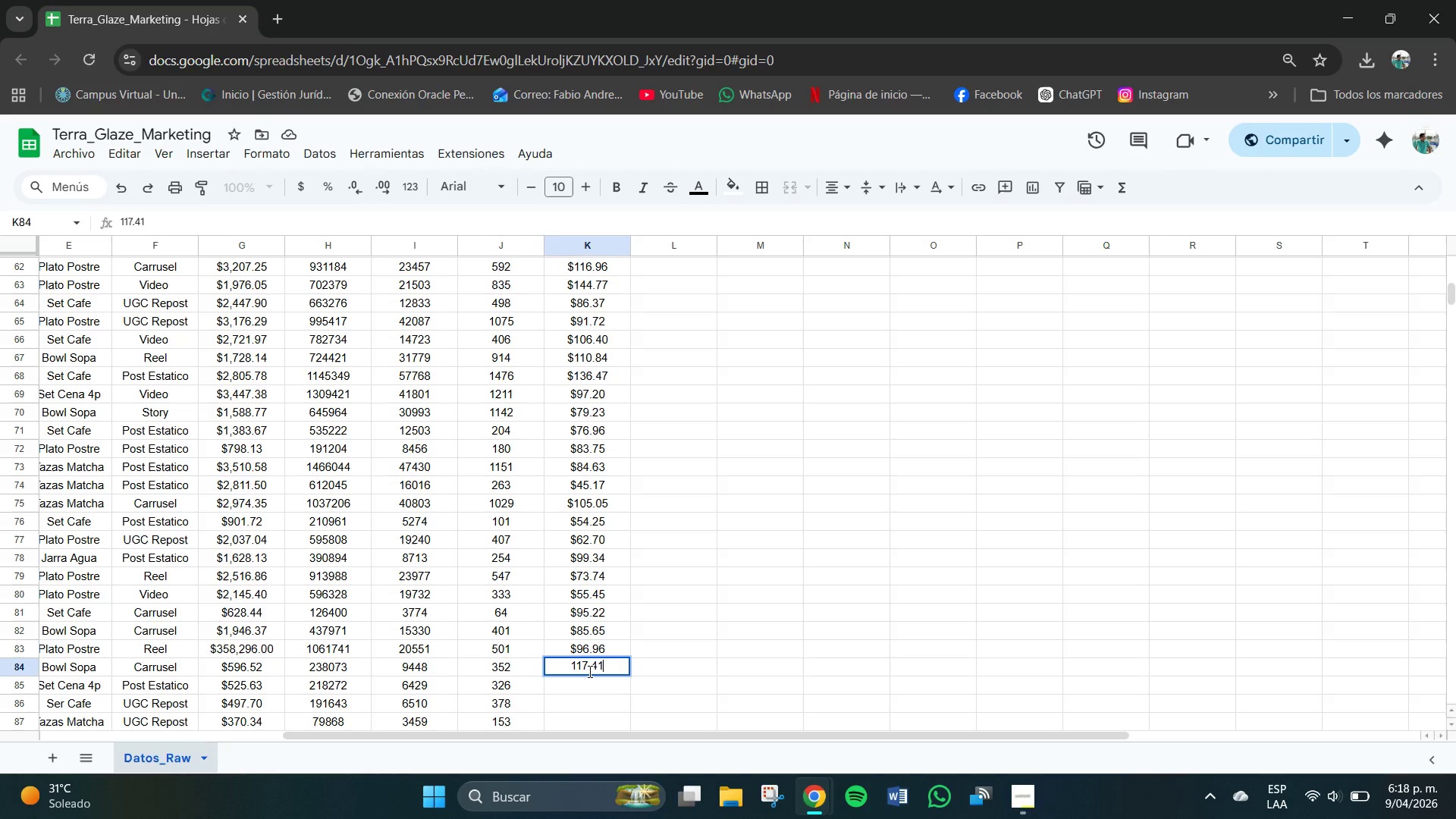 
key(NumpadEnter)
 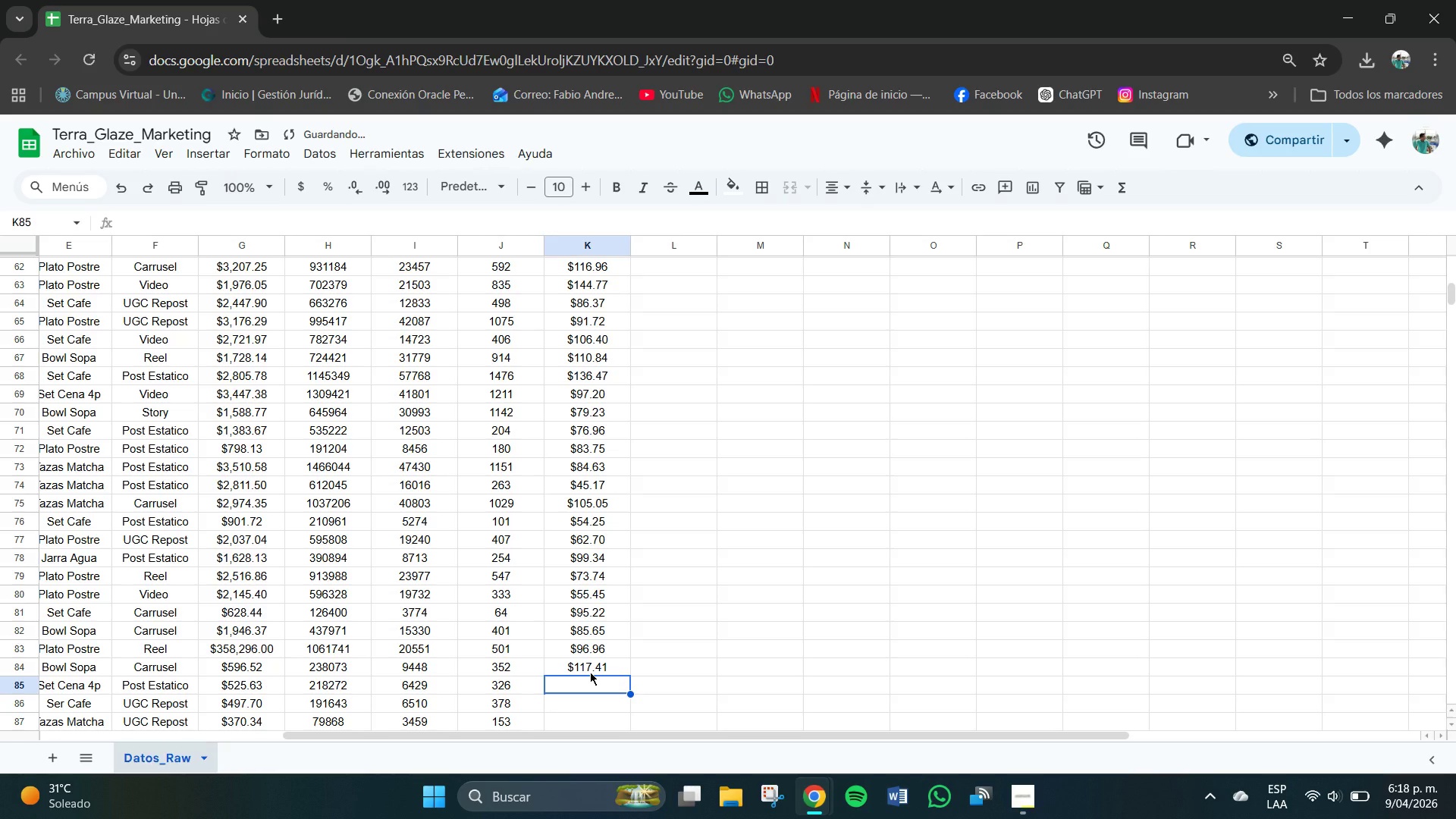 
key(Numpad8)
 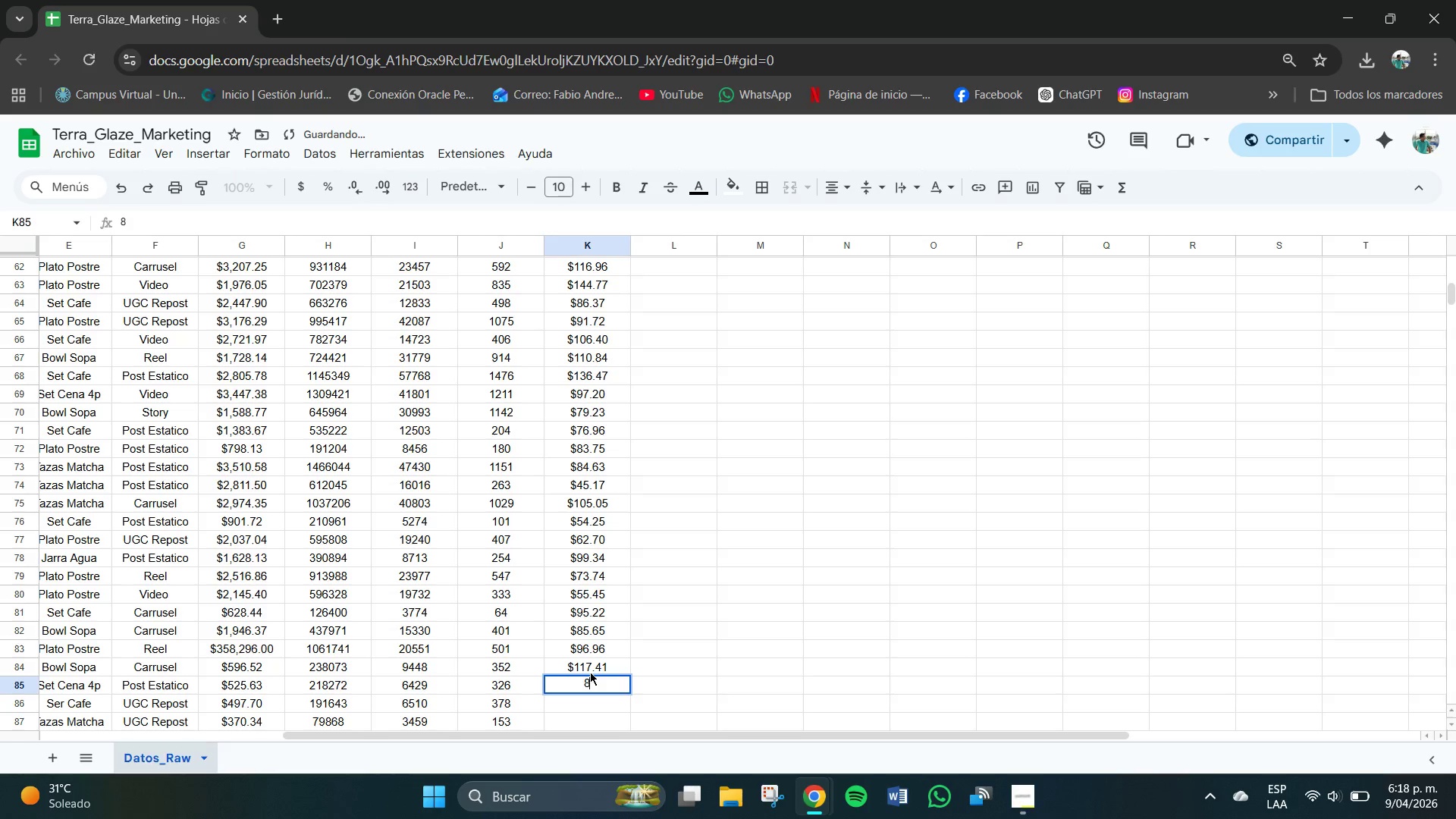 
key(Numpad3)
 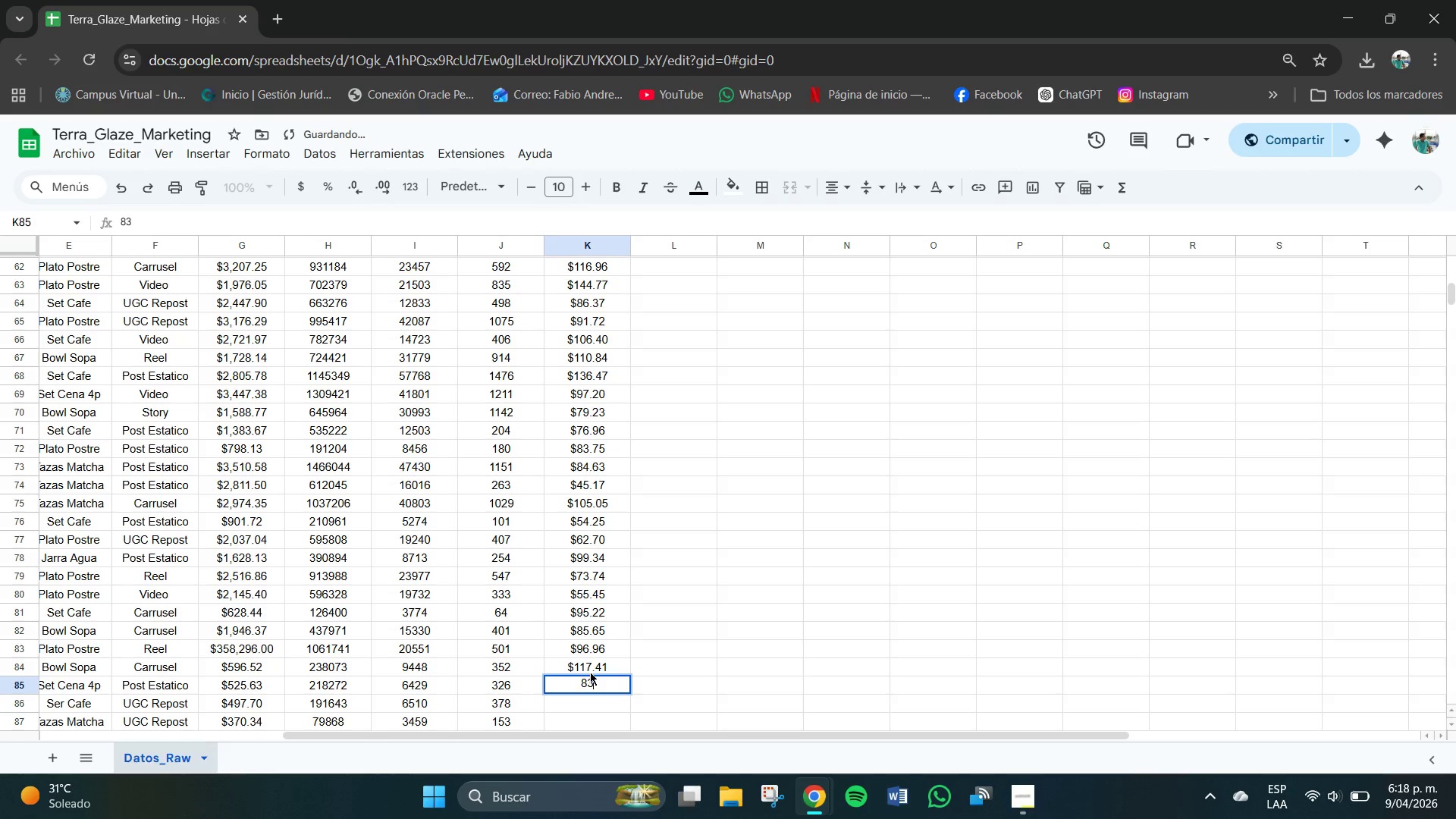 
key(Numpad7)
 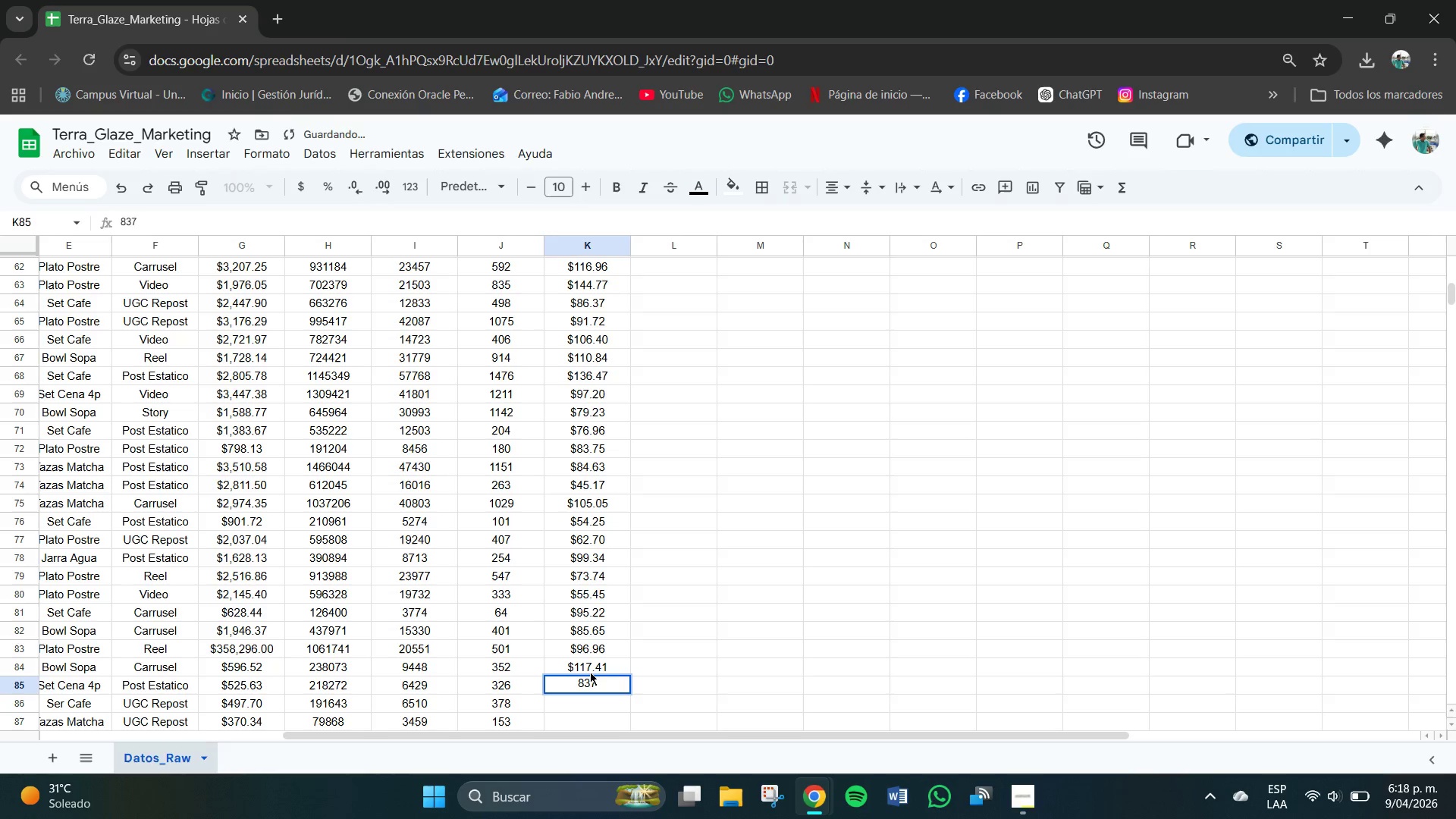 
key(Backspace)
 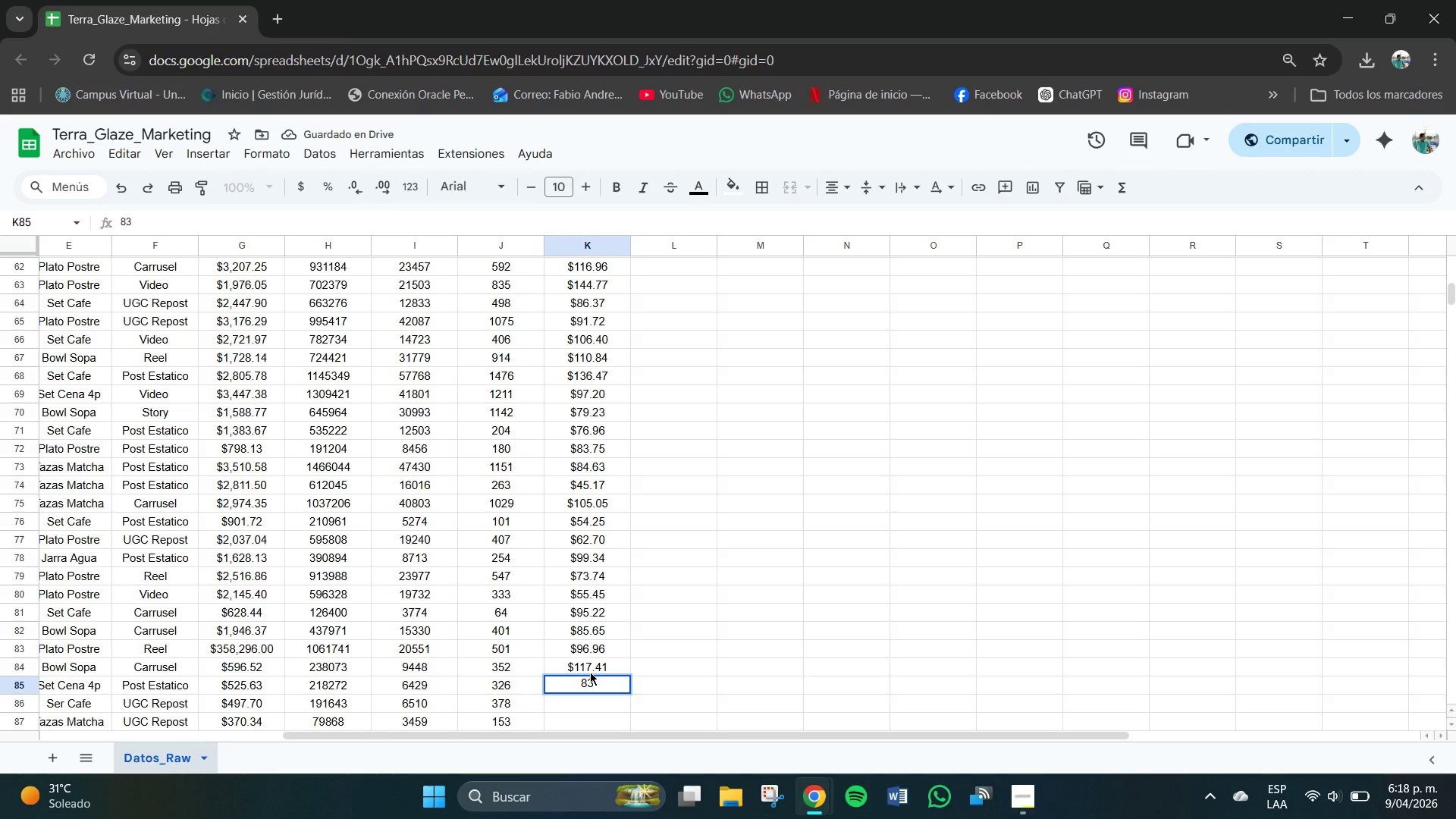 
key(NumpadDecimal)
 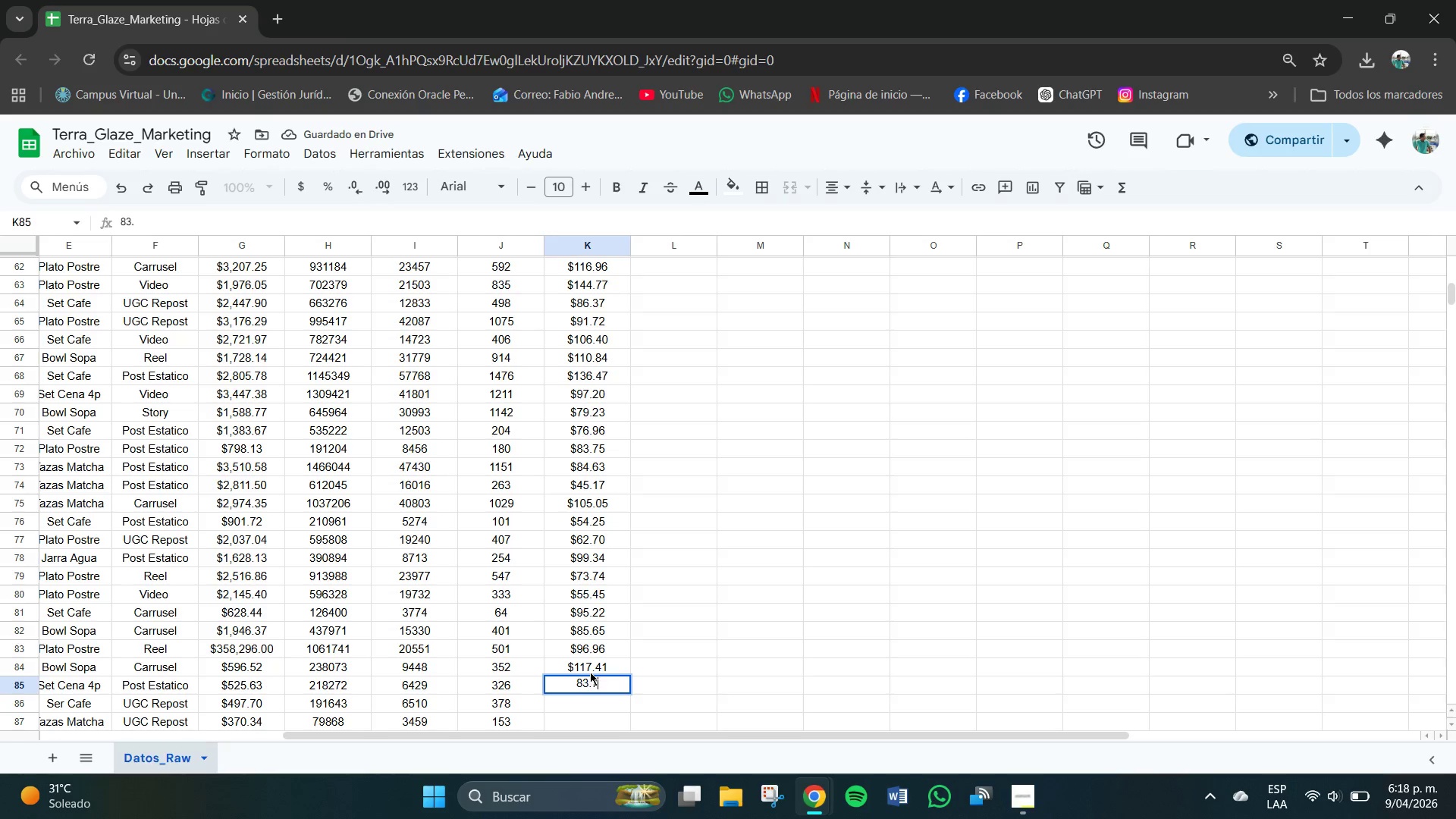 
key(Numpad7)
 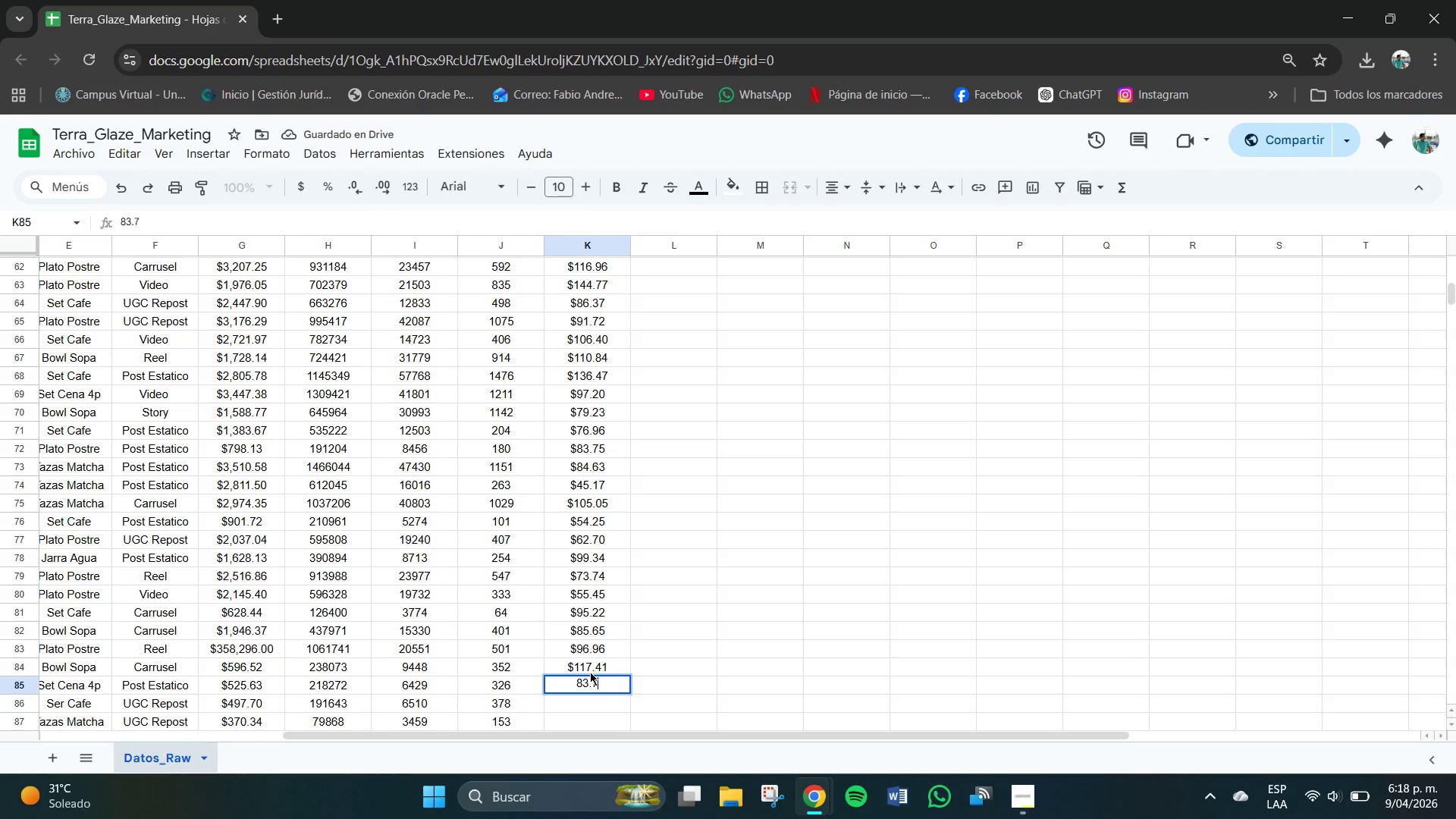 
key(Numpad7)
 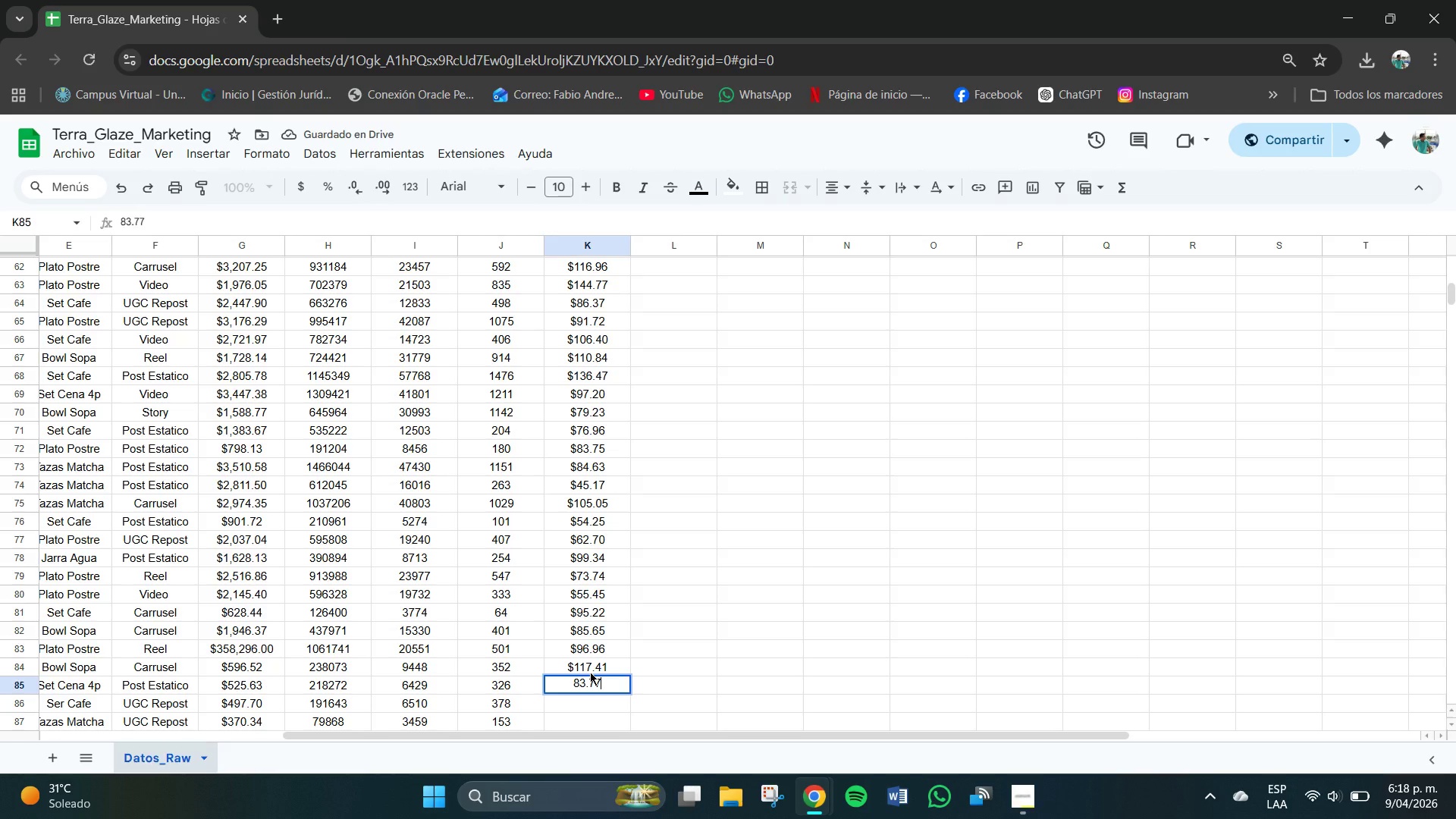 
key(NumpadEnter)
 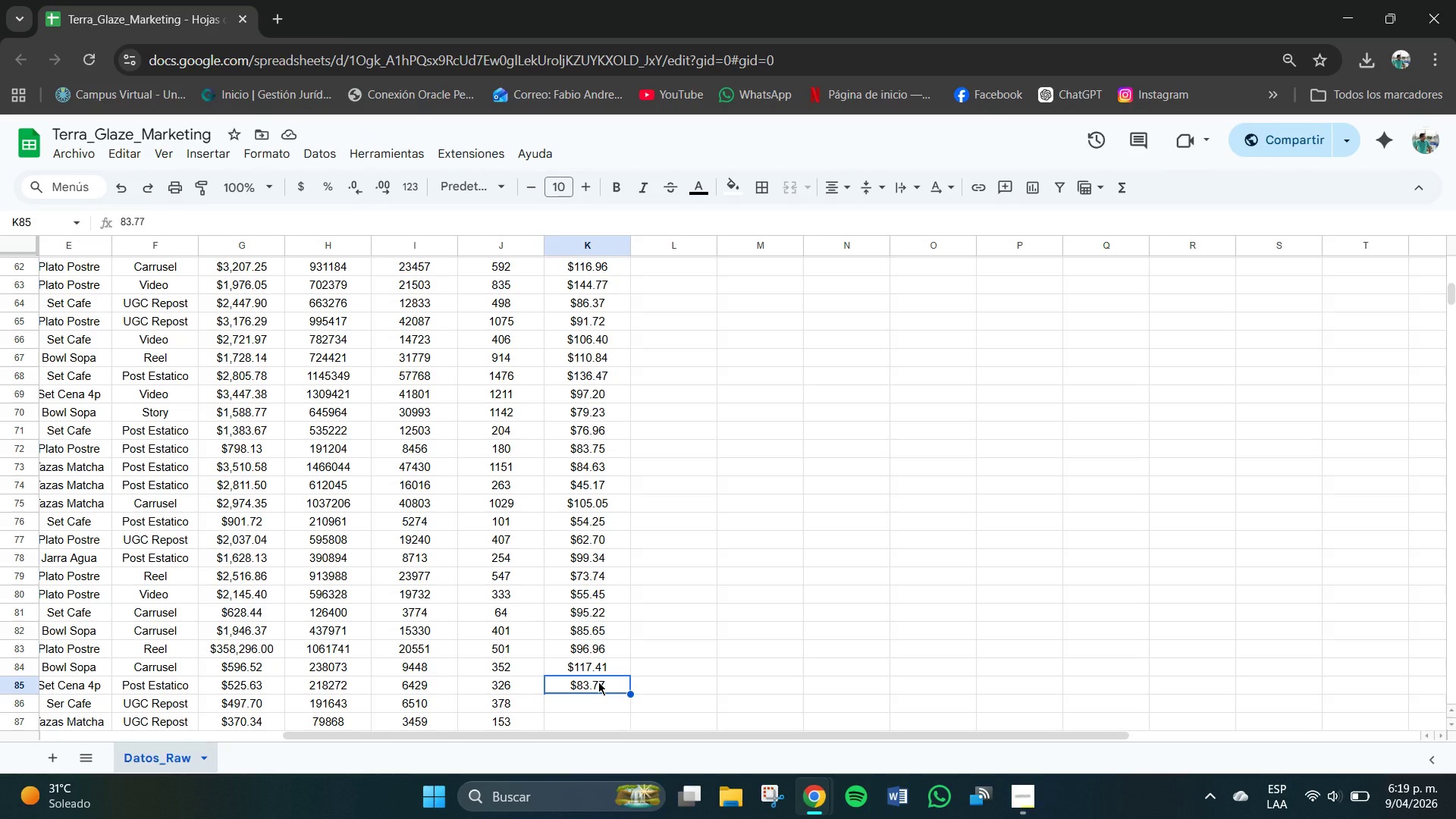 
wait(15.52)
 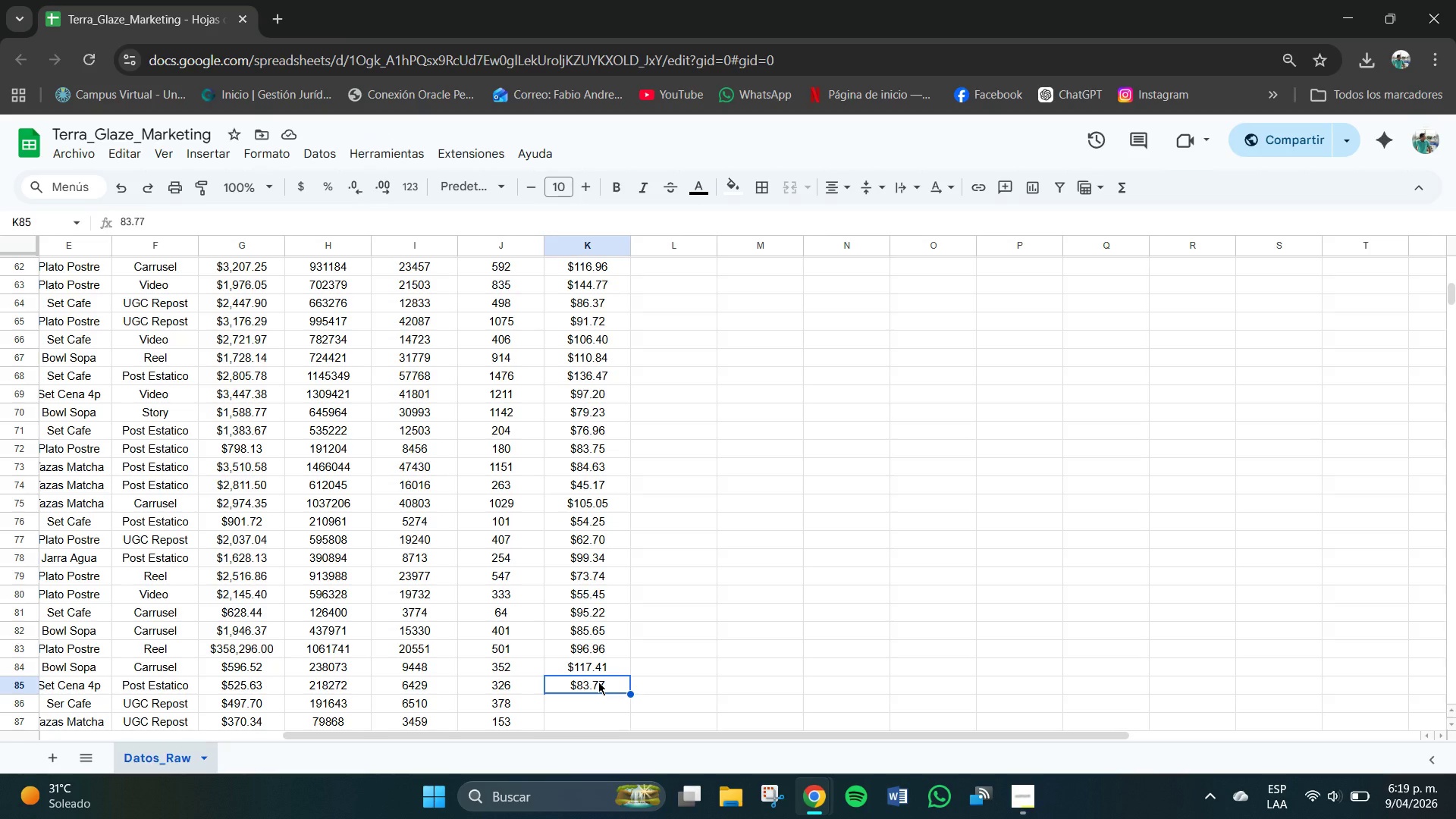 
left_click([605, 705])
 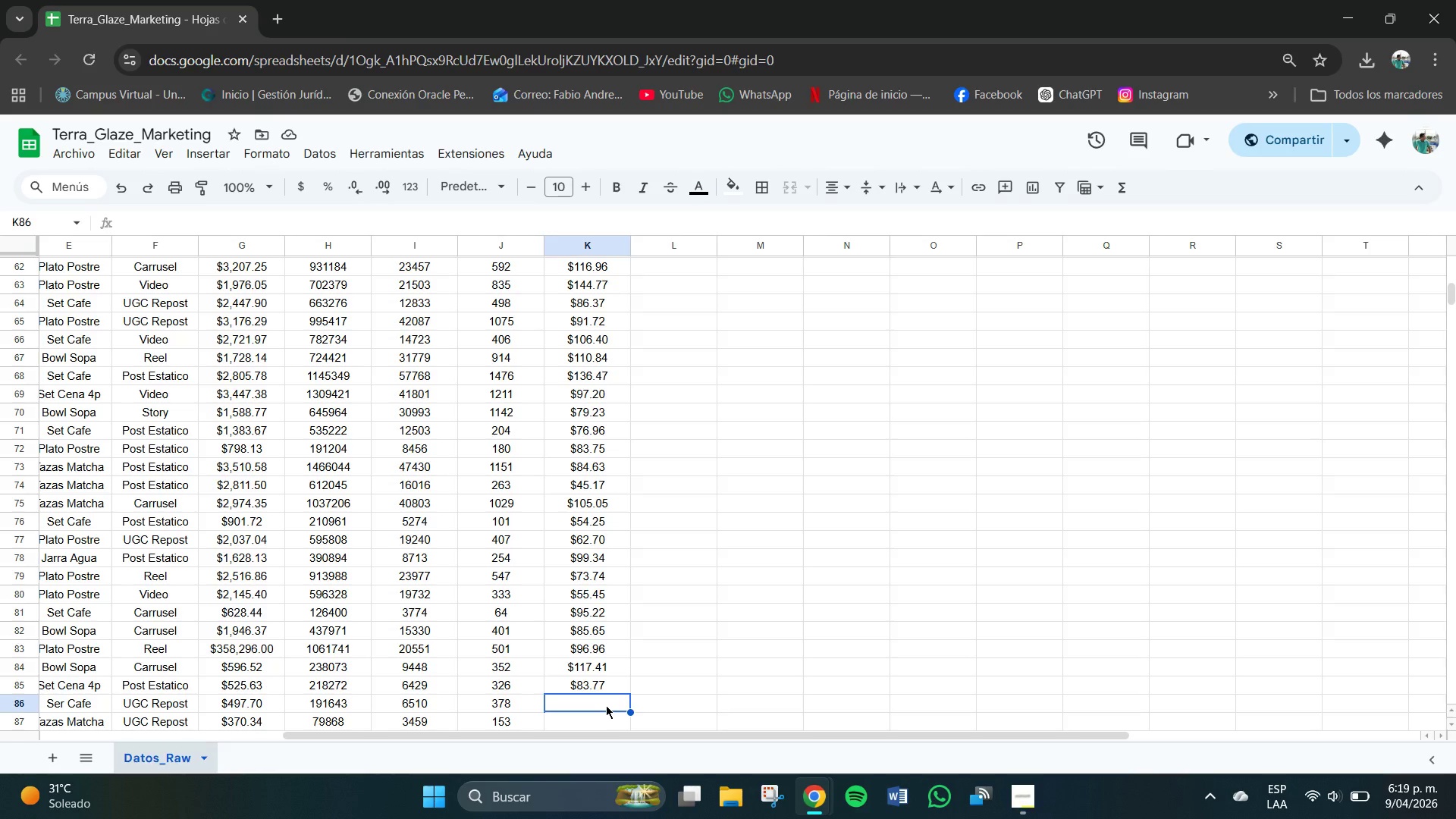 
key(Numpad7)
 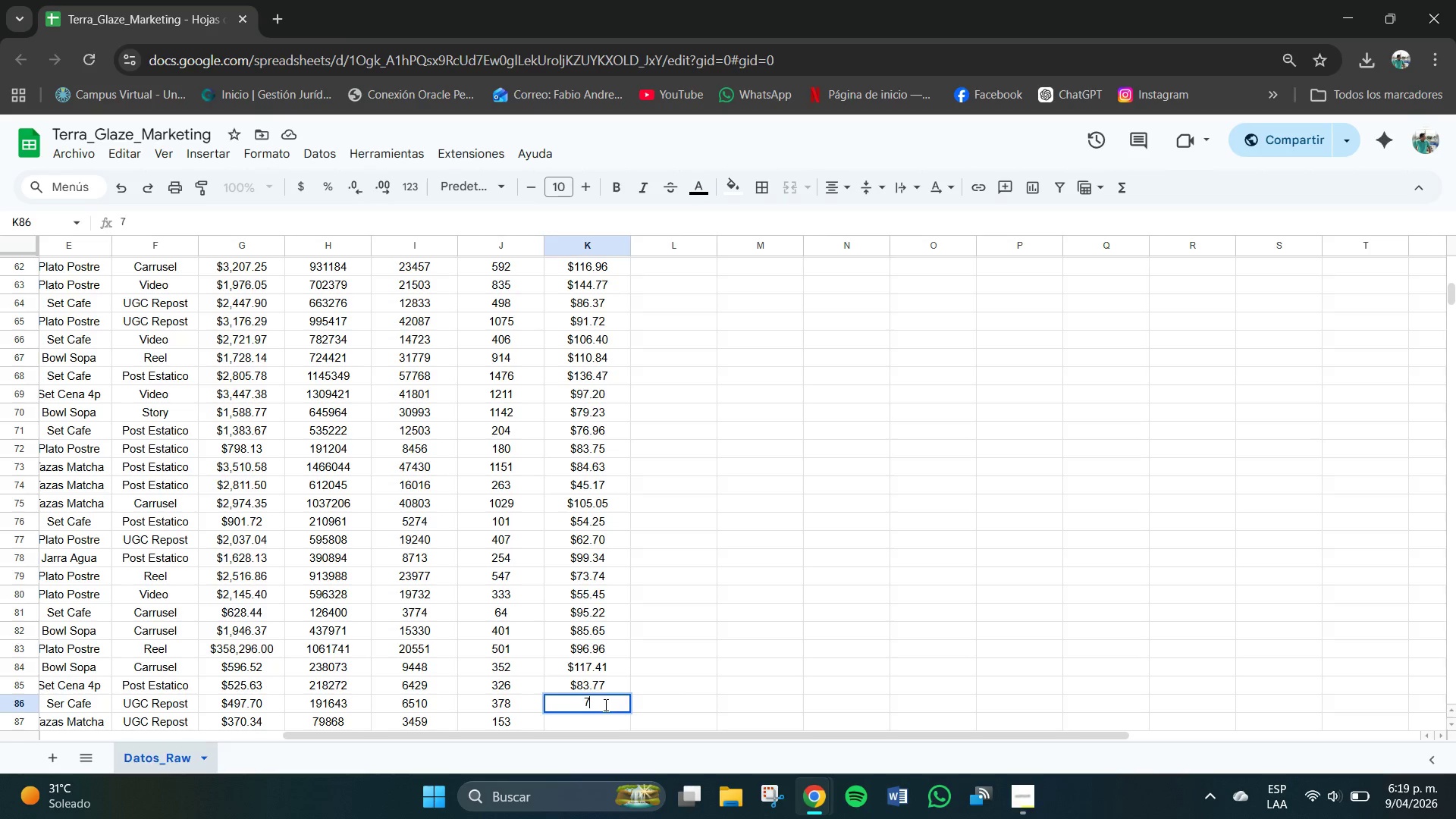 
key(Numpad5)
 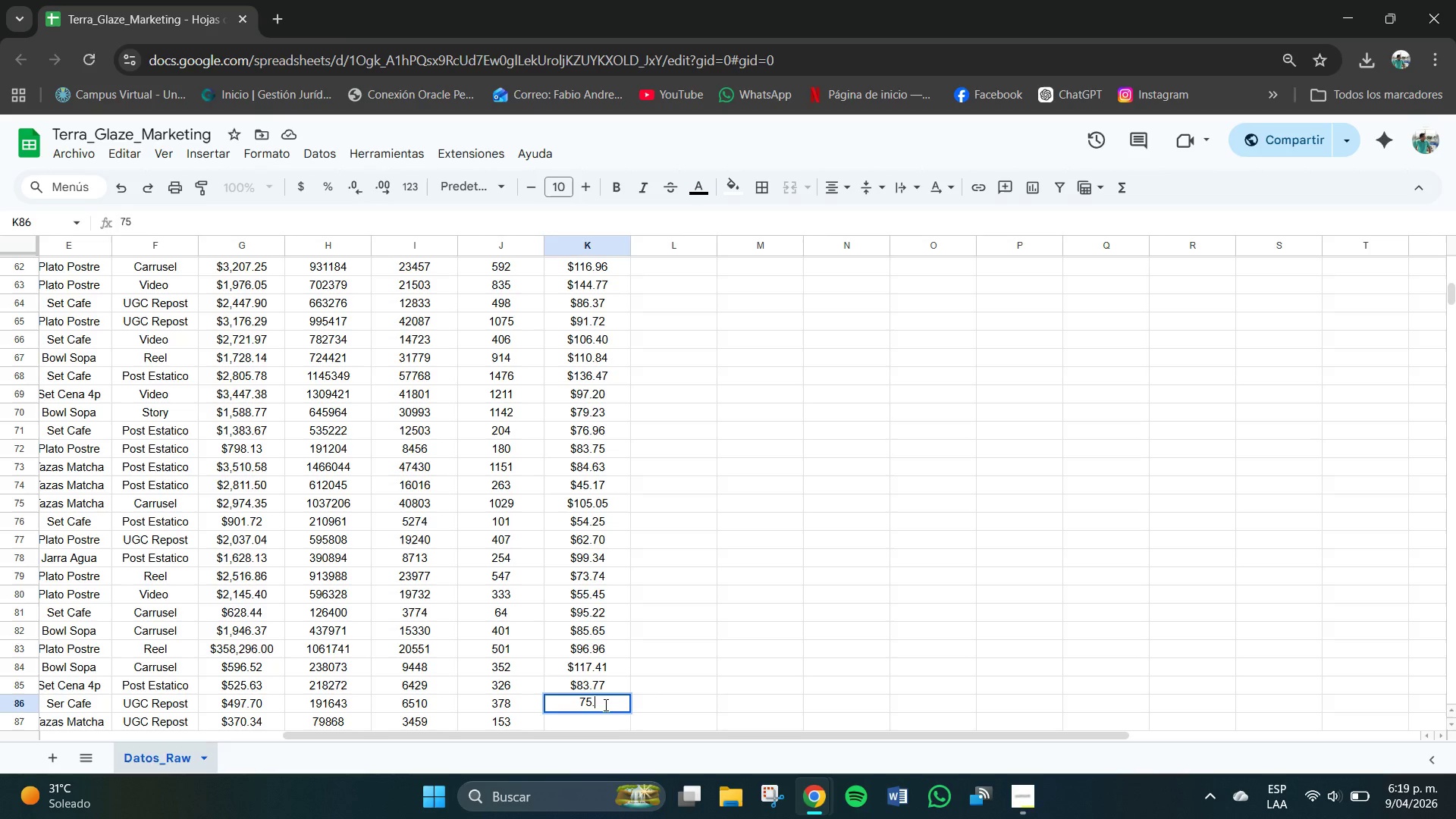 
key(NumpadDecimal)
 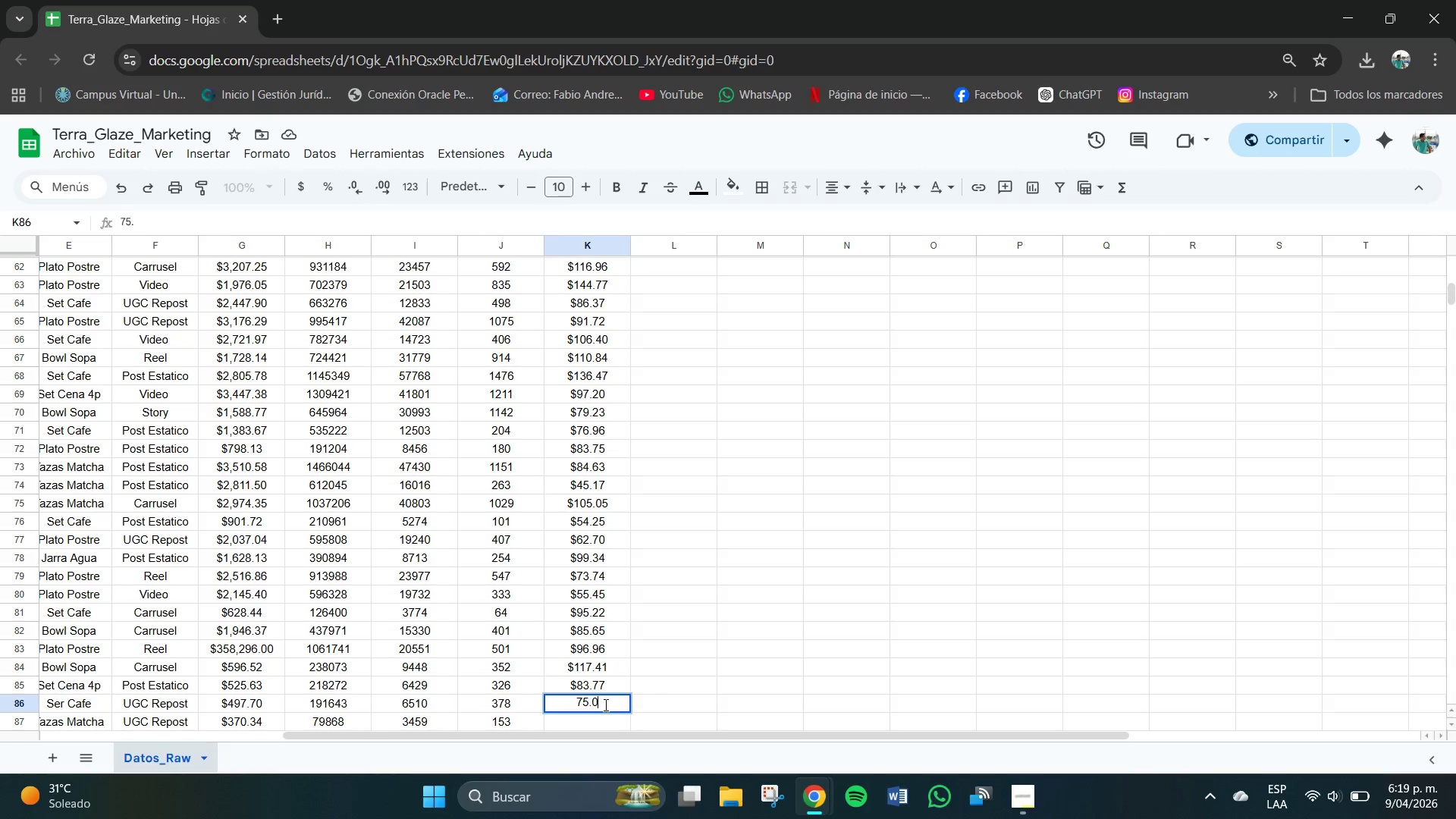 
key(Numpad0)
 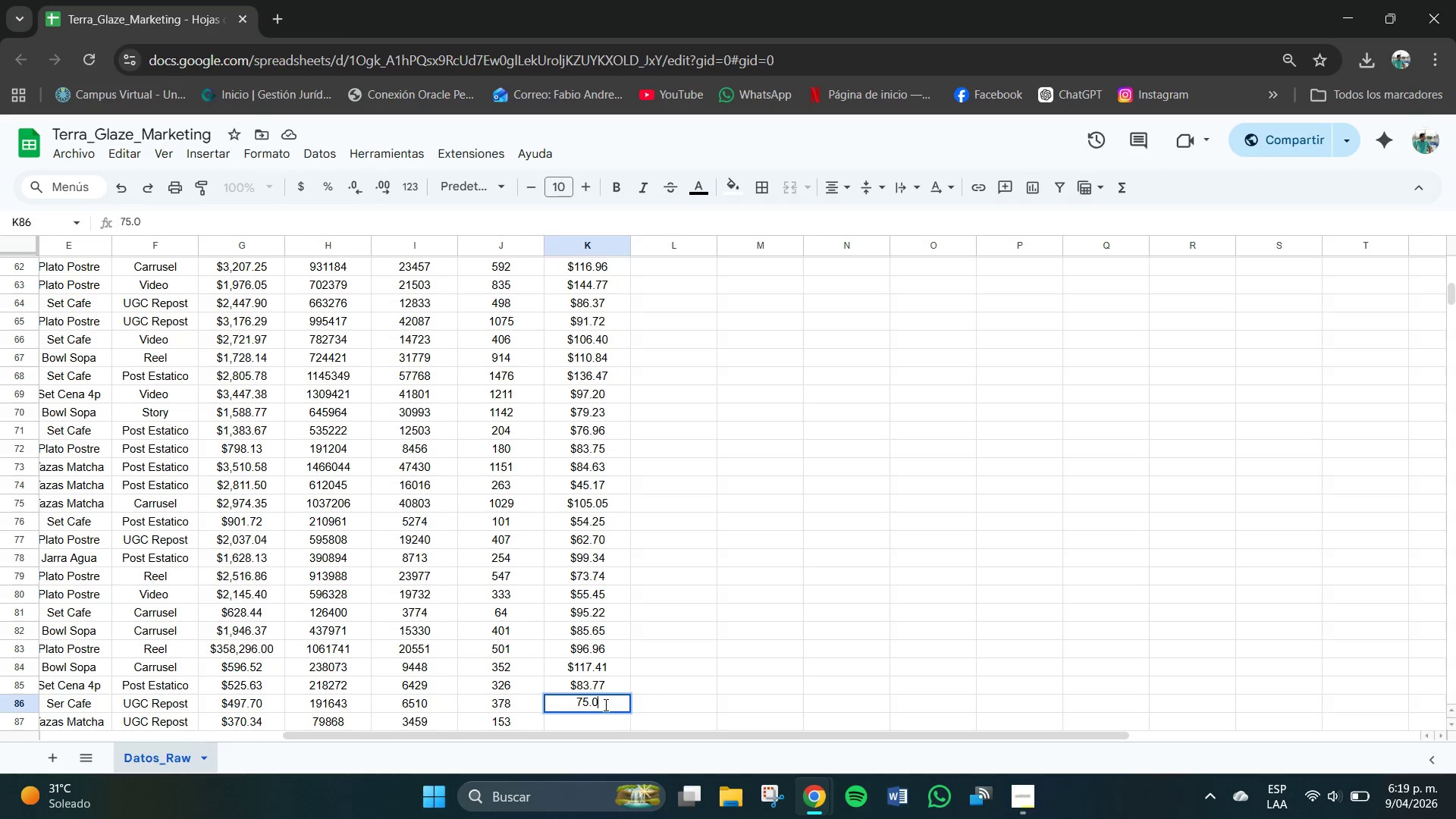 
key(Numpad4)
 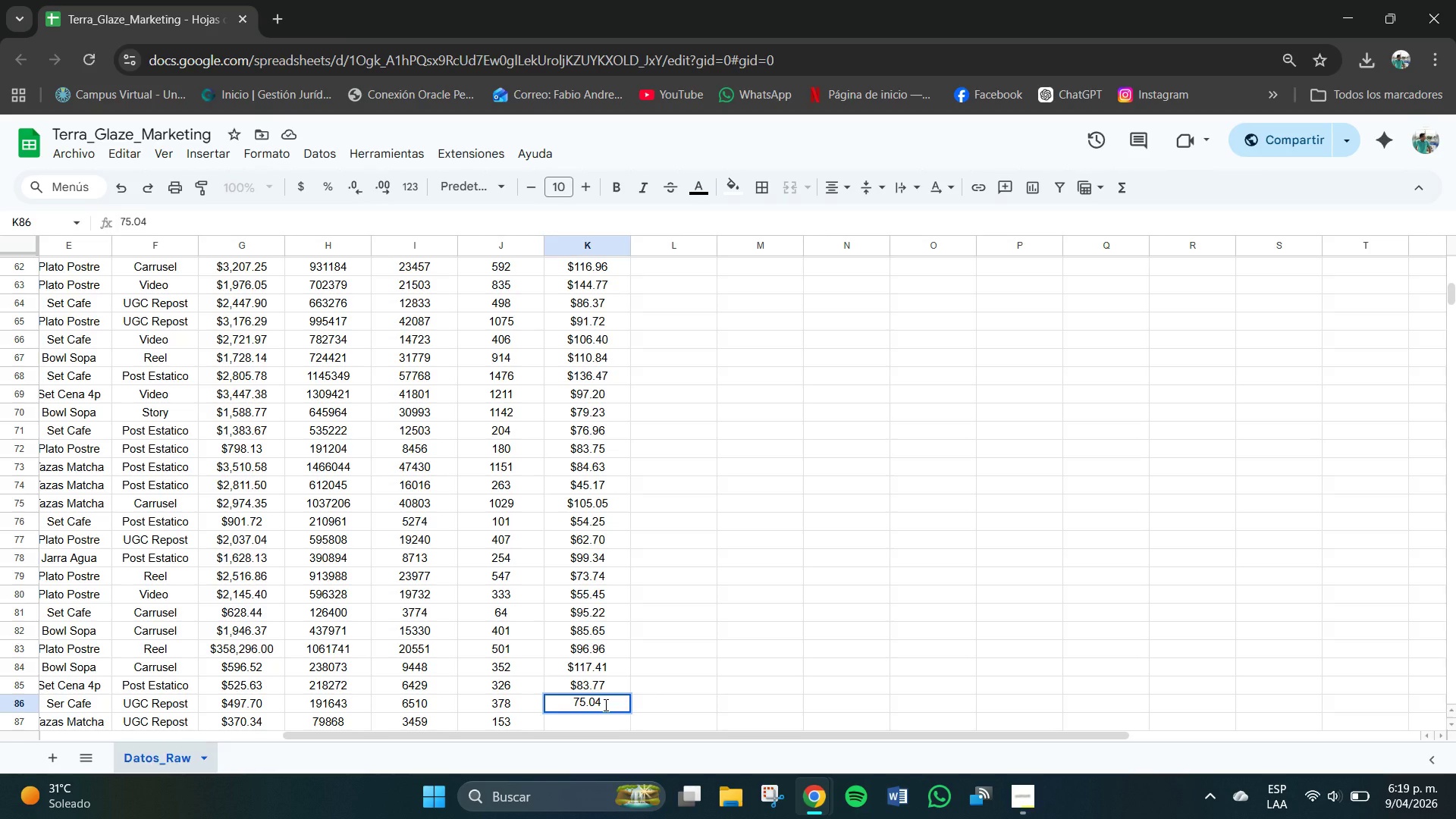 
key(NumpadEnter)
 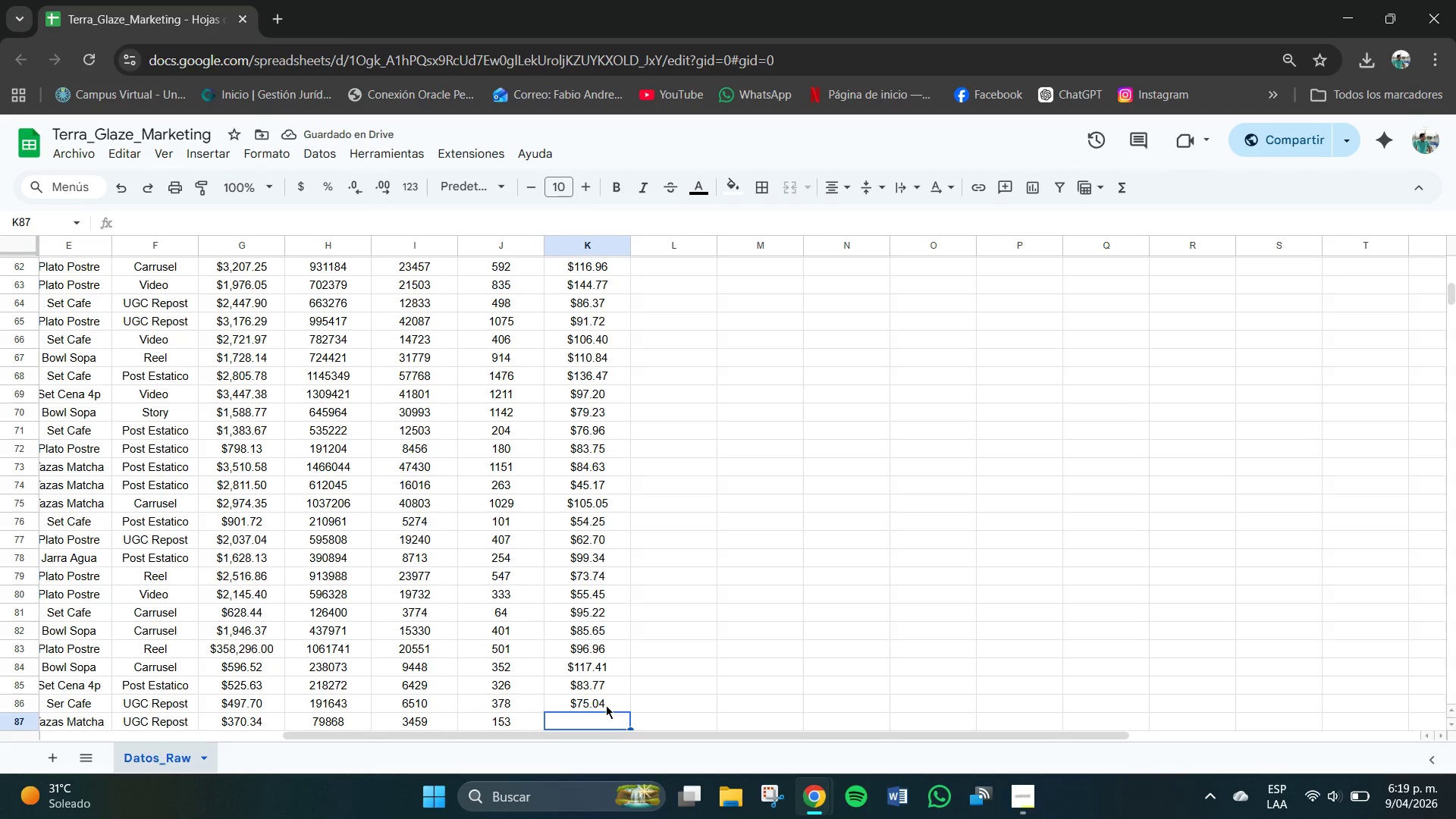 
key(Numpad9)
 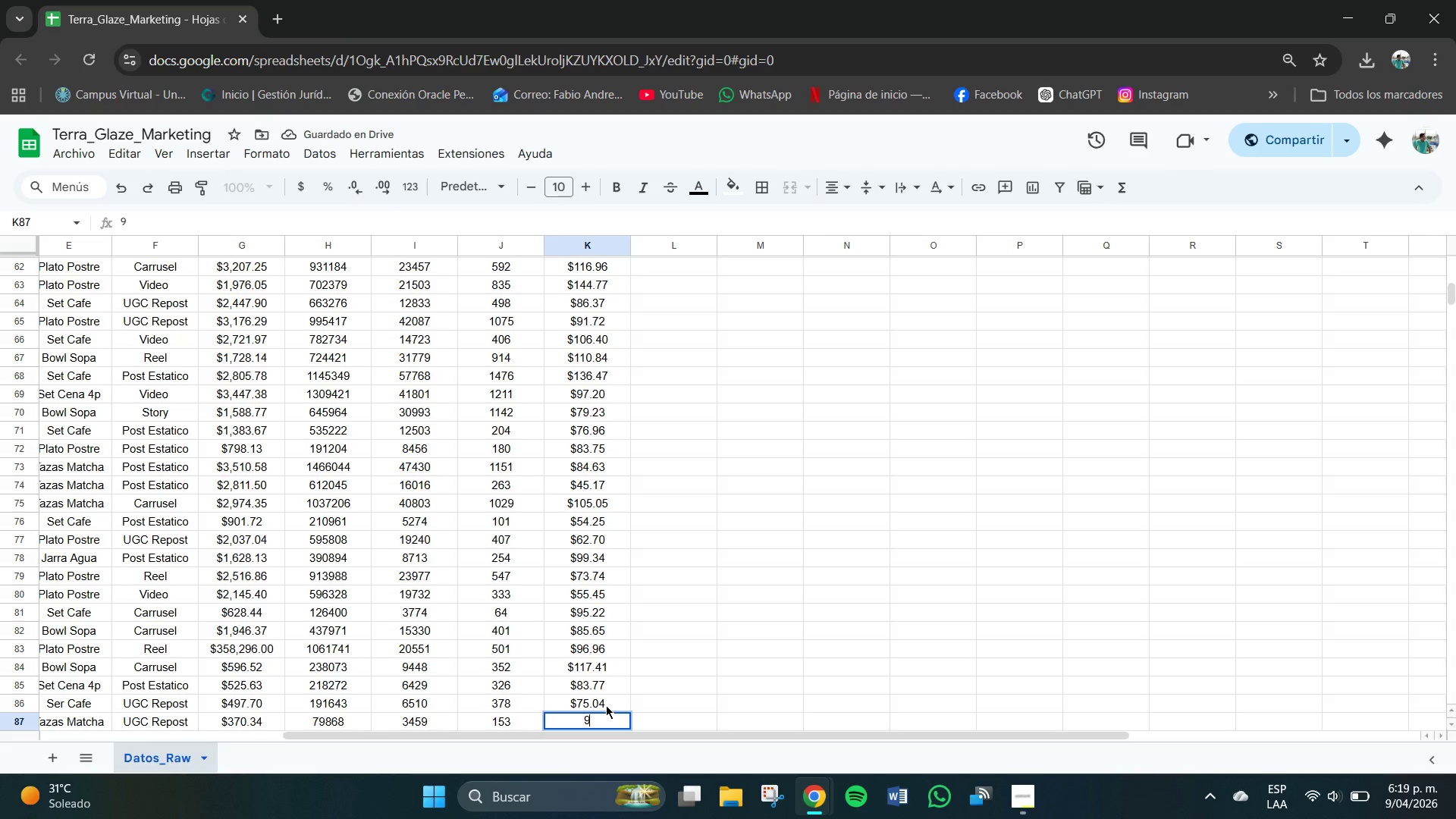 
key(Numpad6)
 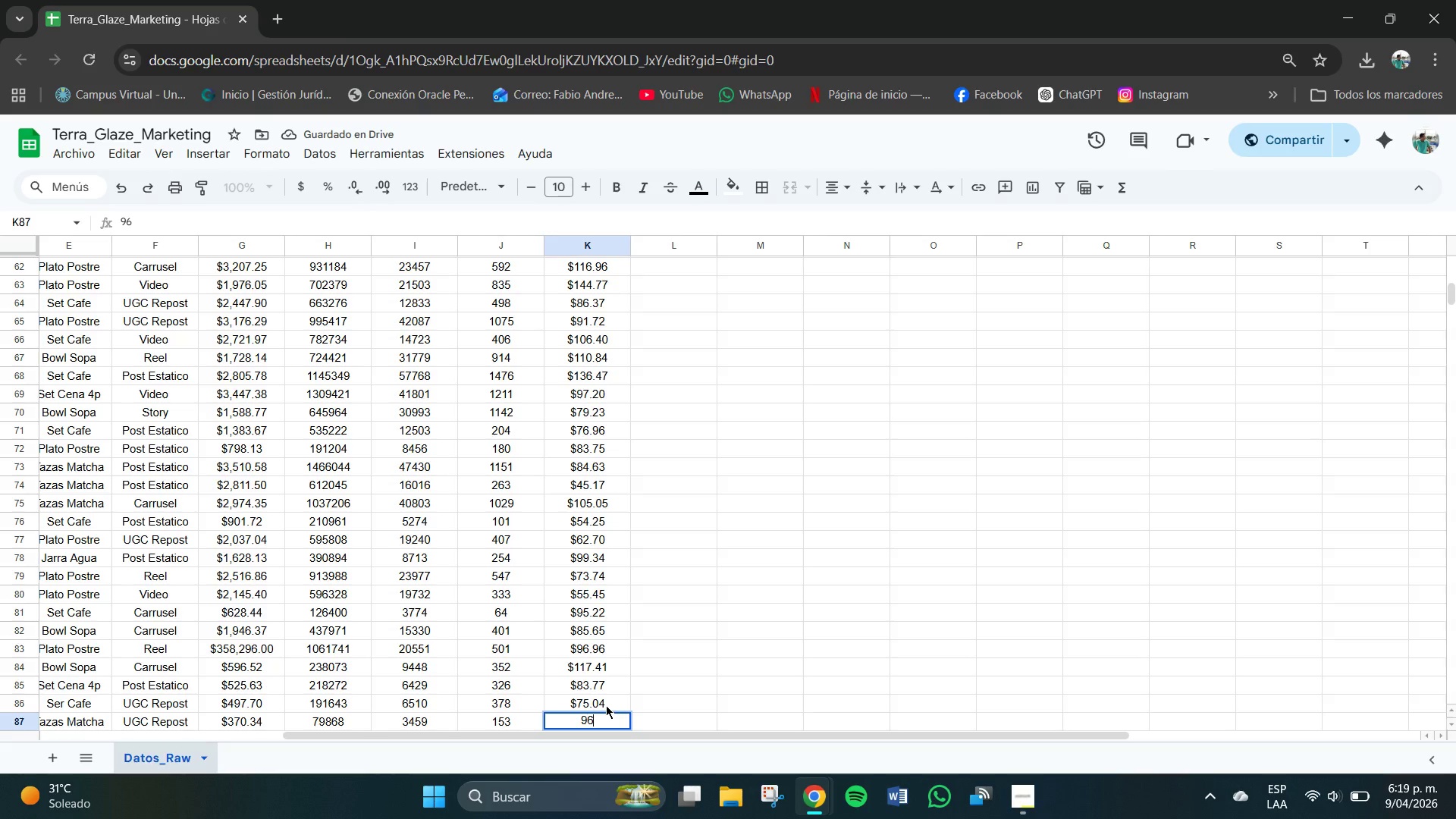 
key(NumpadDecimal)
 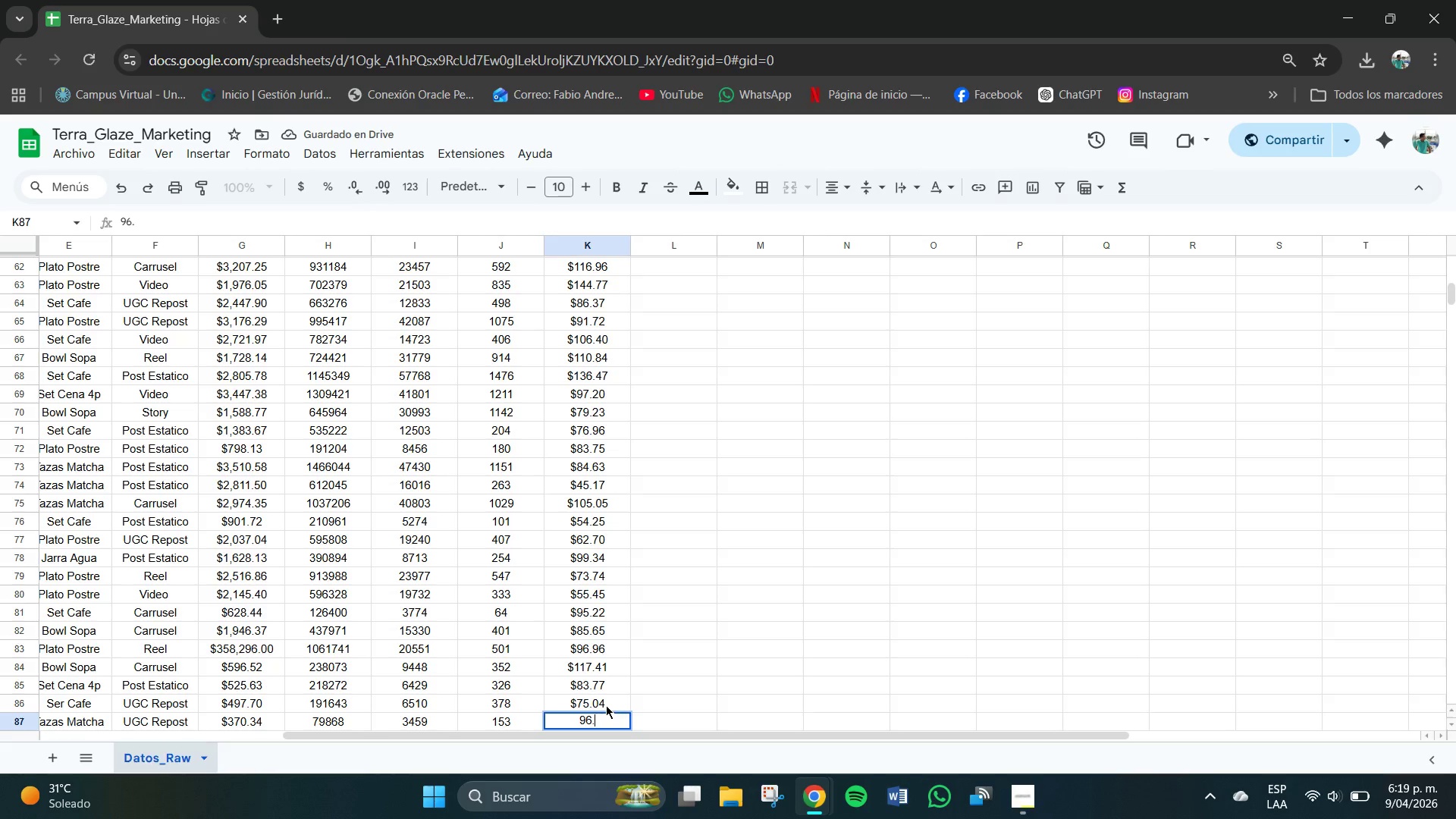 
key(Numpad3)
 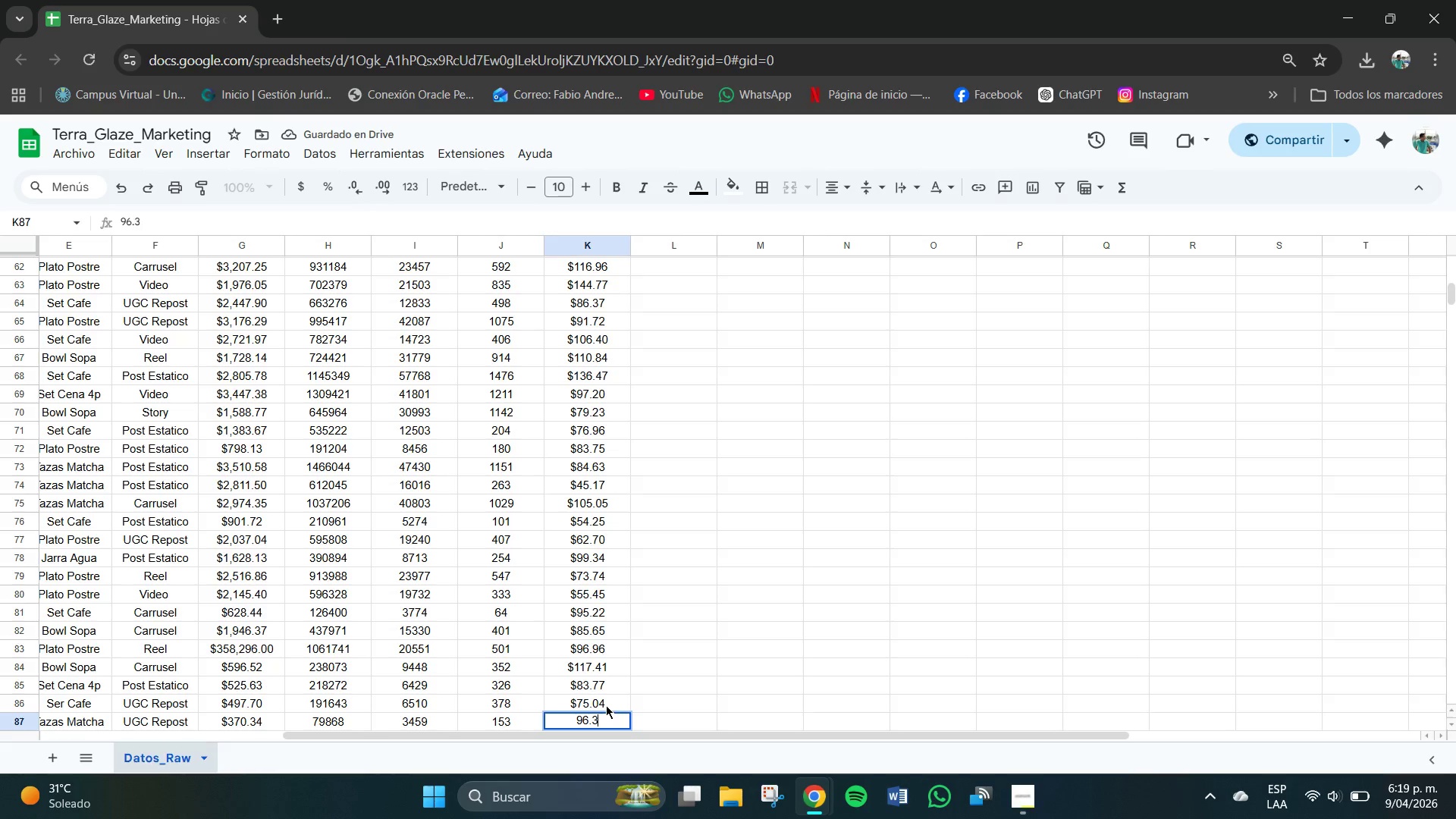 
key(Numpad9)
 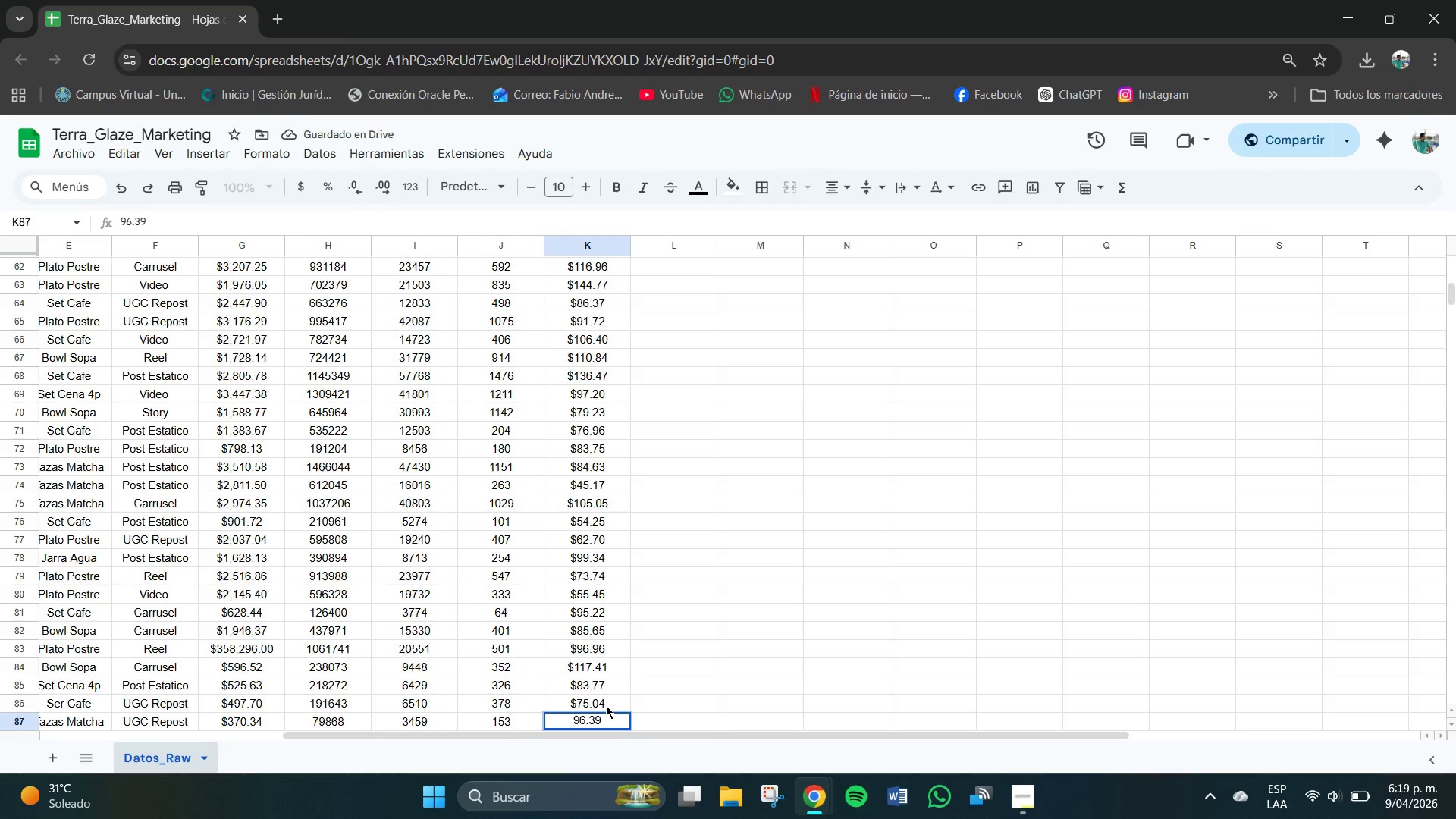 
key(NumpadEnter)
 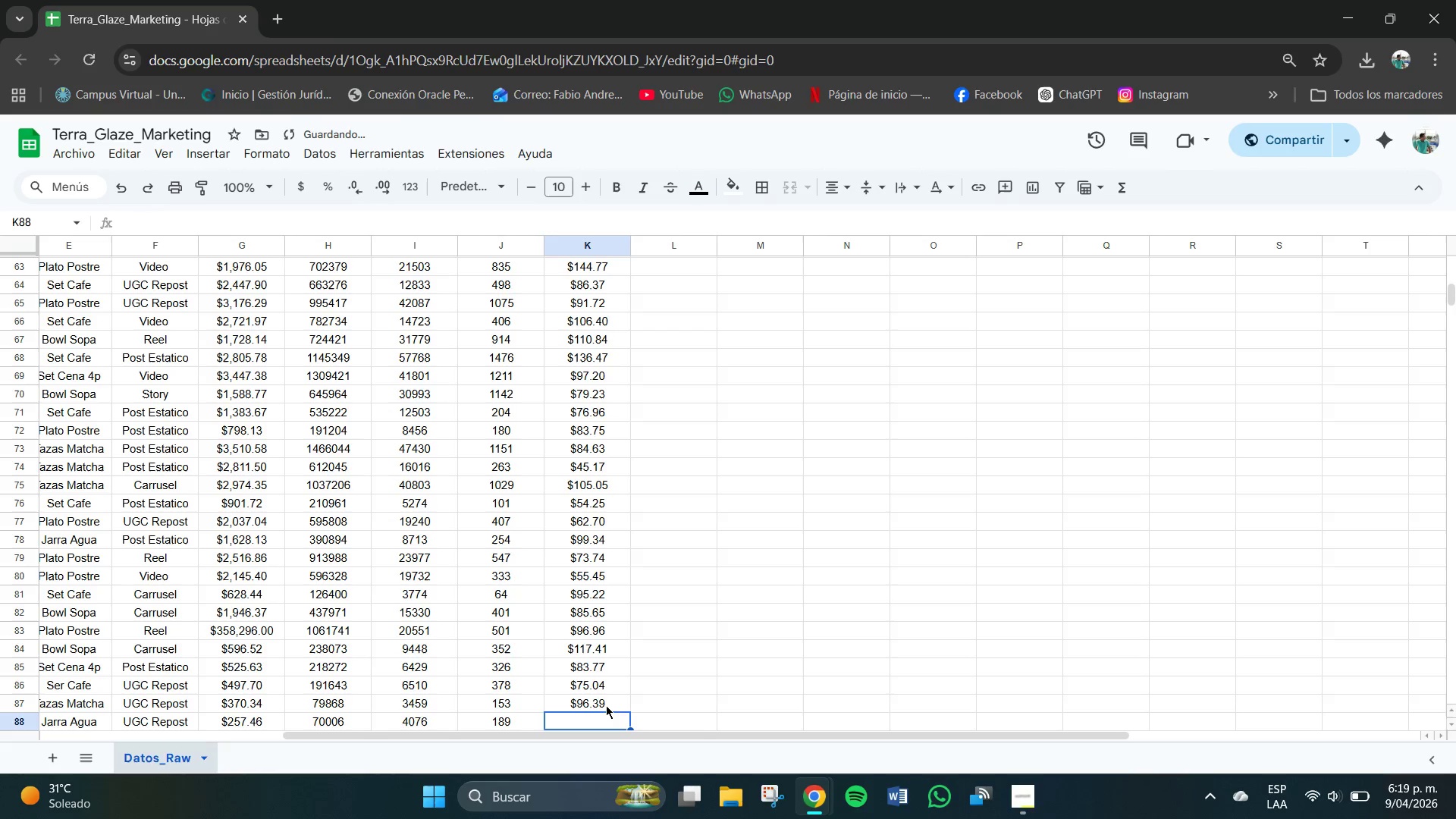 
key(Numpad7)
 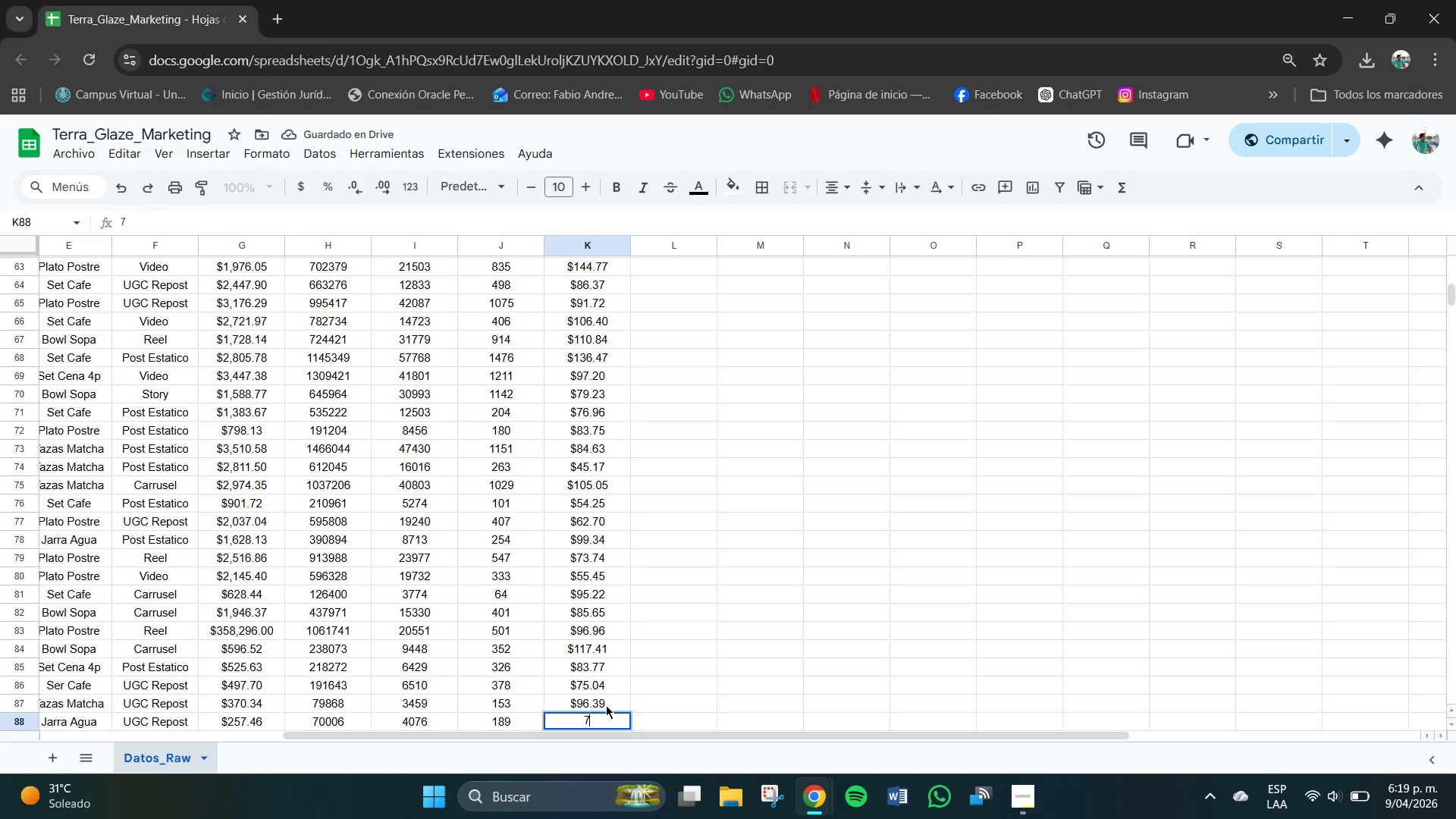 
key(Numpad8)
 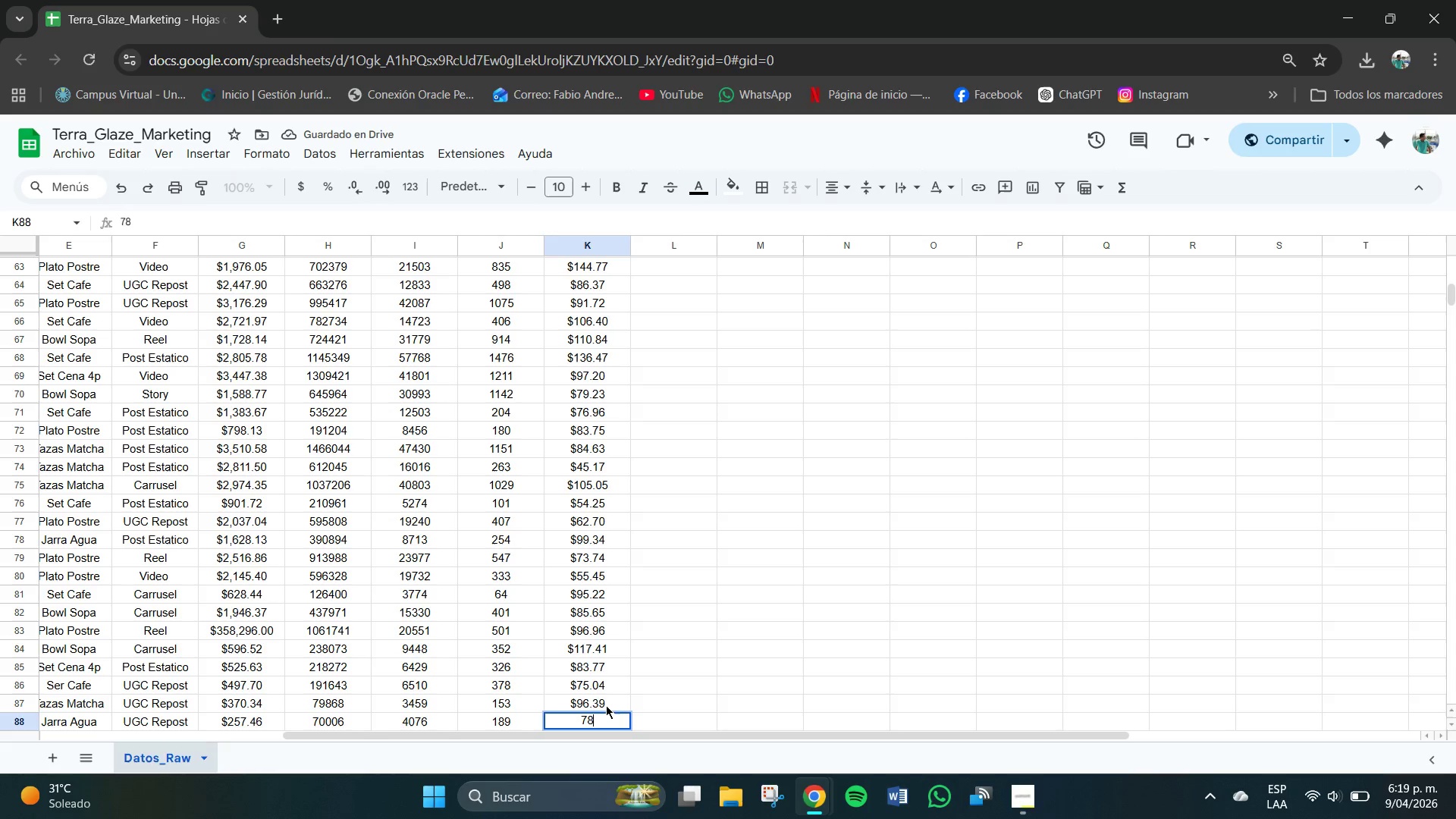 
key(NumpadDecimal)
 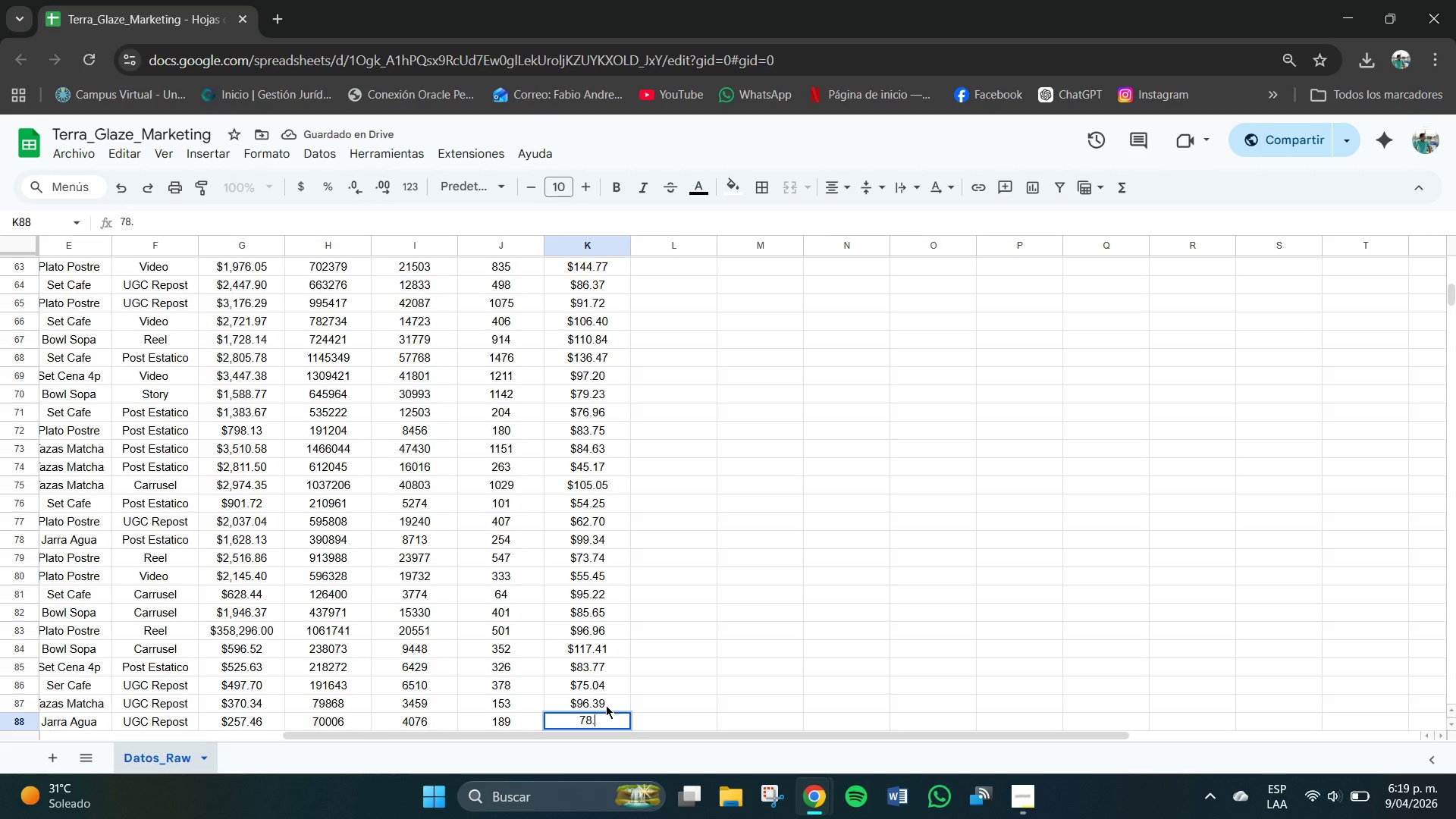 
key(Numpad8)
 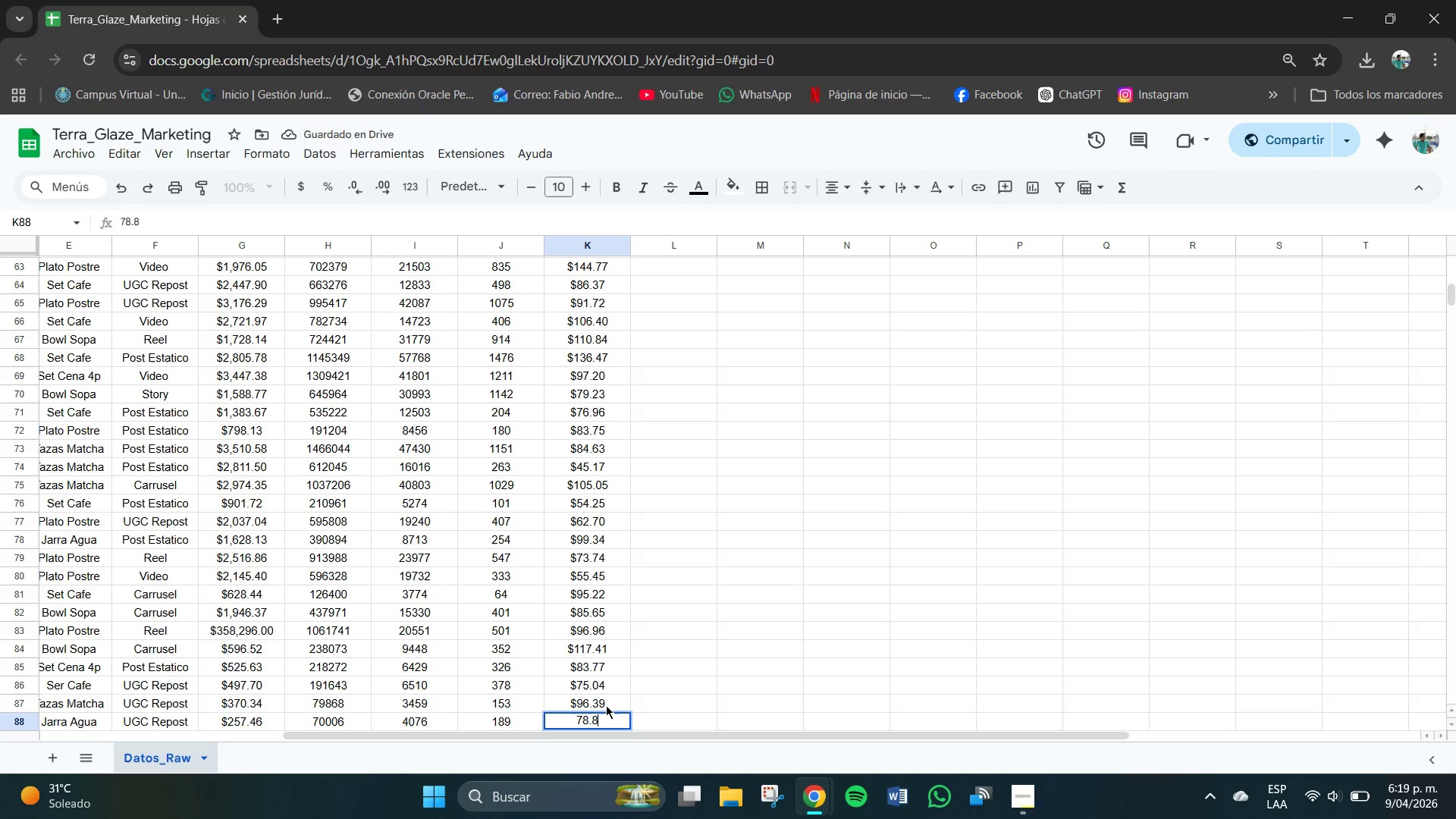 
key(Numpad6)
 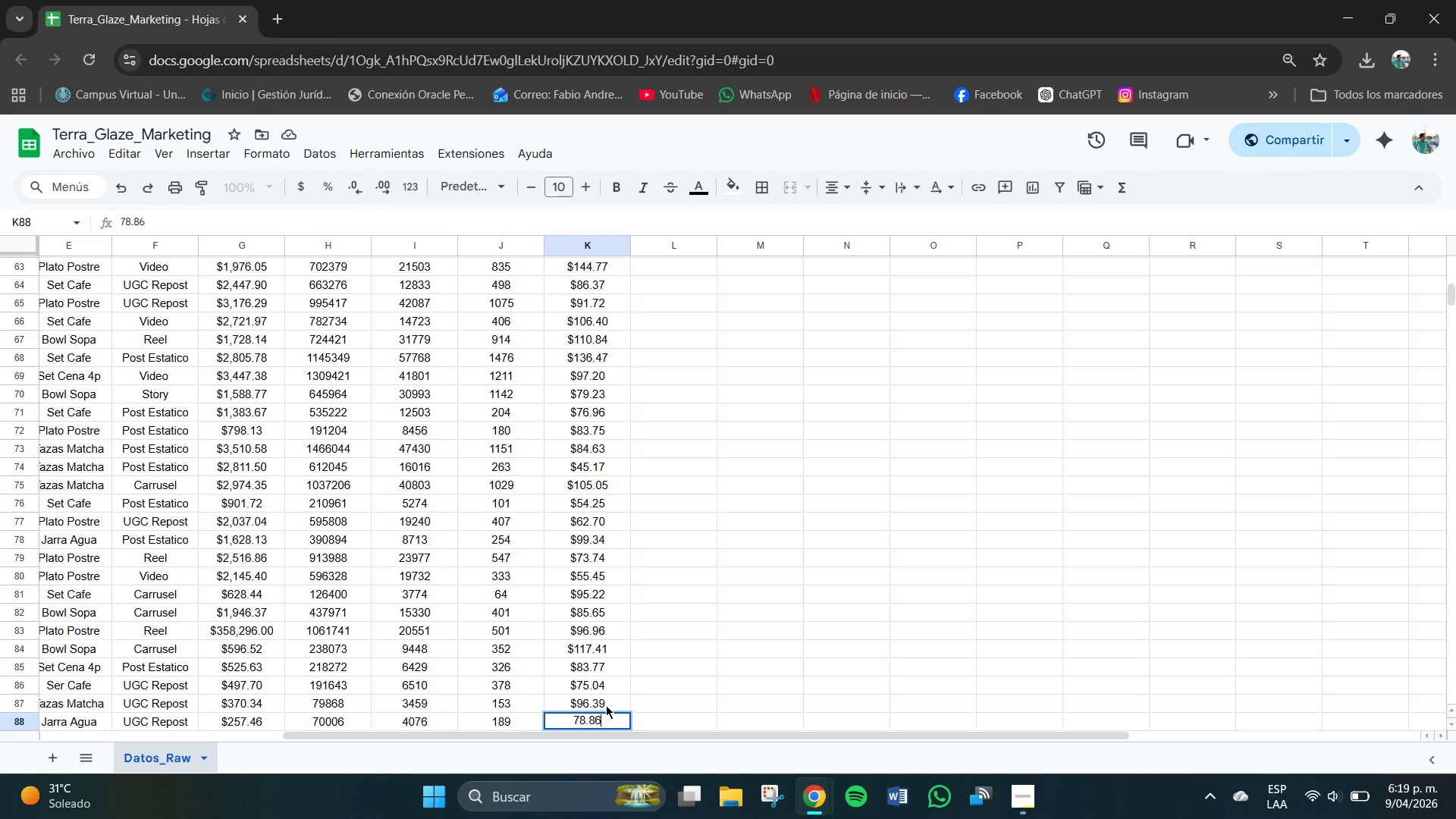 
key(NumpadEnter)
 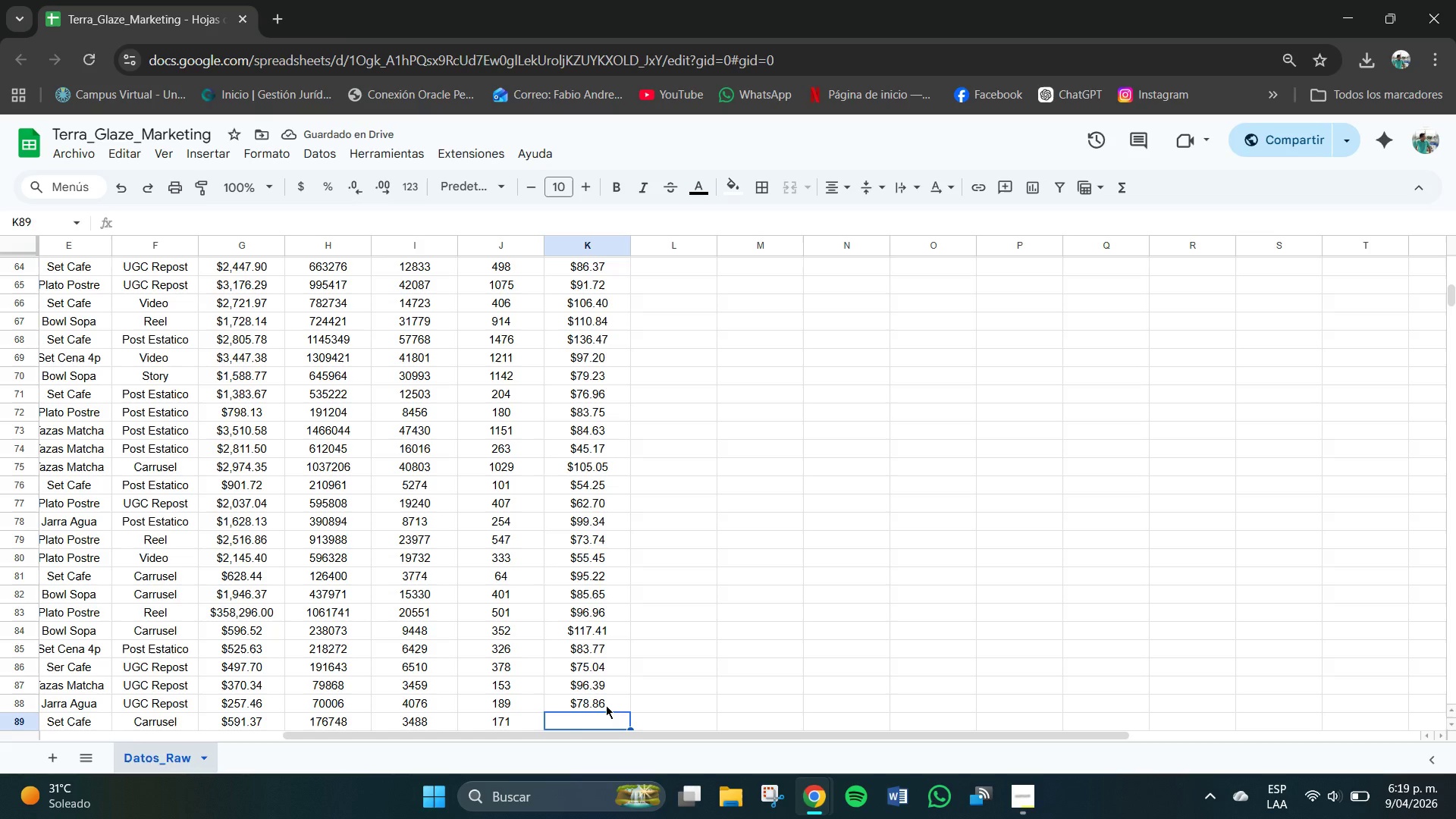 
key(Numpad9)
 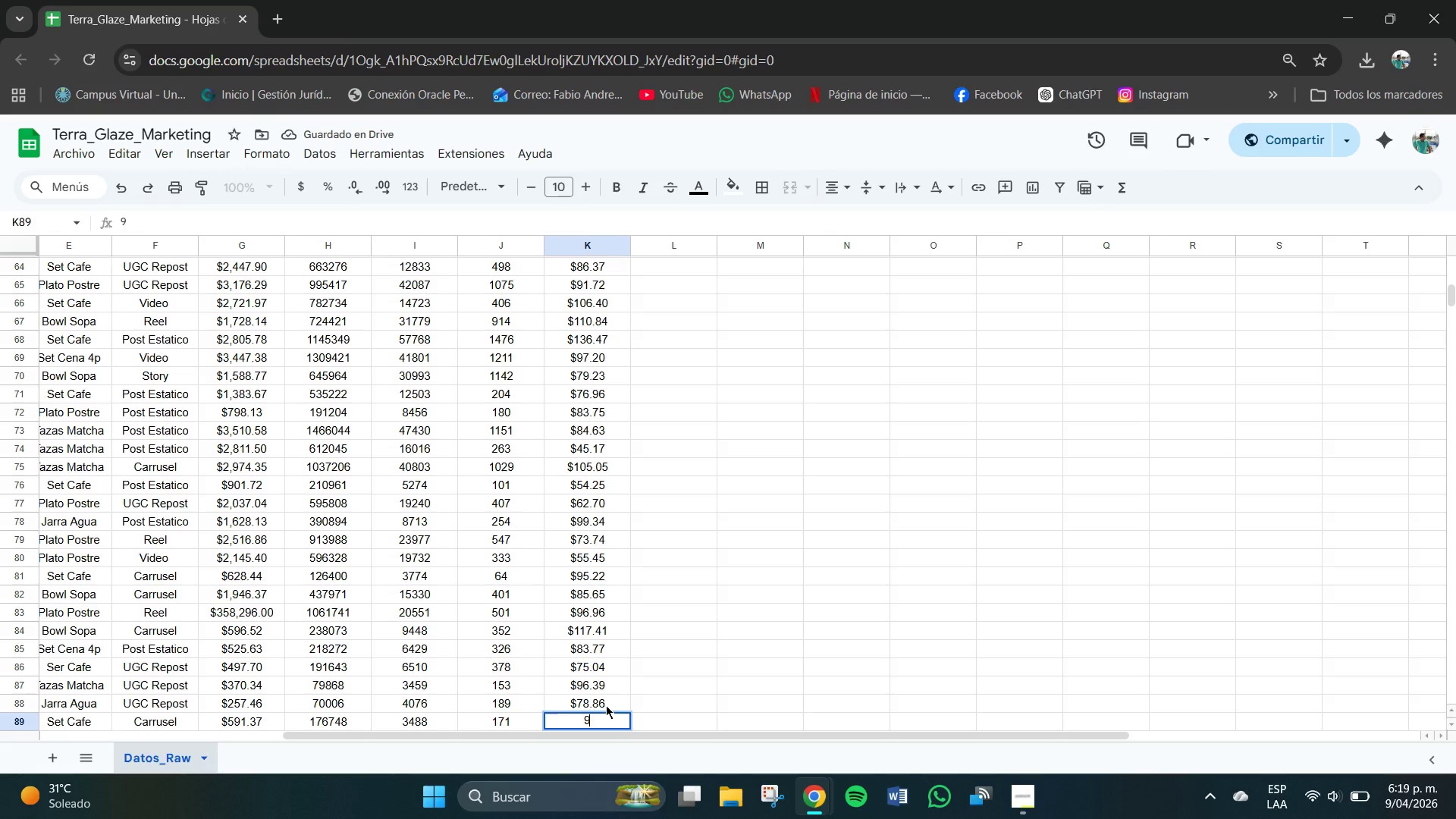 
key(Numpad9)
 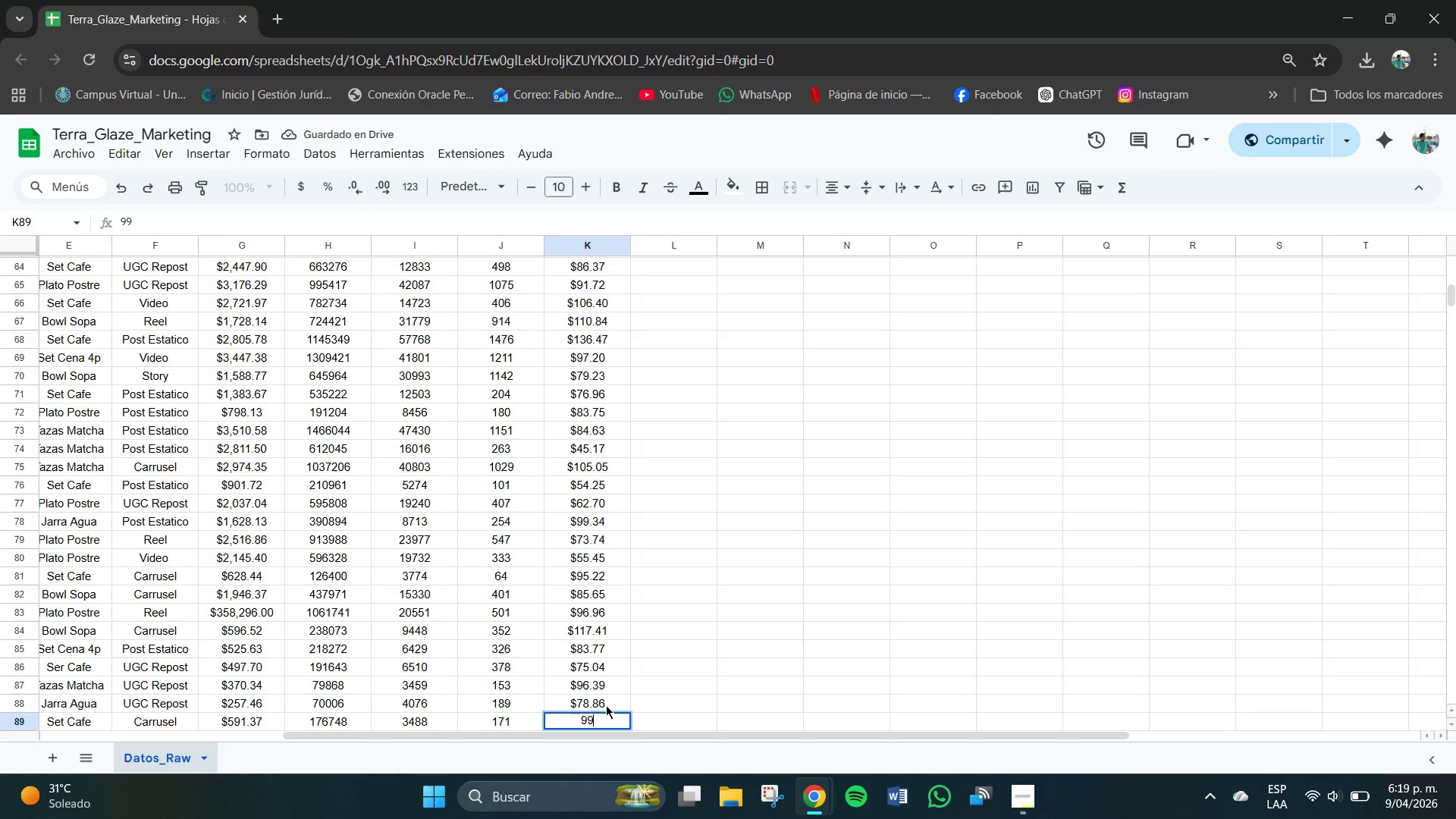 
key(NumpadDecimal)
 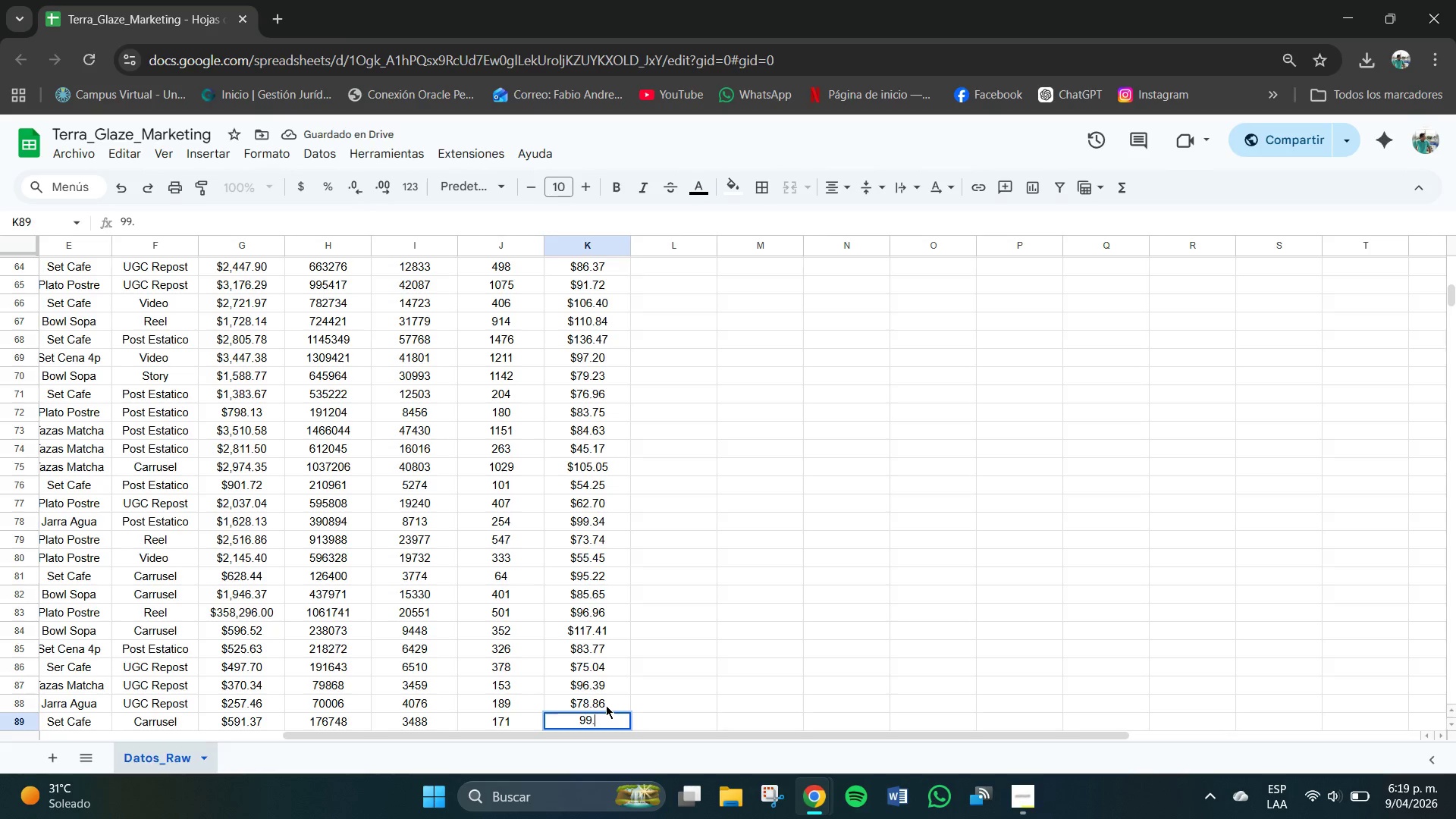 
key(Numpad2)
 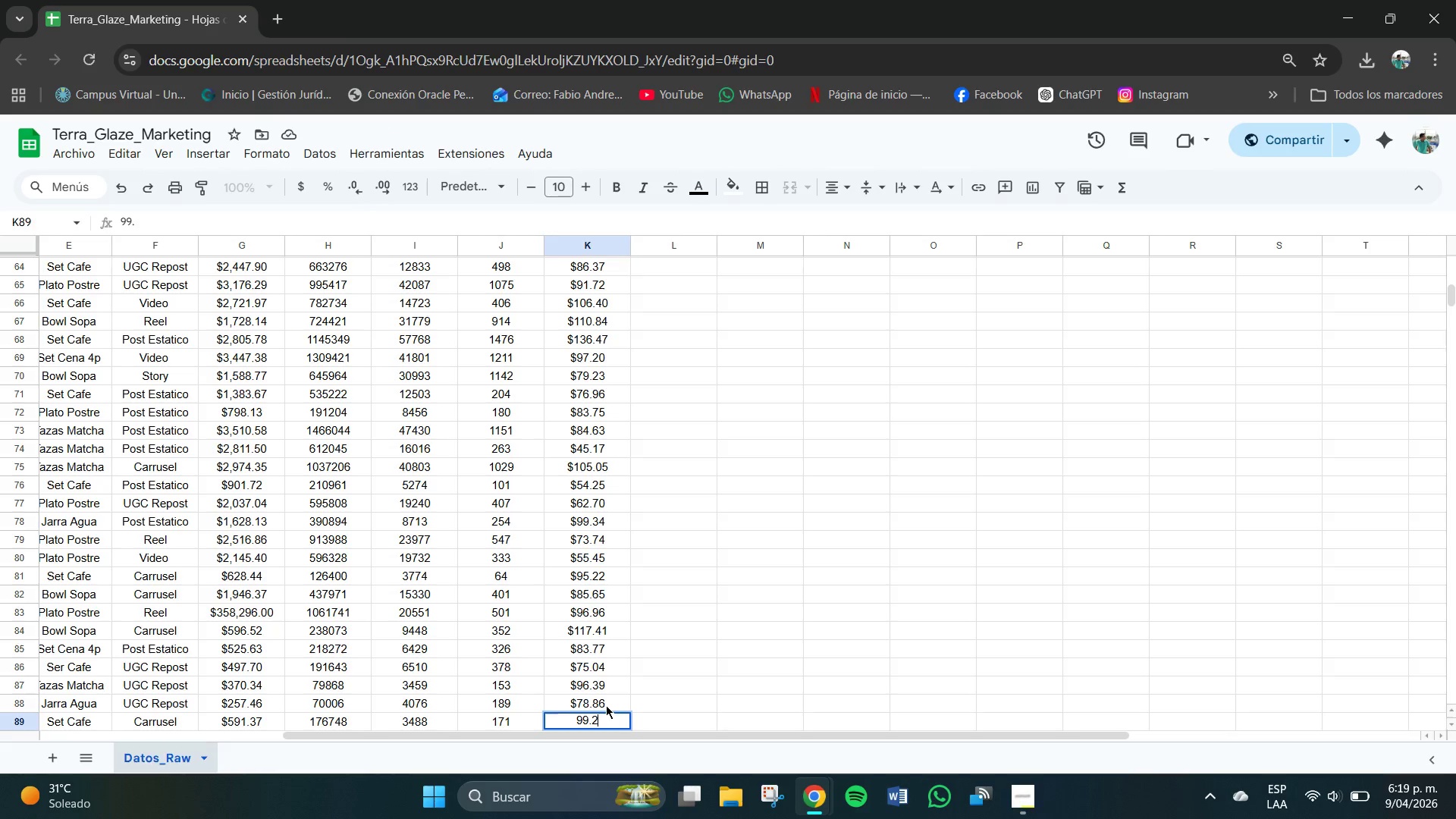 
key(Numpad6)
 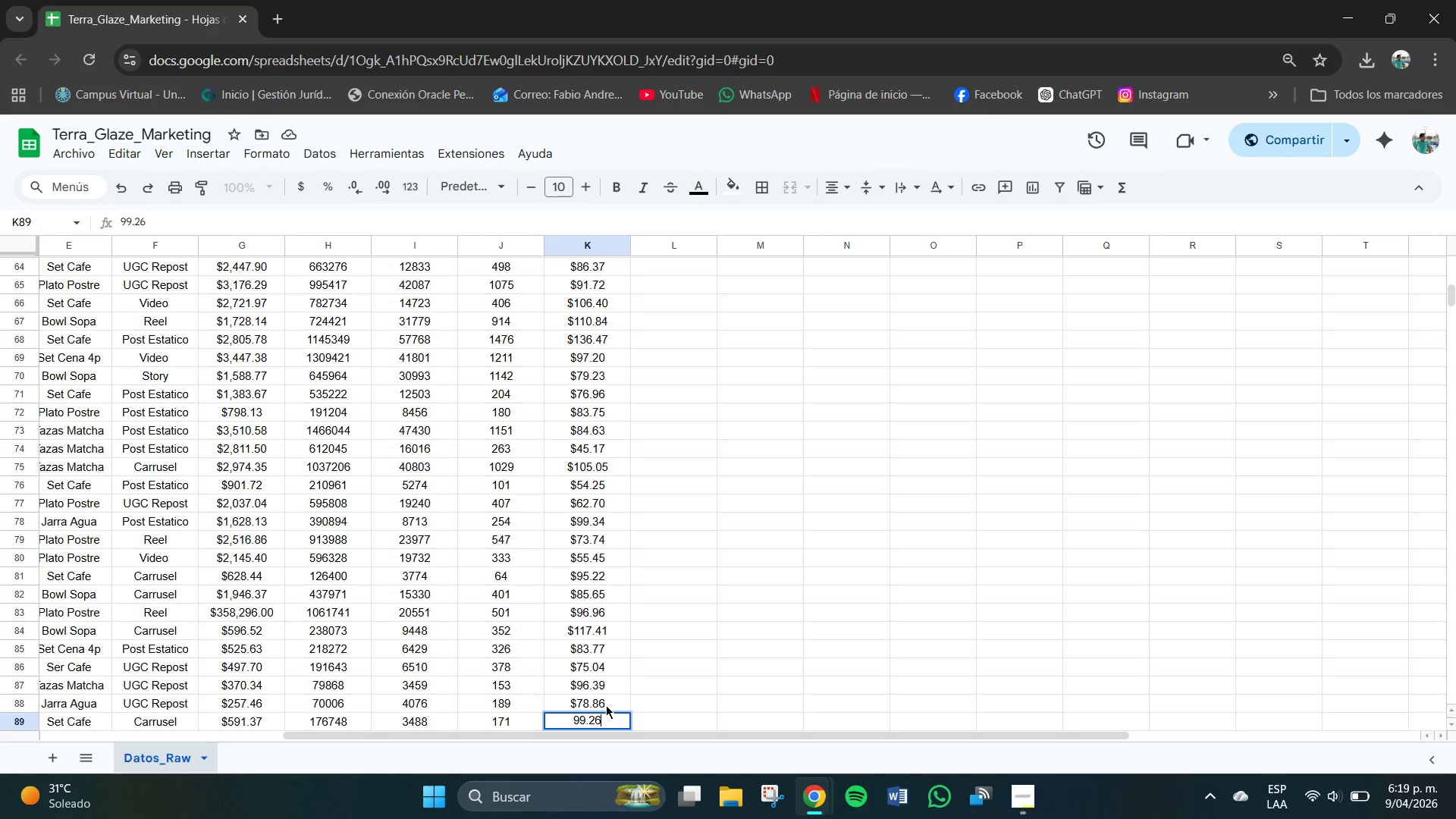 
key(NumpadEnter)
 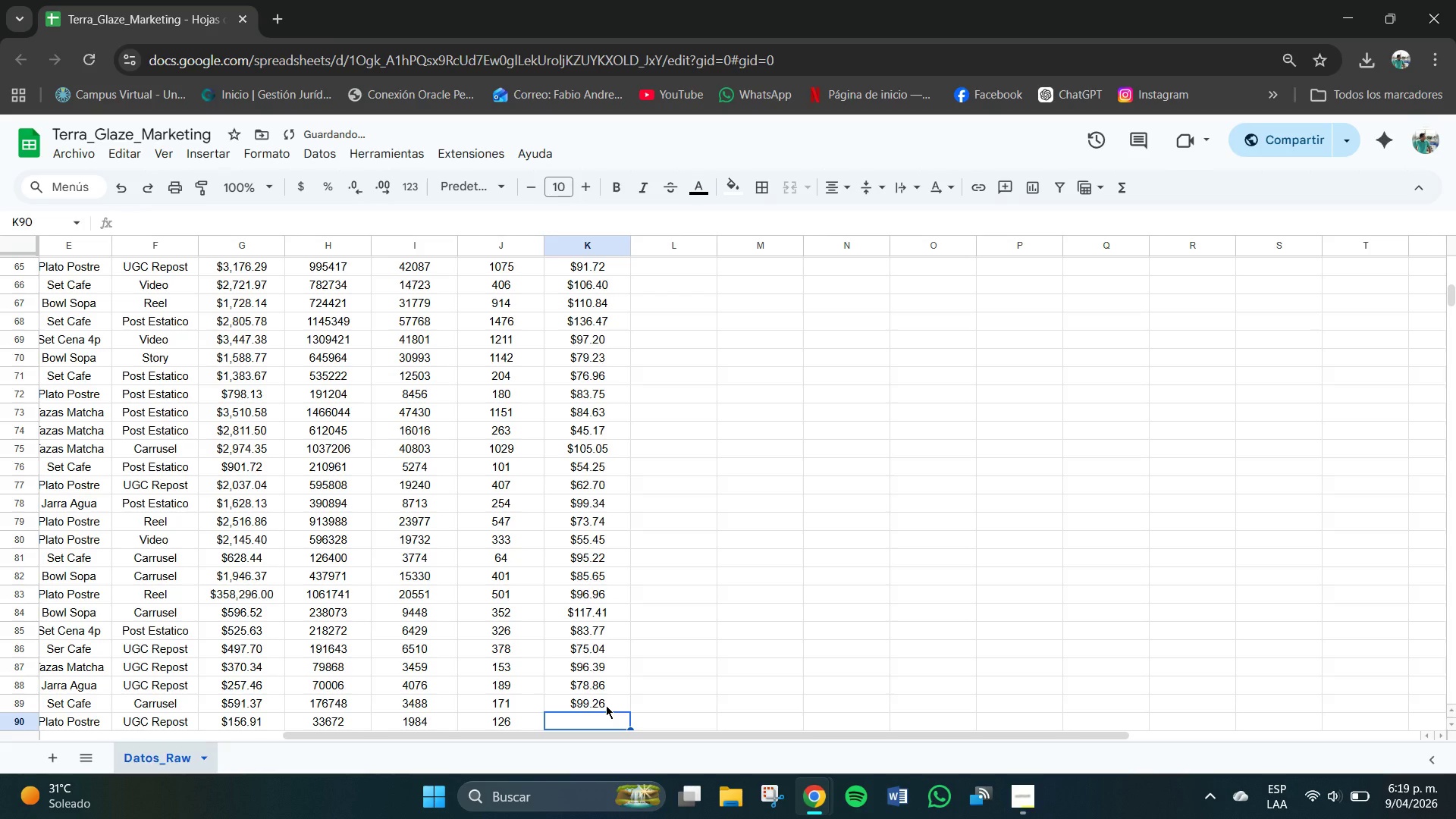 
key(Numpad6)
 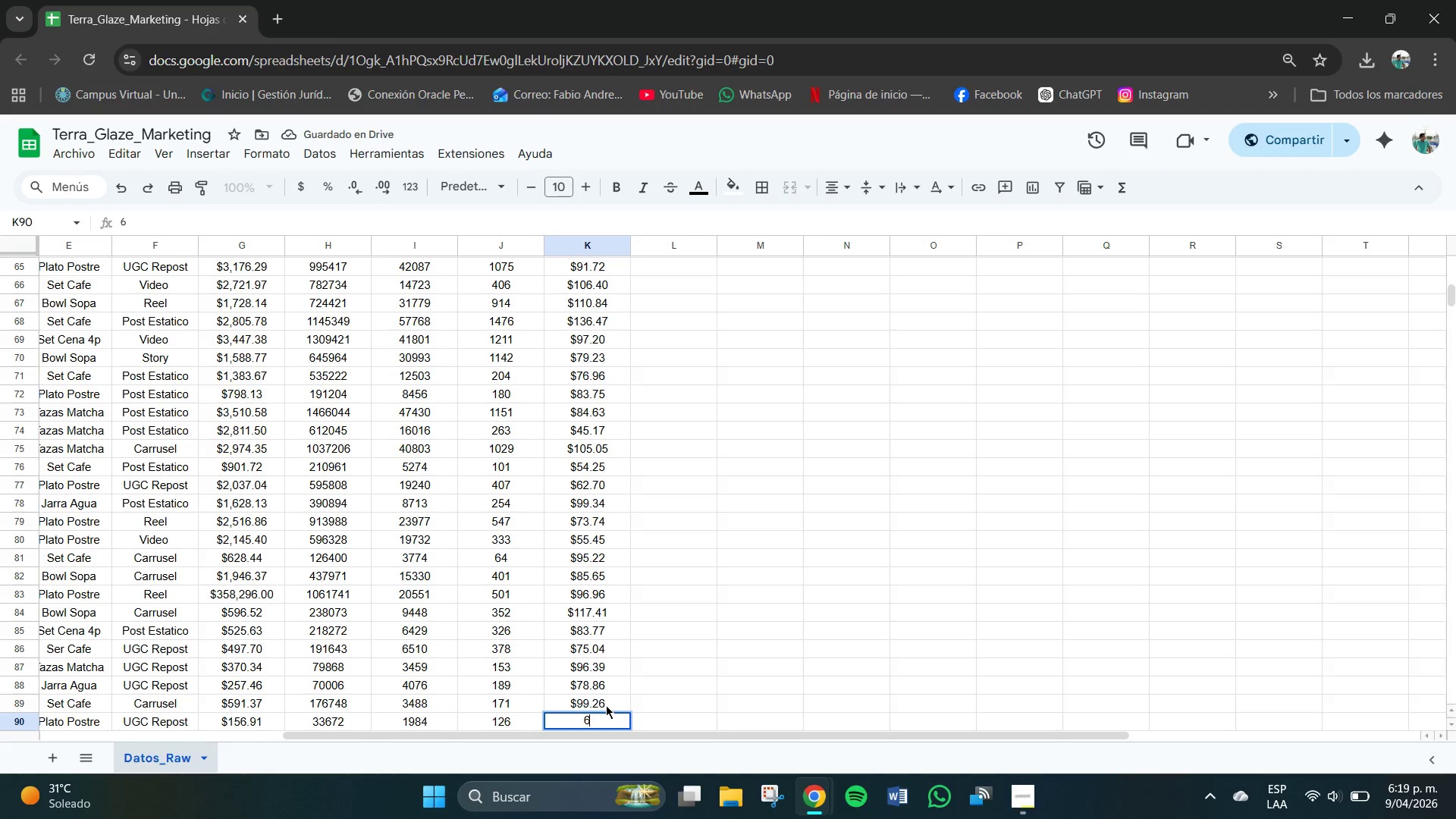 
key(Numpad0)
 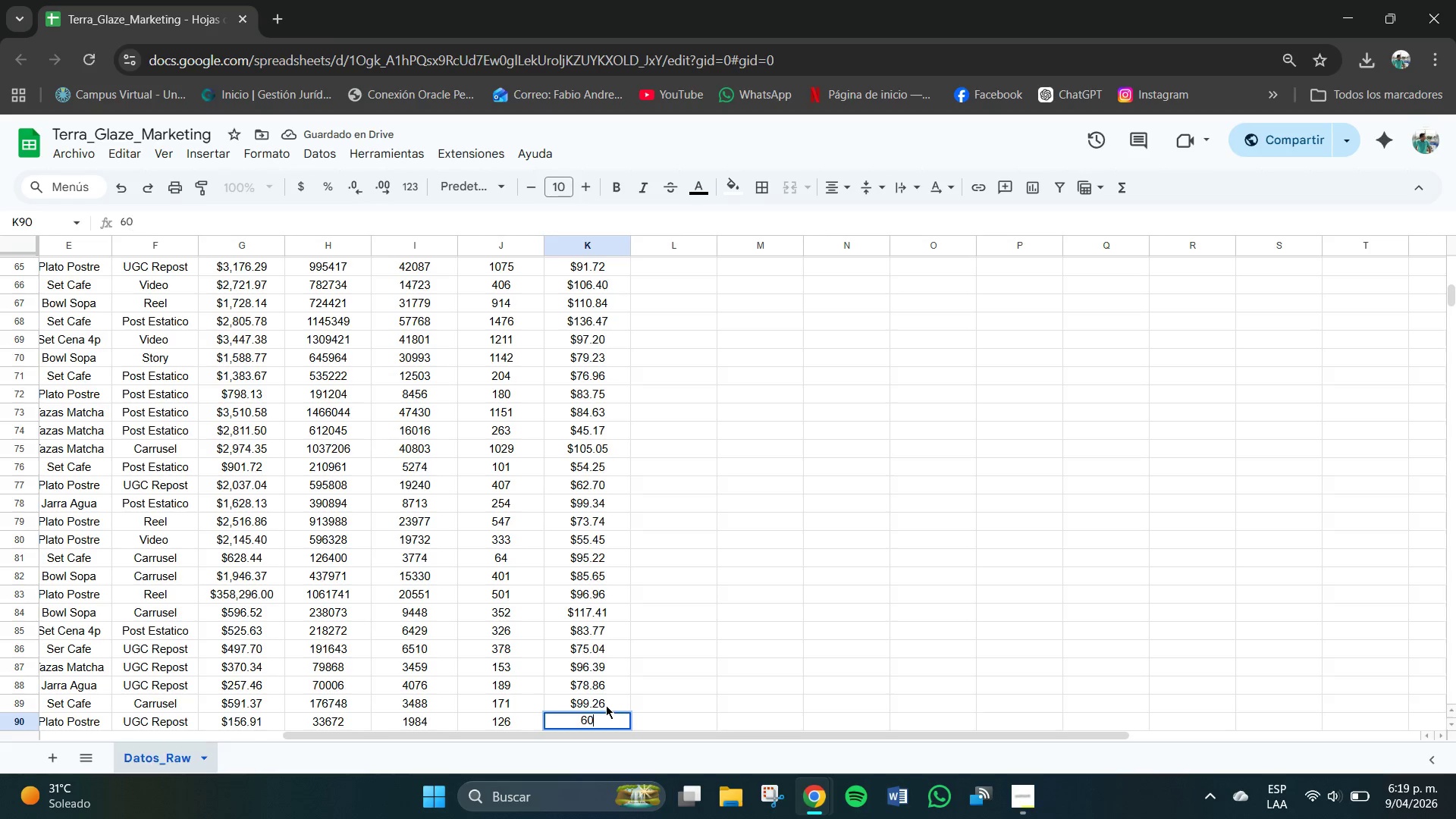 
key(NumpadDecimal)
 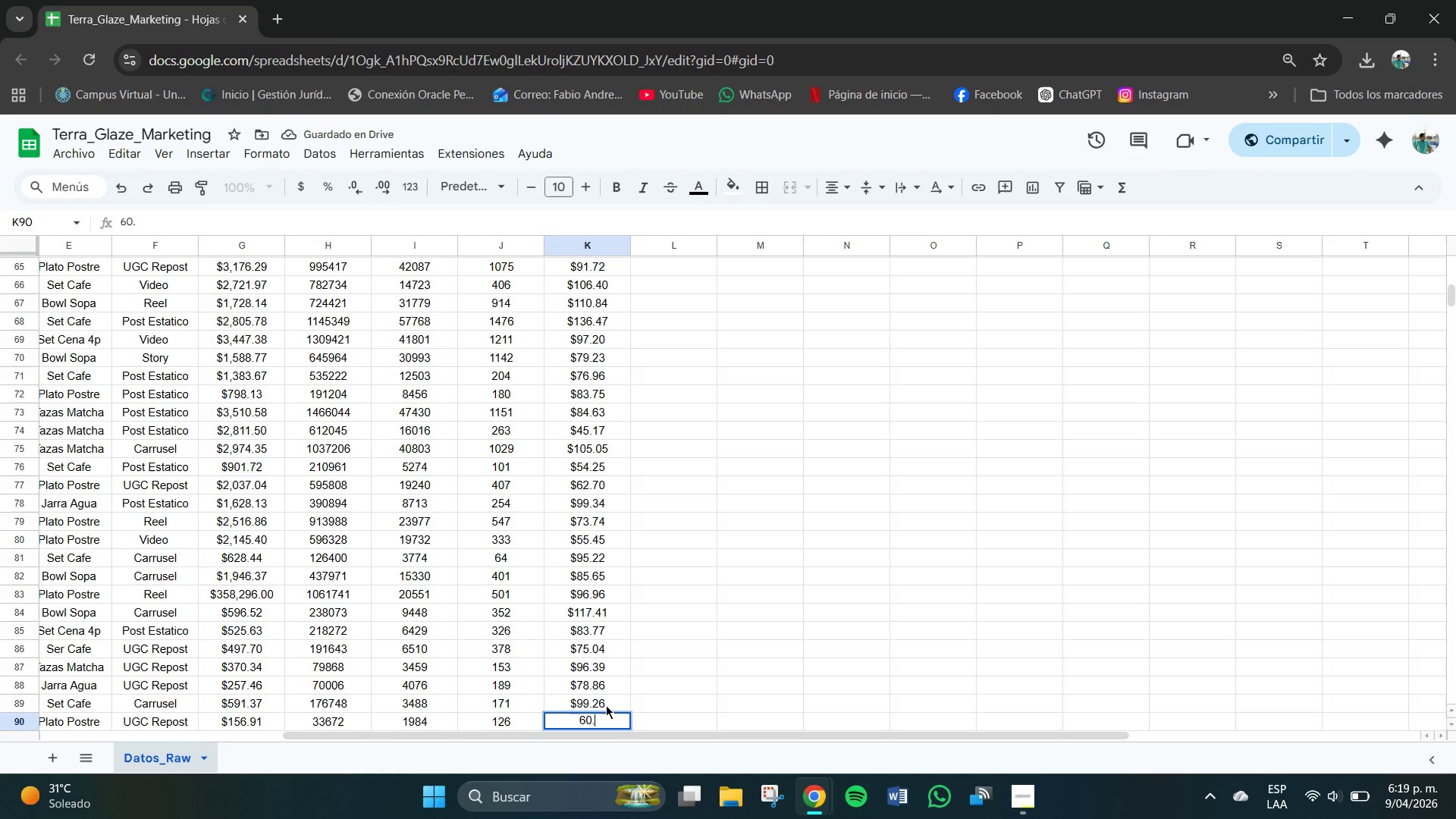 
key(Numpad6)
 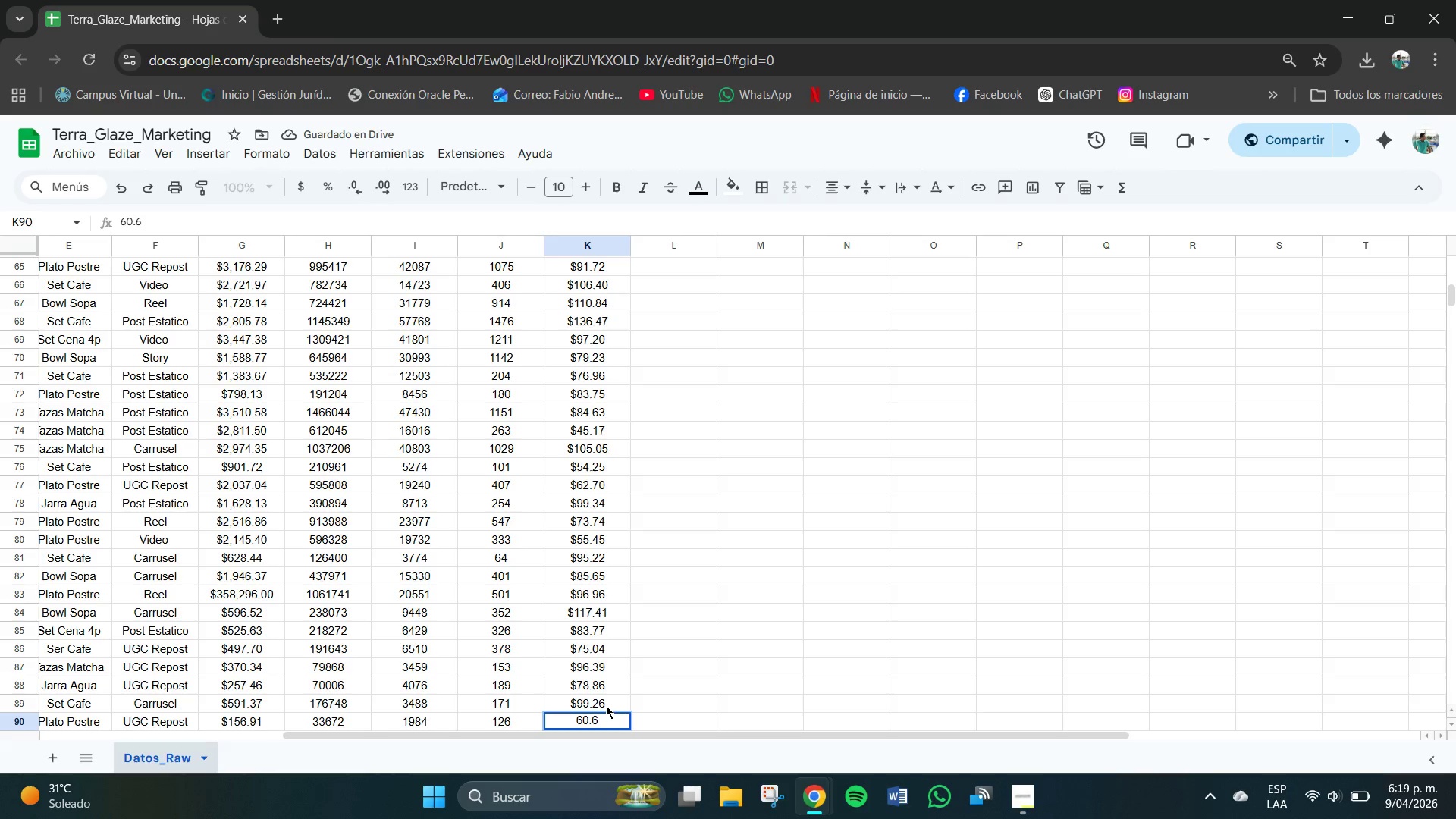 
key(Numpad1)
 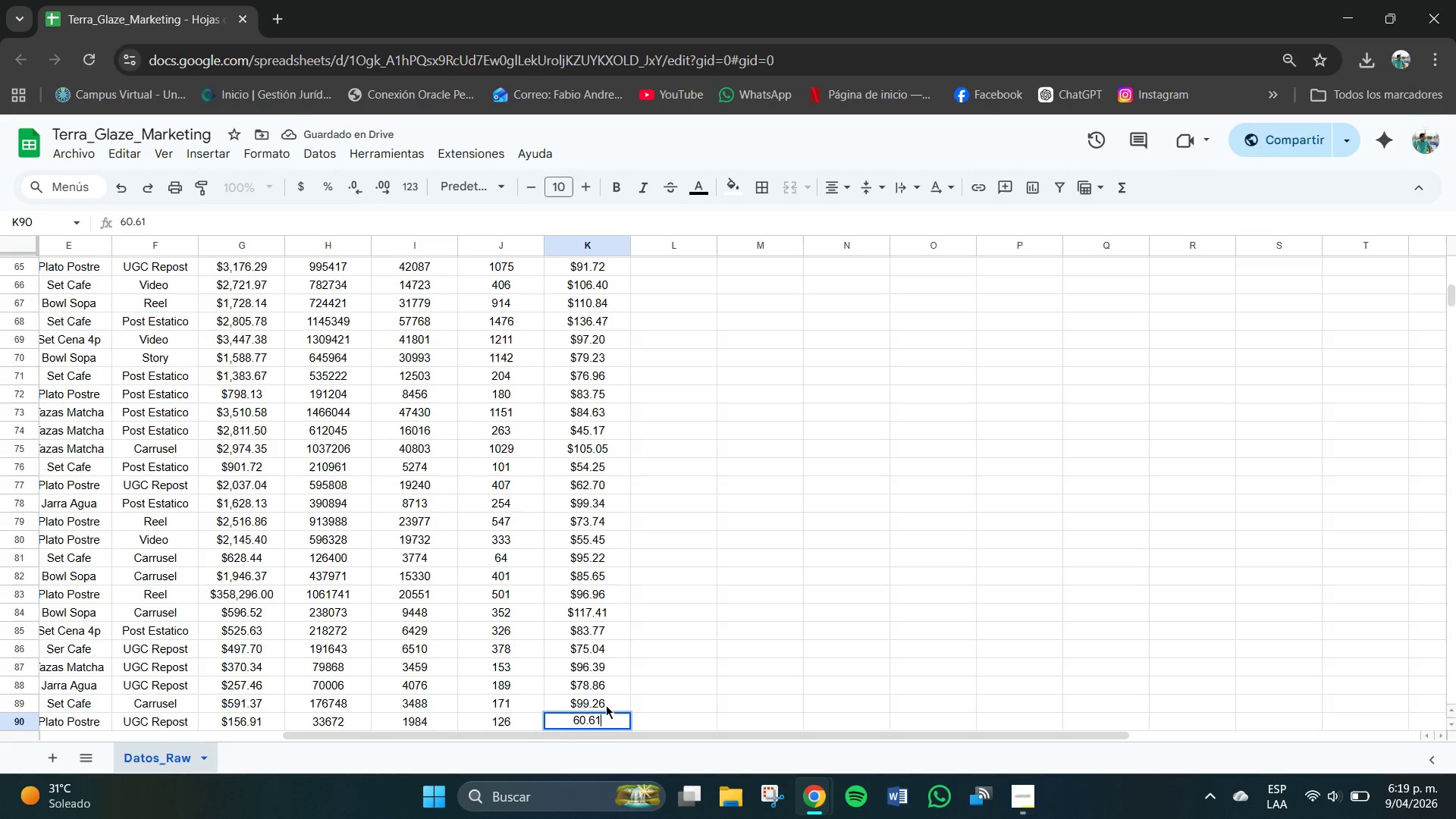 
key(NumpadEnter)
 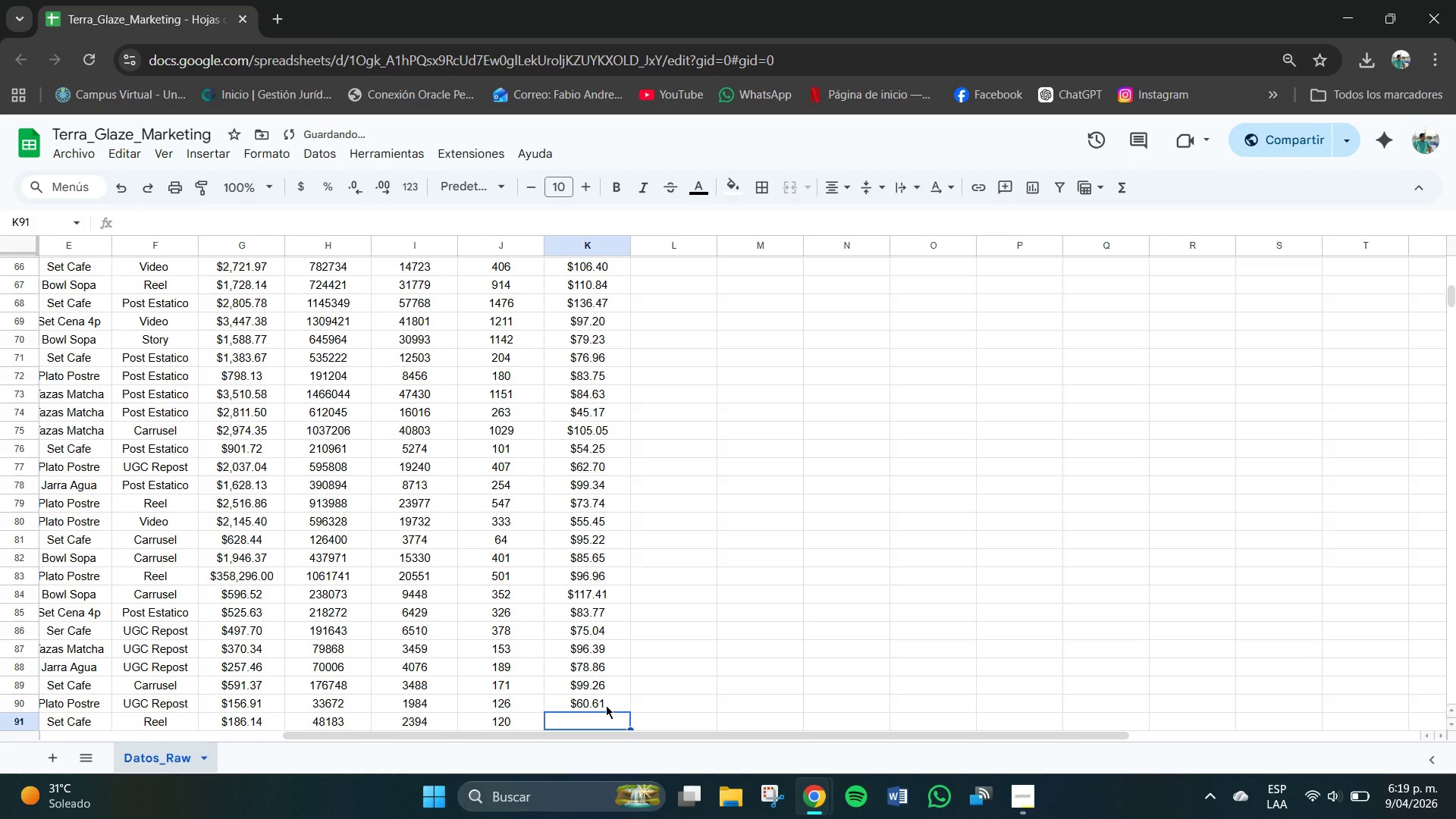 
key(Numpad1)
 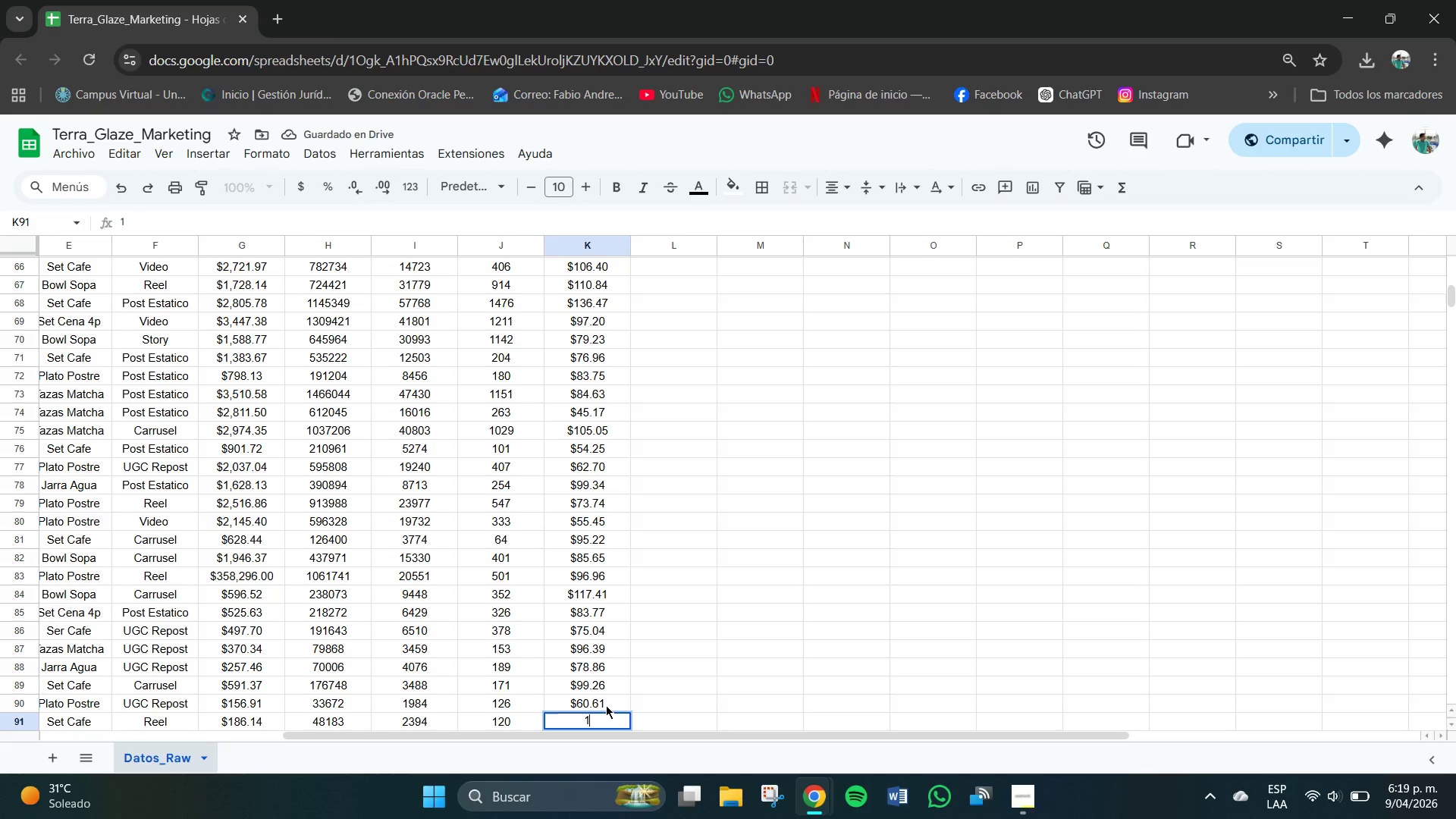 
key(Numpad2)
 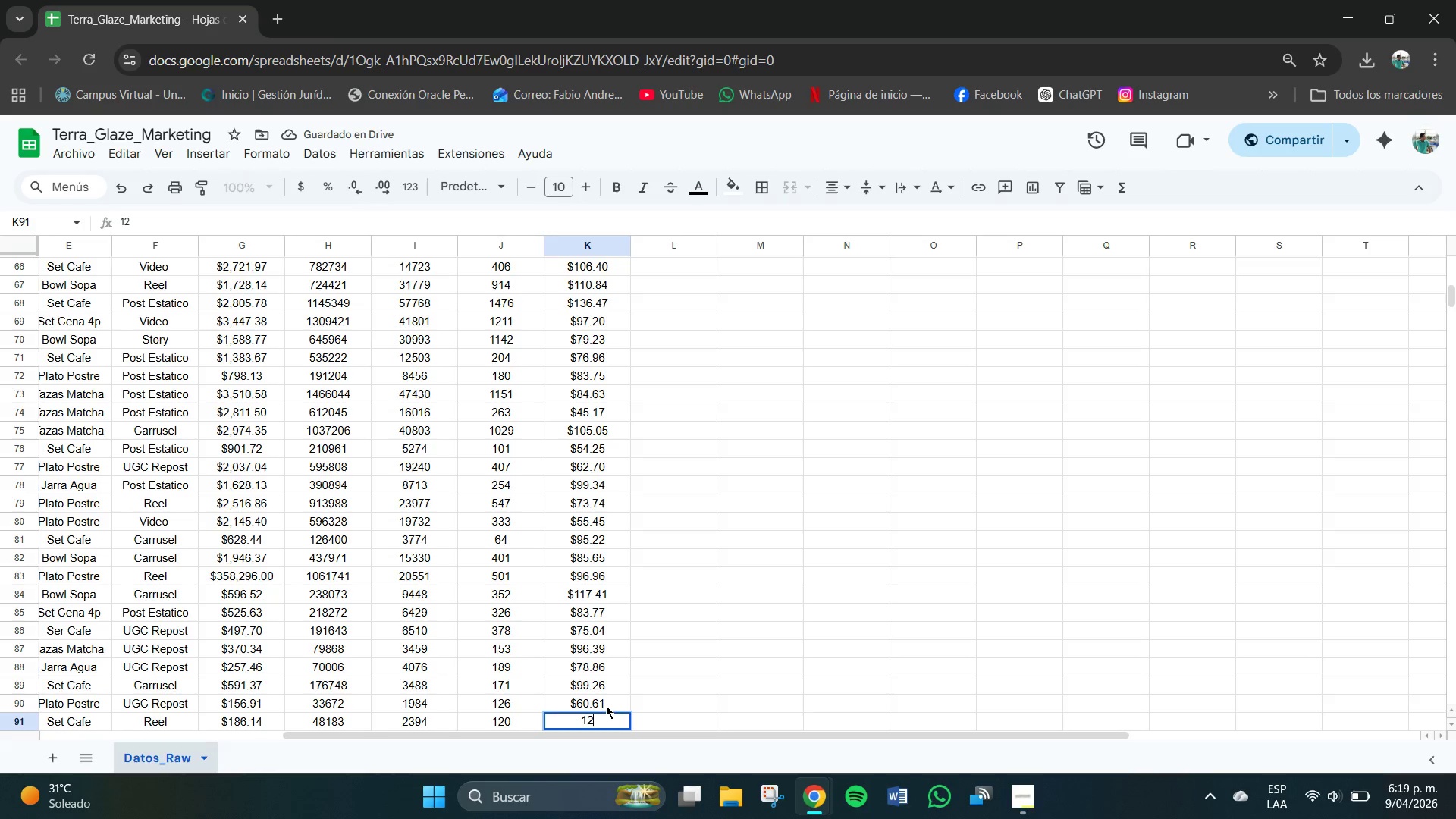 
key(Numpad6)
 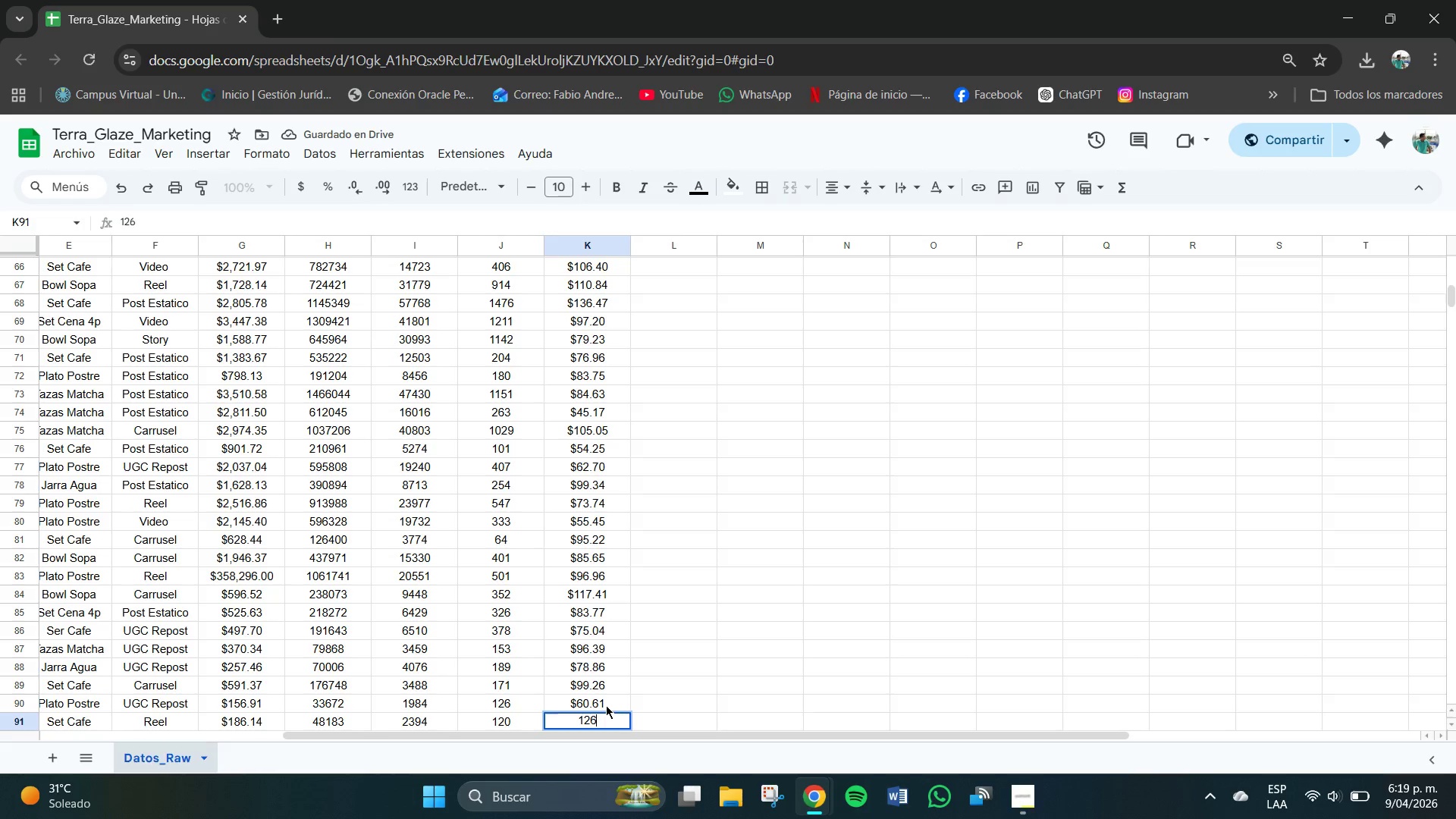 
key(NumpadDecimal)
 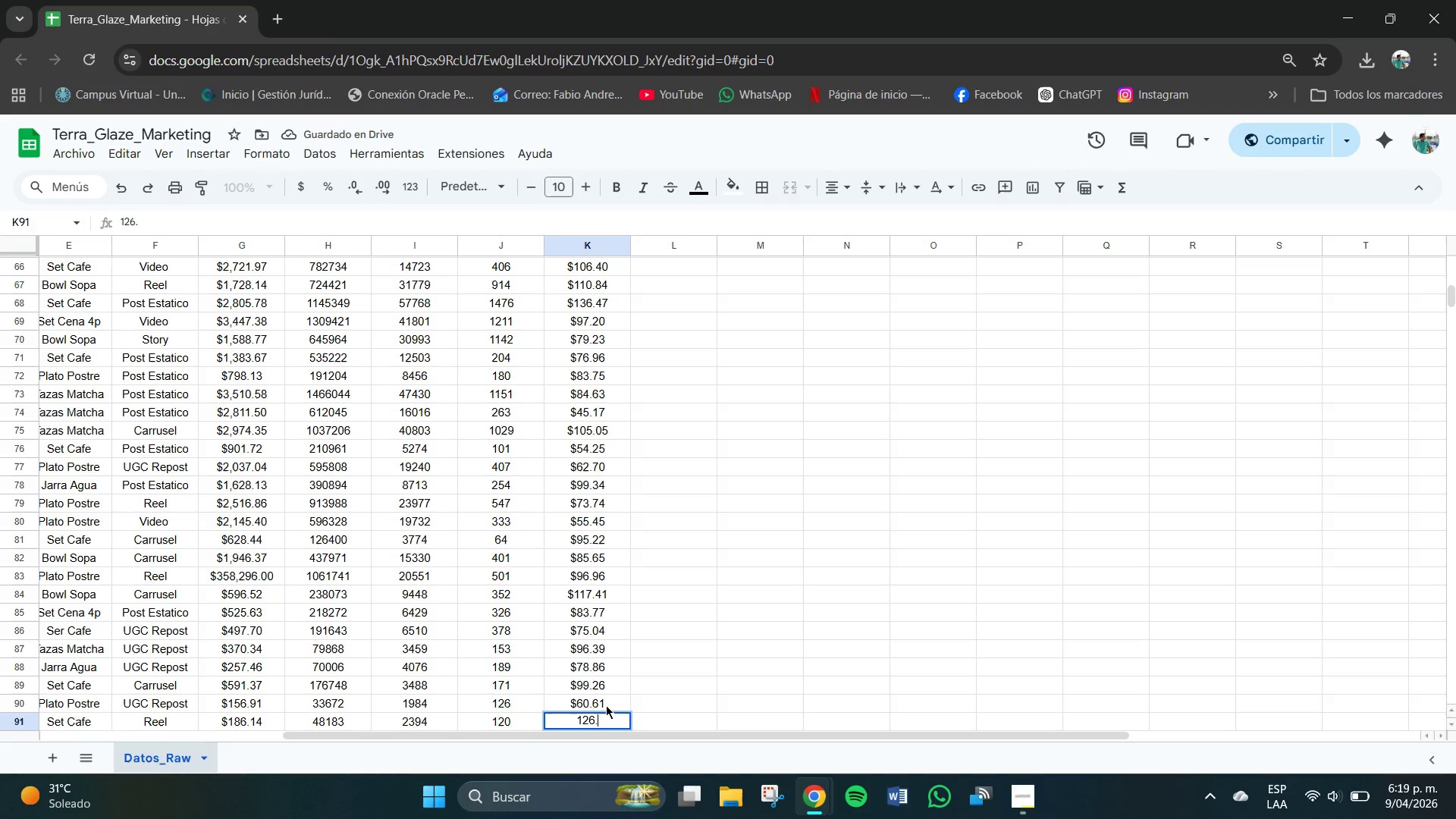 
key(Numpad5)
 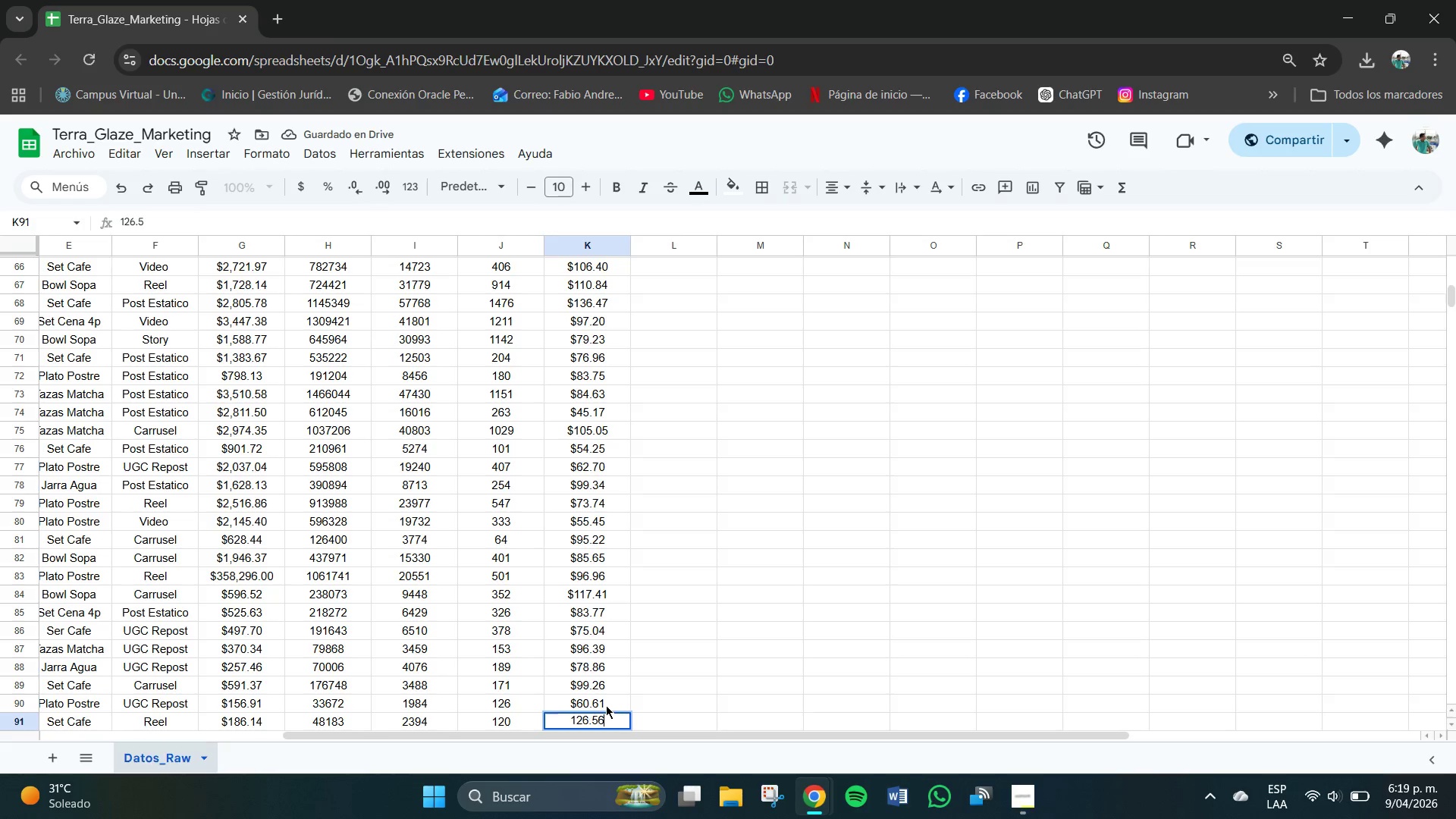 
key(Numpad6)
 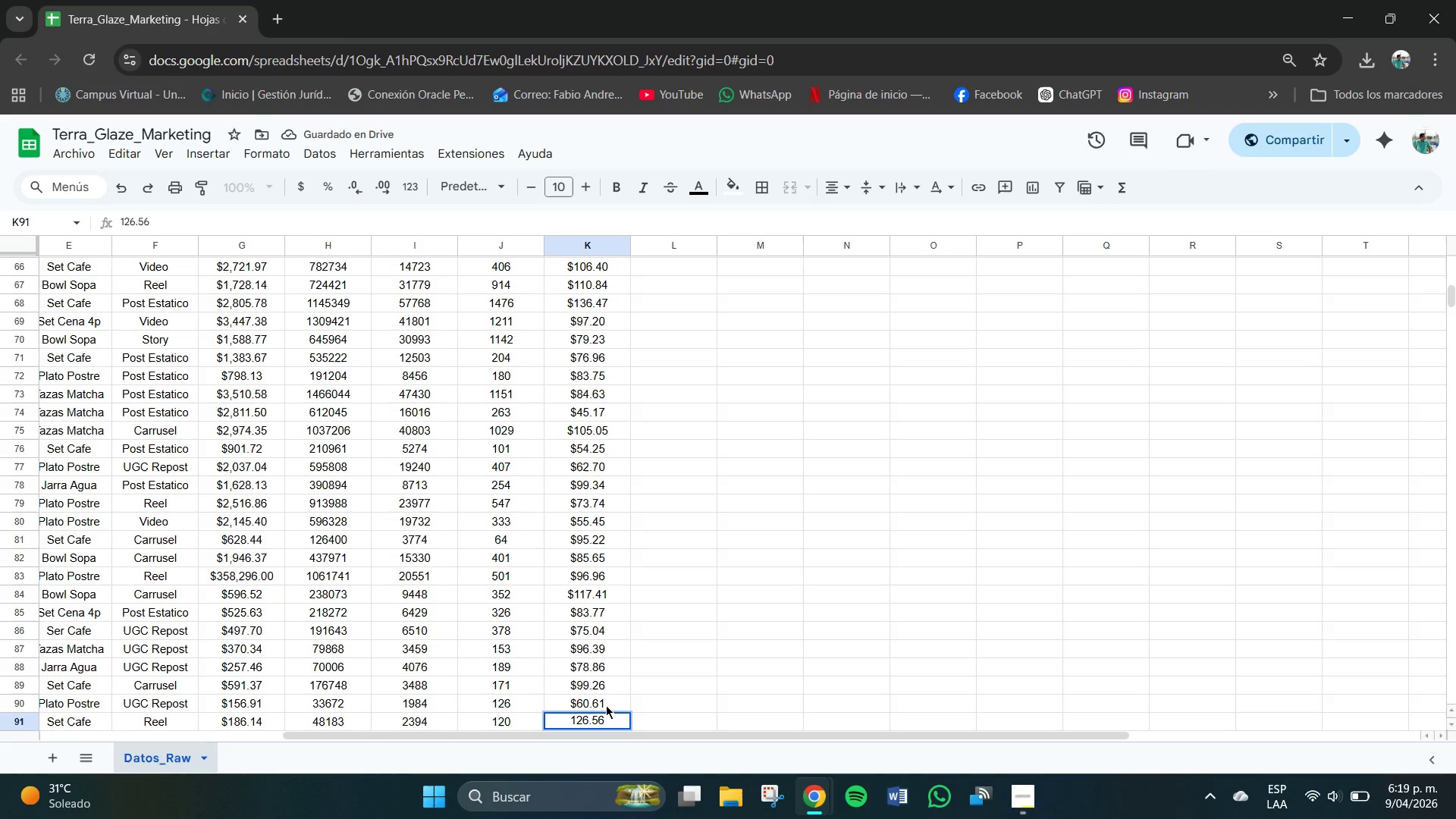 
key(NumpadEnter)
 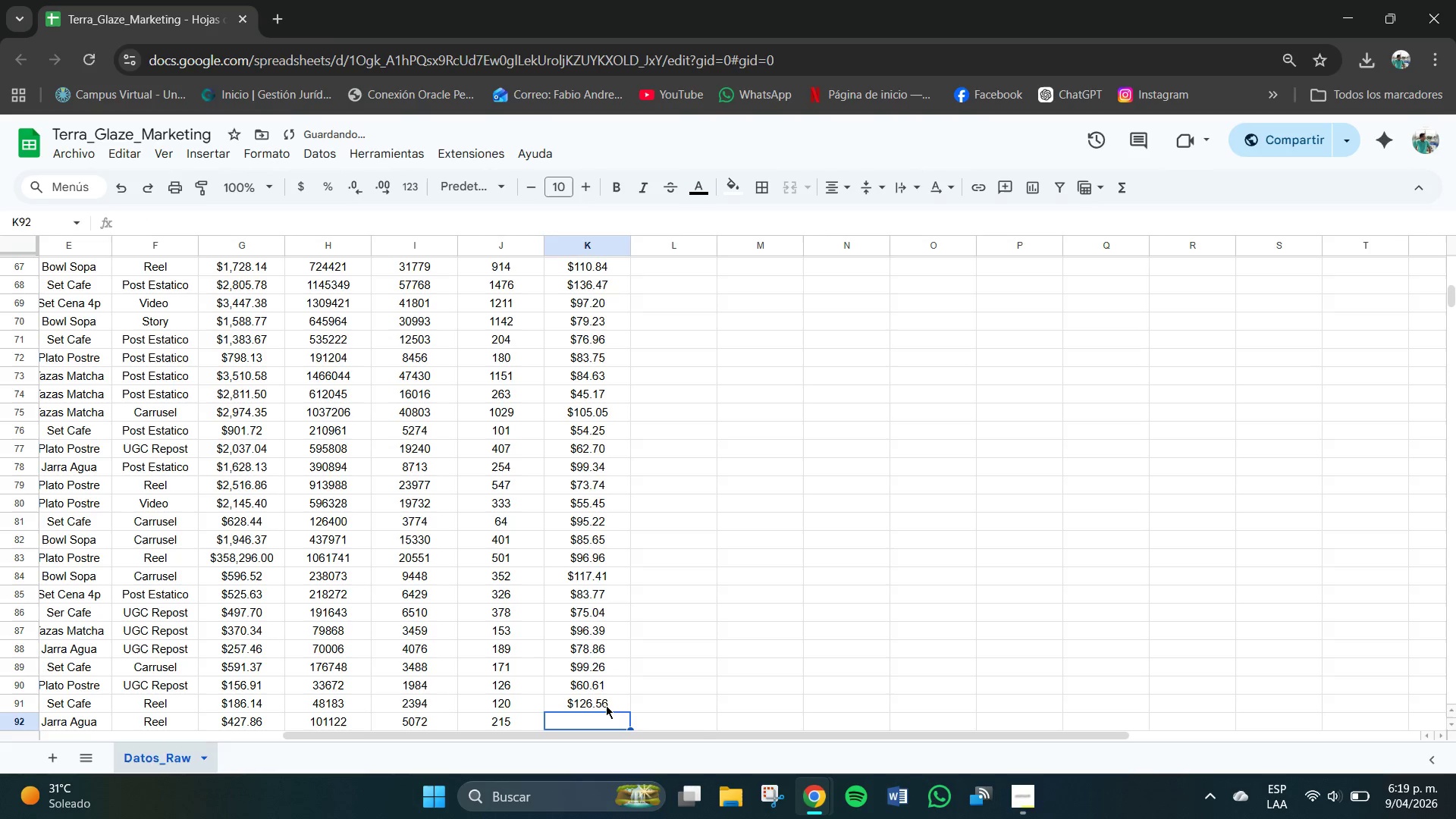 
key(Numpad7)
 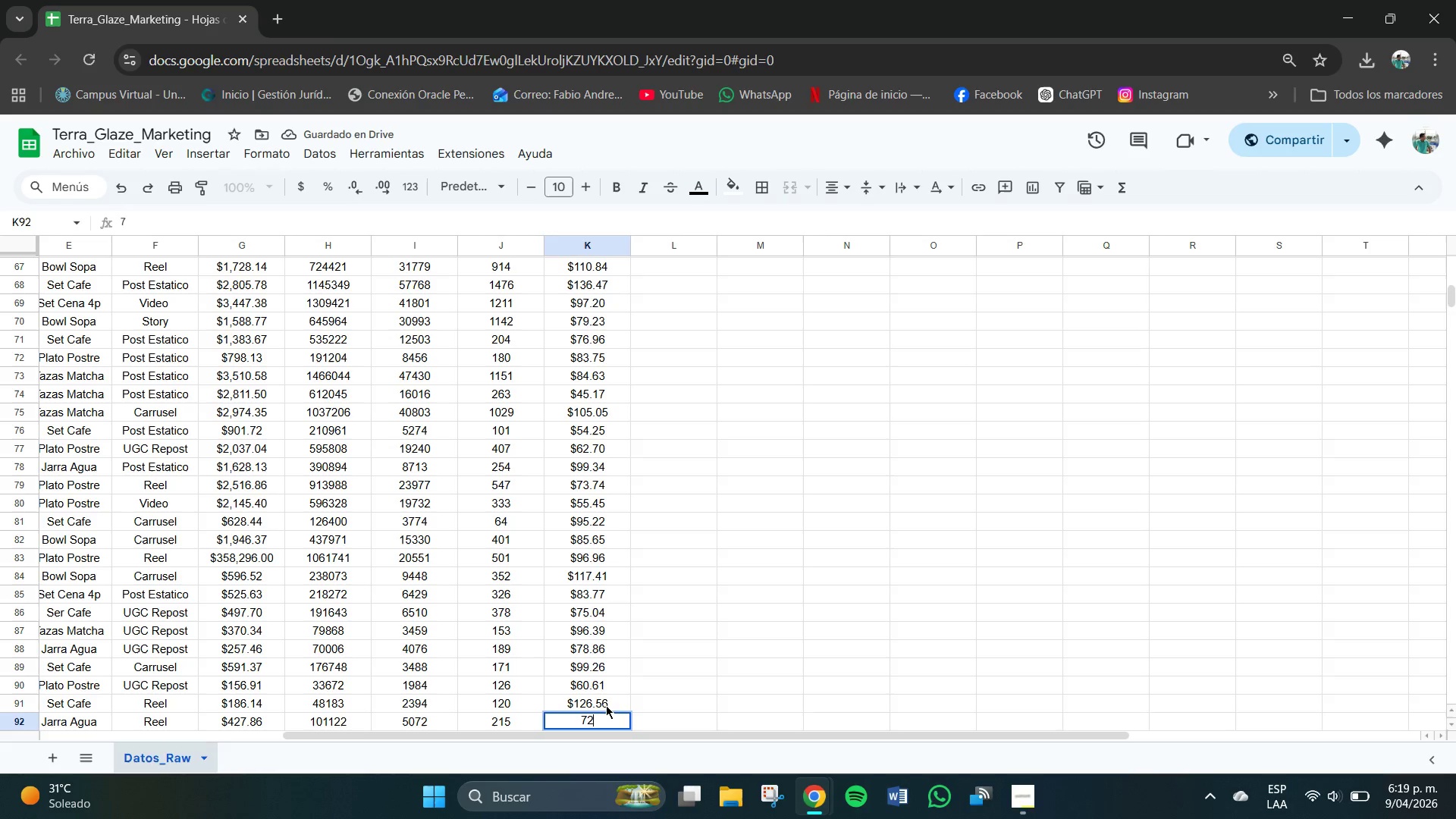 
key(Numpad2)
 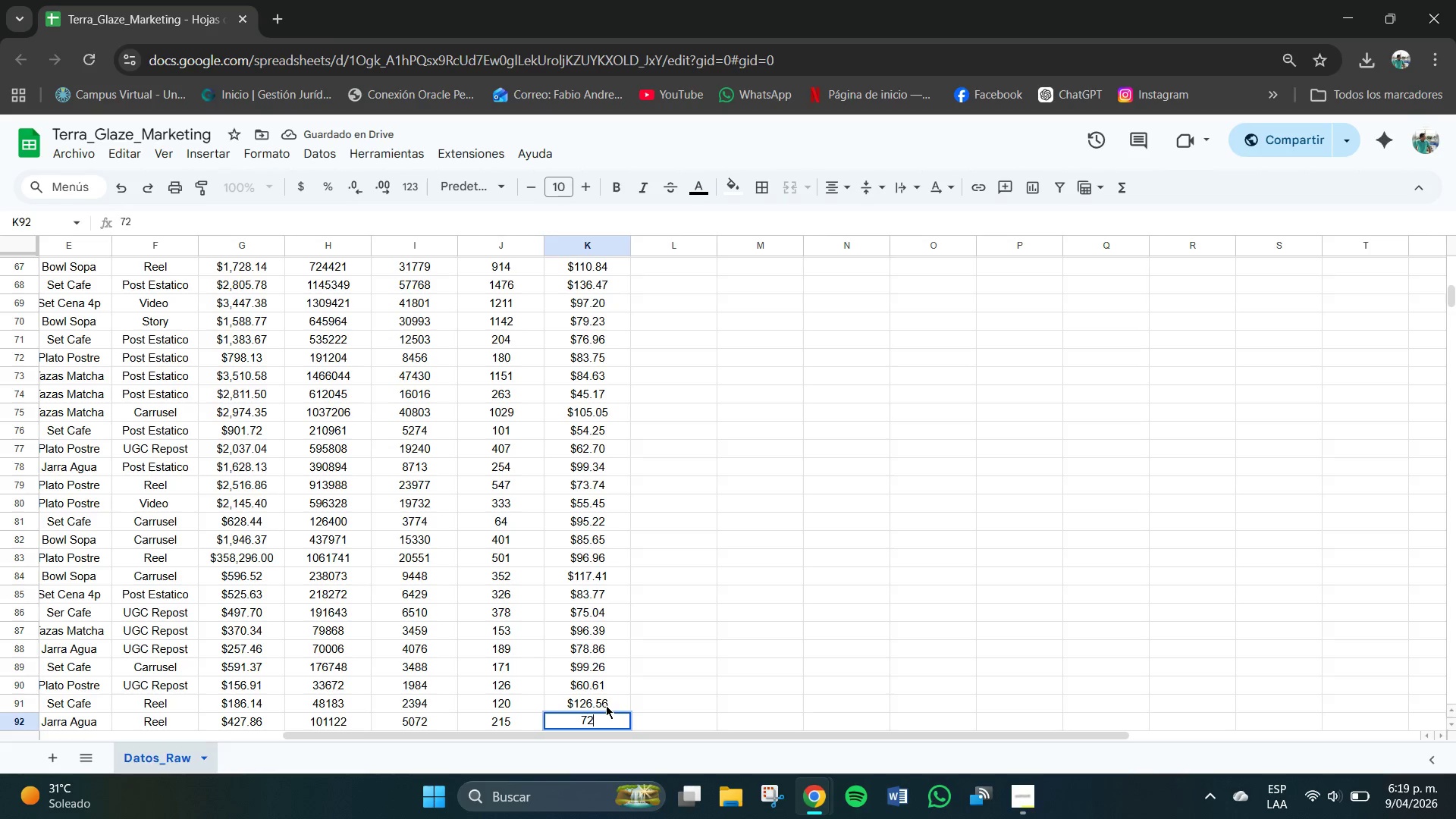 
key(NumpadDecimal)
 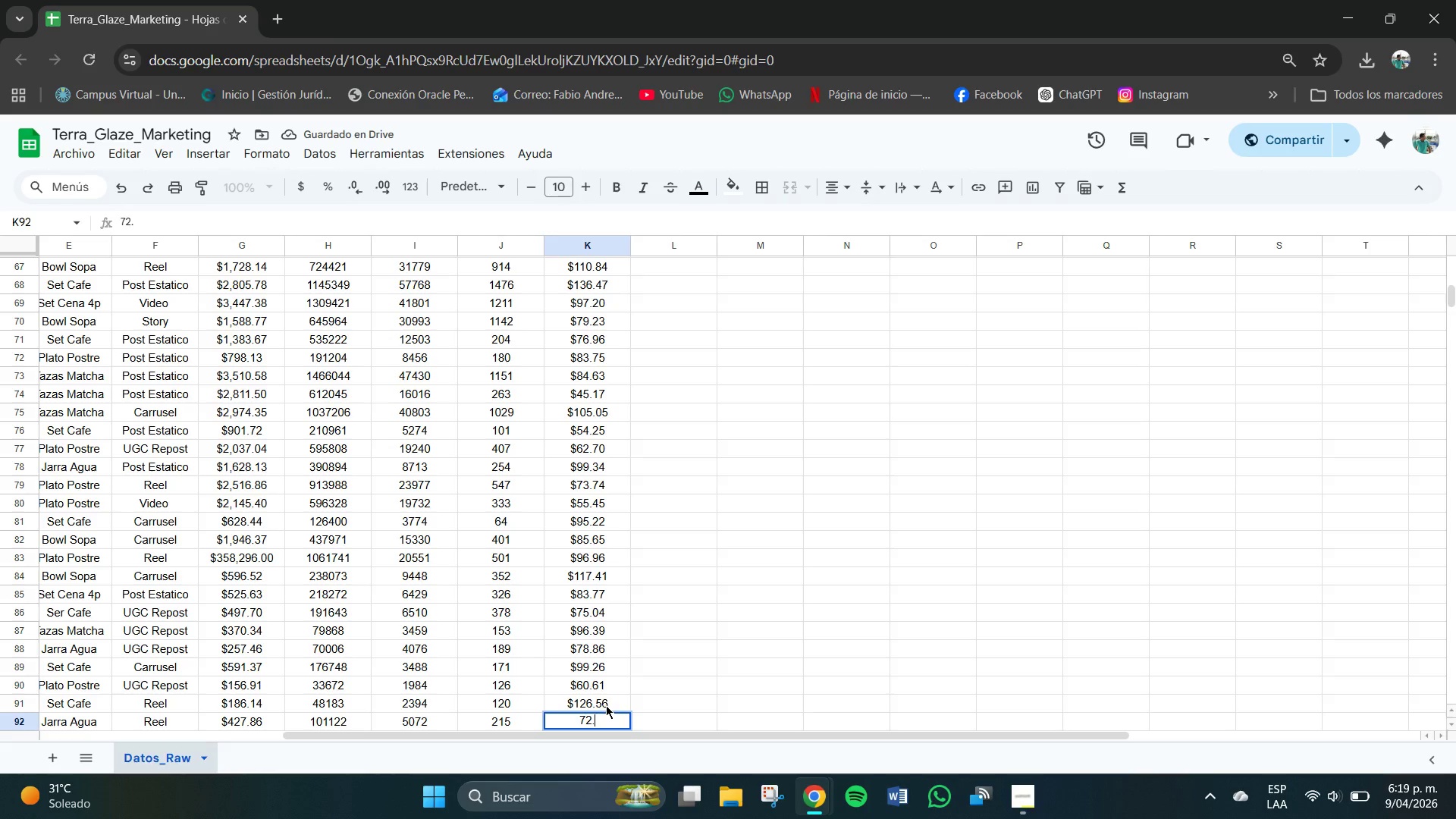 
key(Numpad0)
 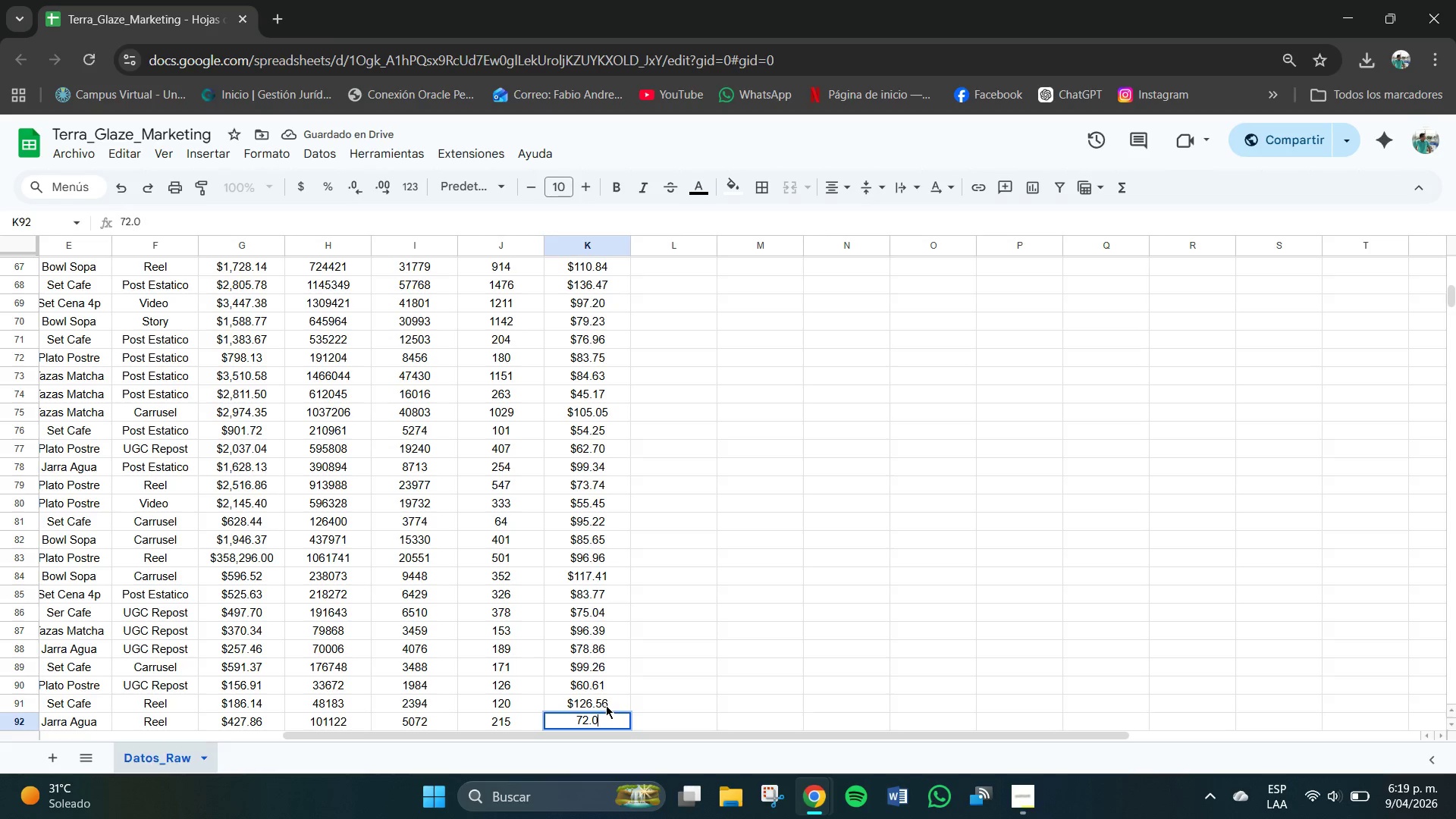 
key(Numpad6)
 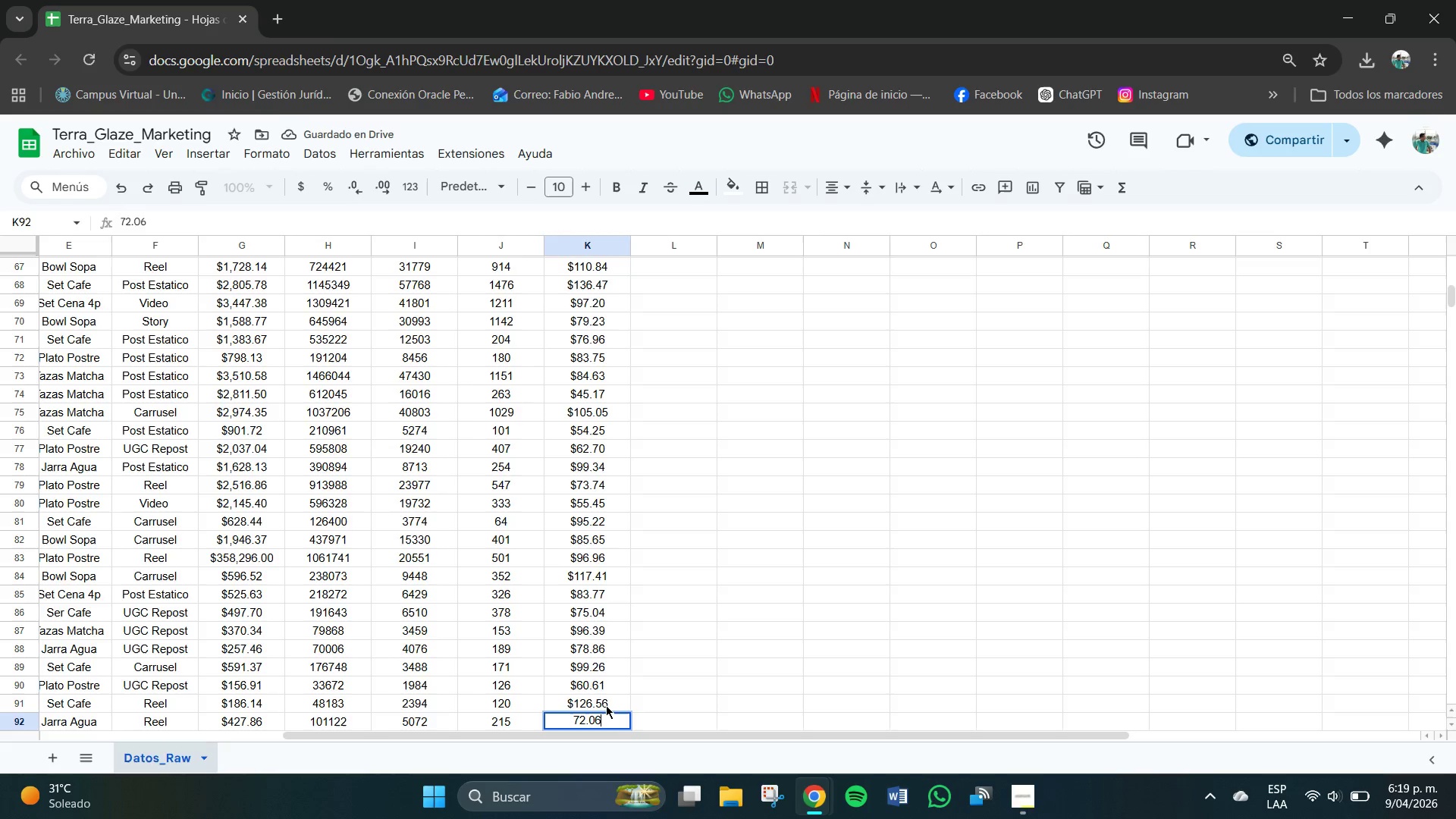 
key(NumpadEnter)
 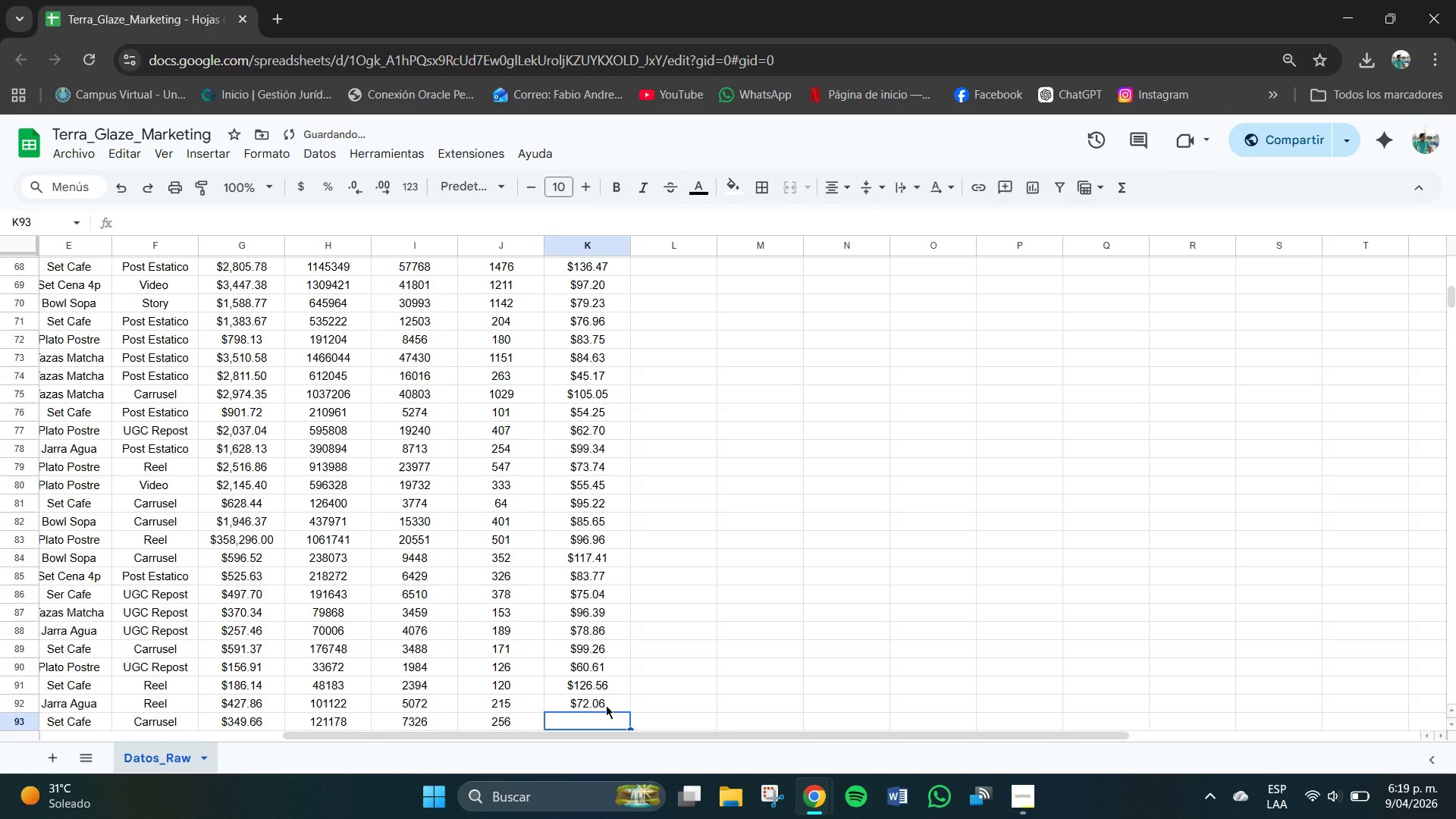 
key(Numpad1)
 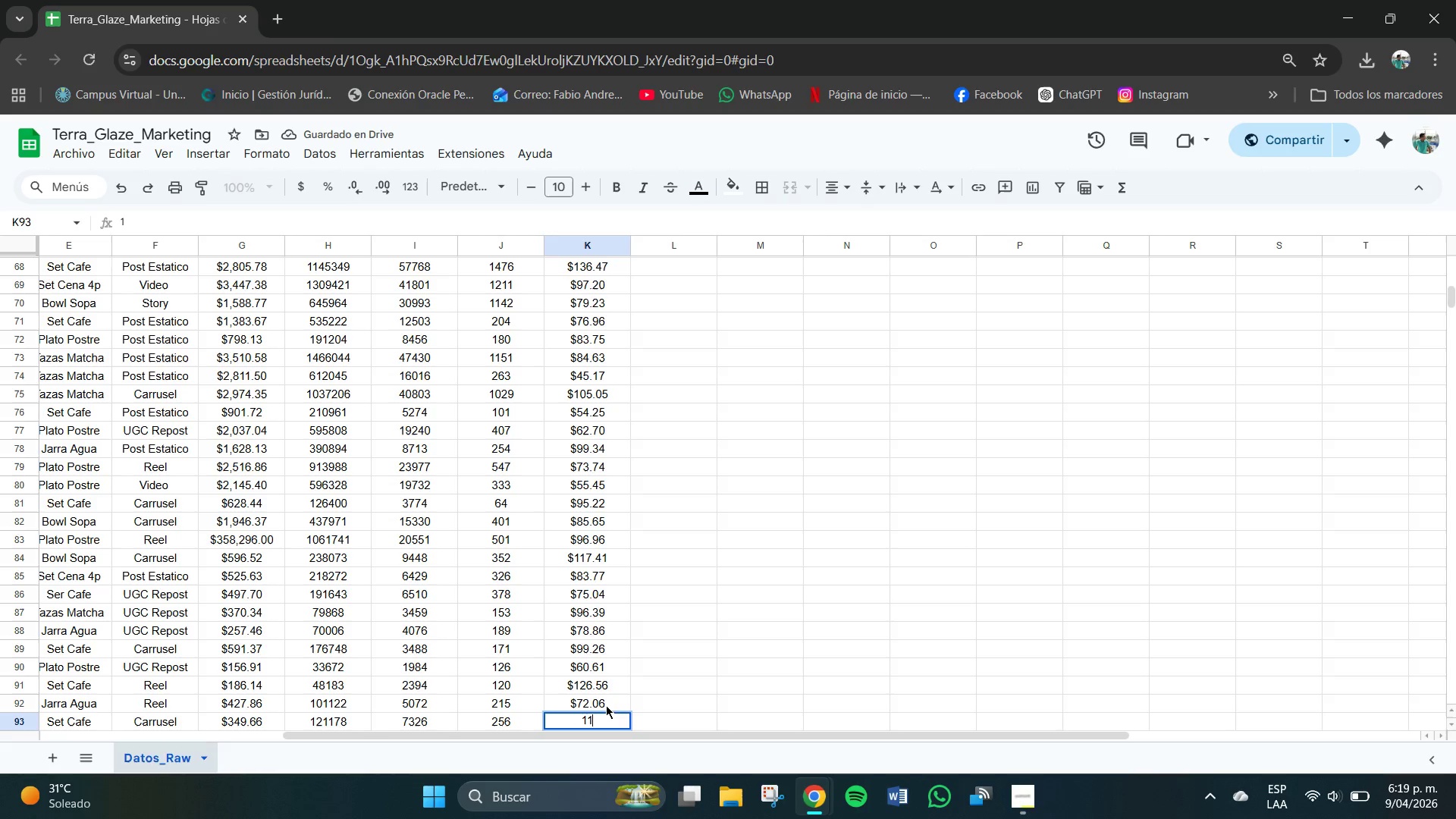 
key(Numpad1)
 